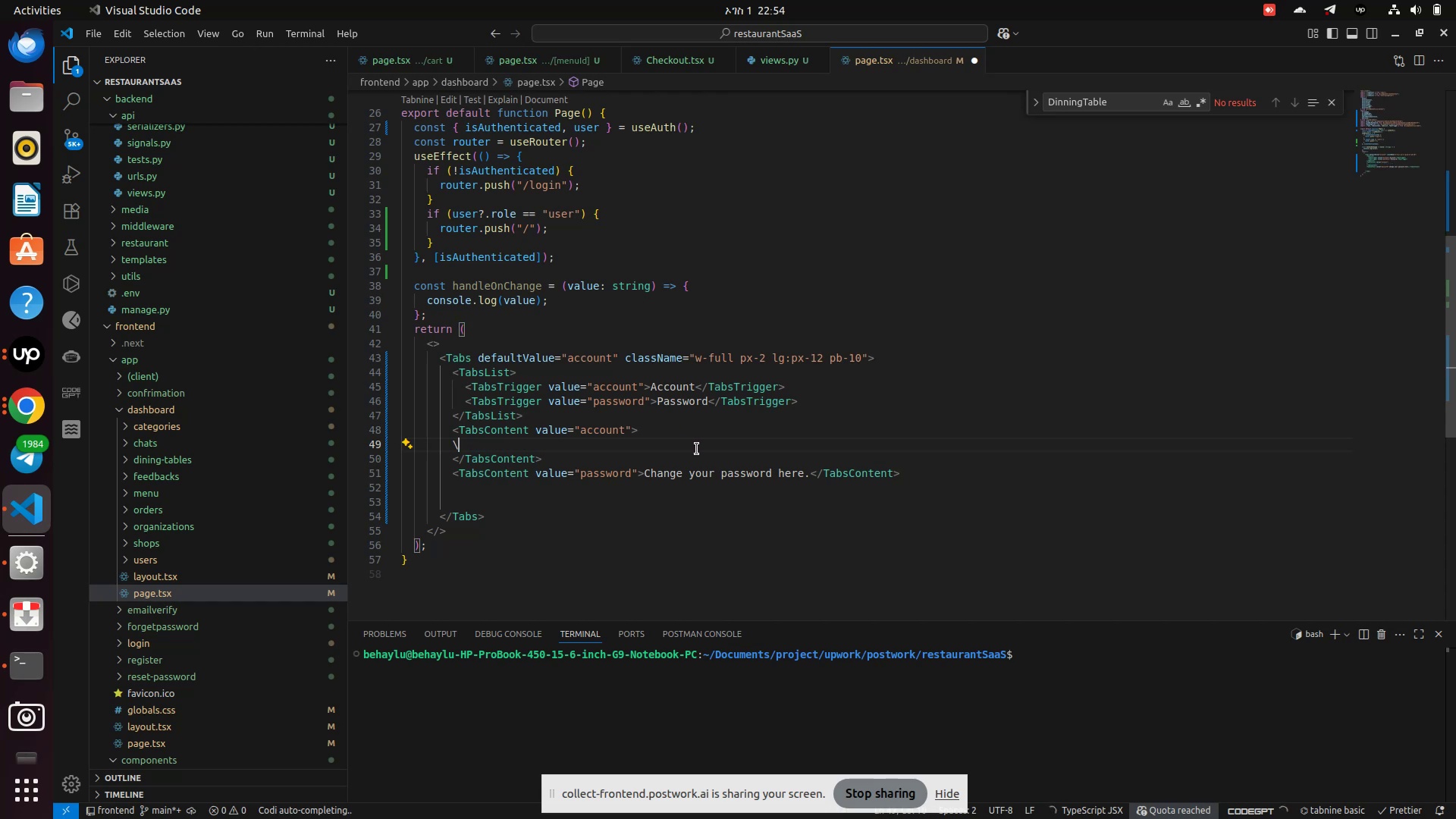 
key(Backspace)
 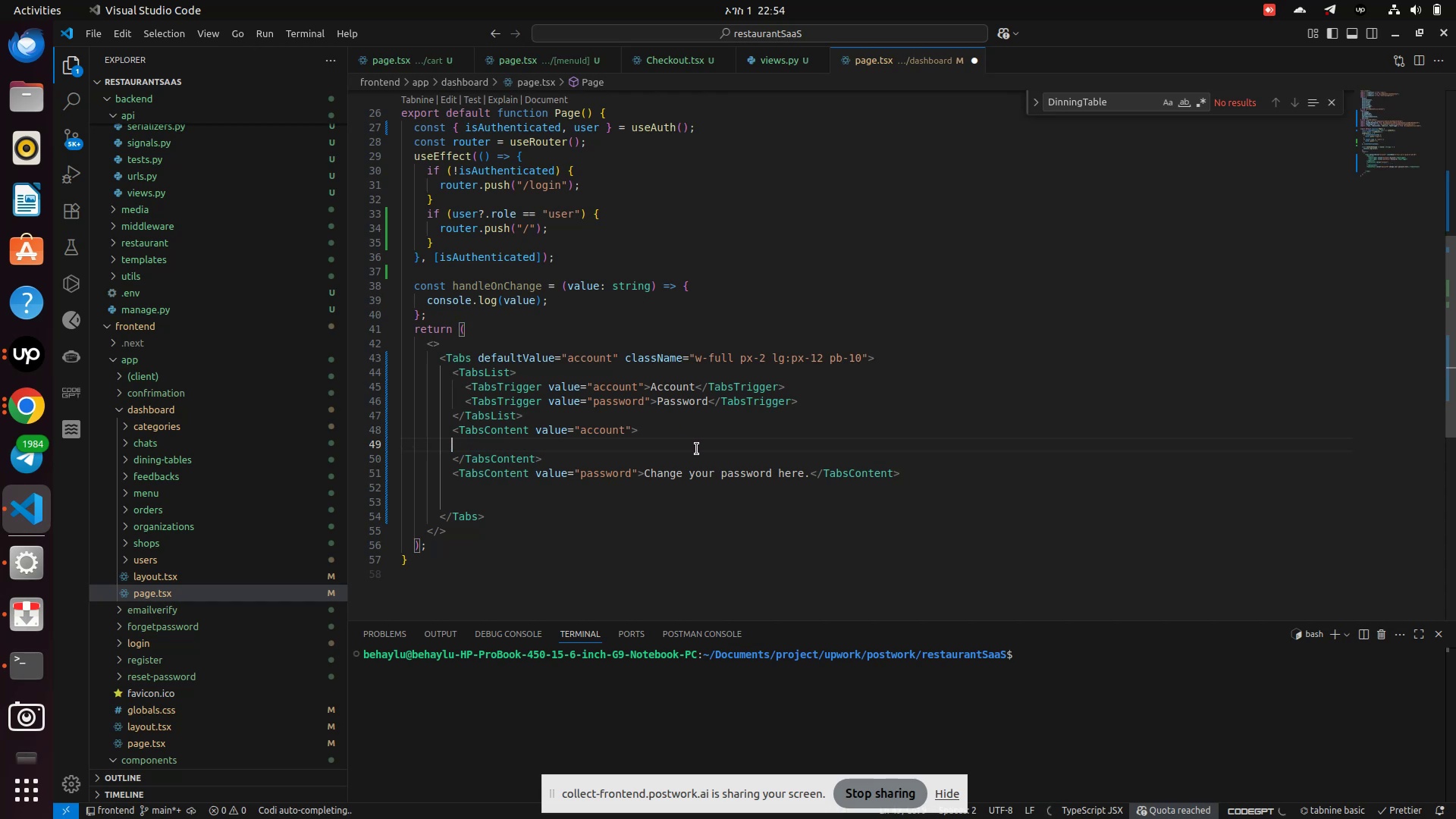 
key(Control+V)
 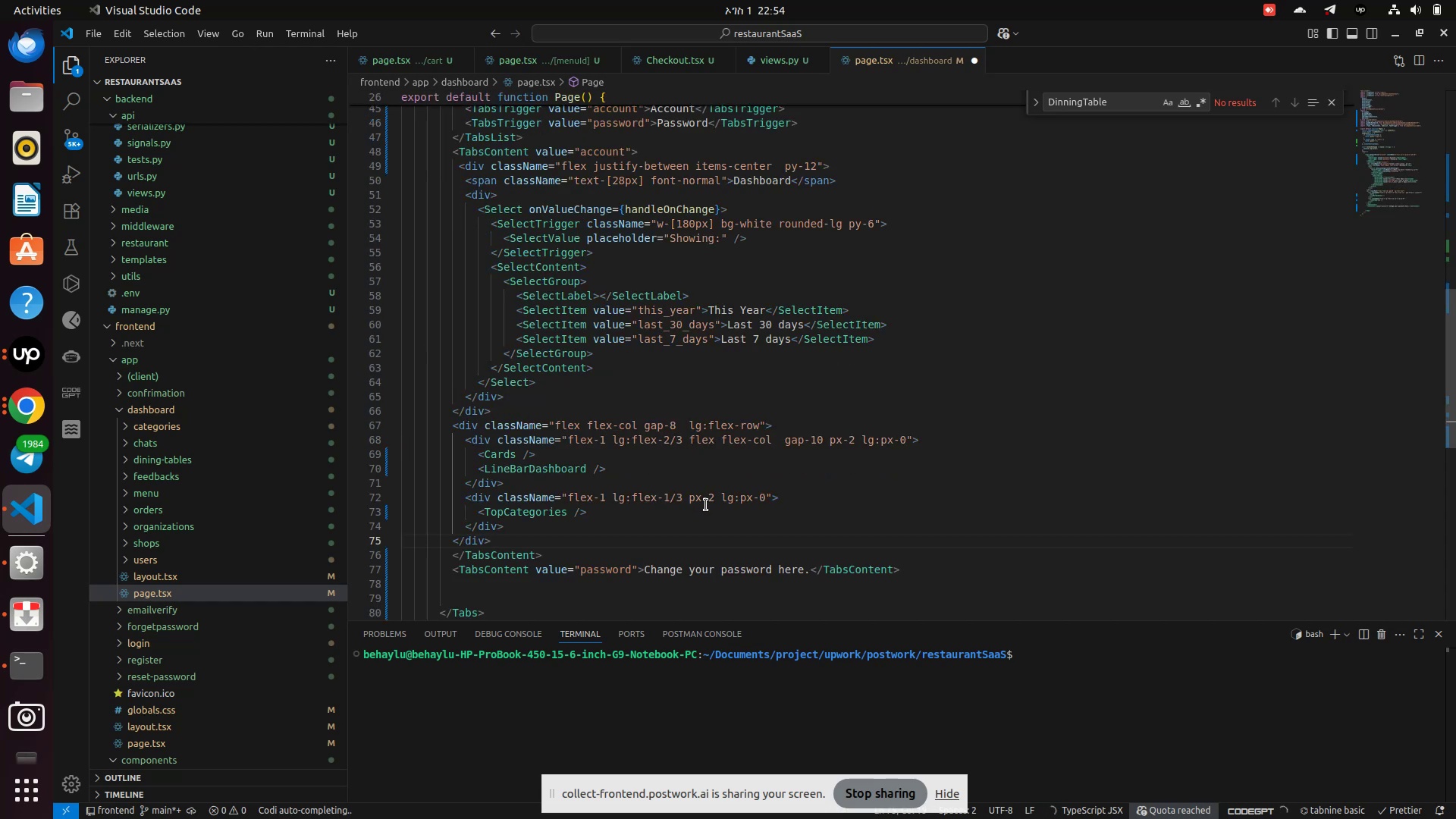 
scroll: coordinate [710, 522], scroll_direction: up, amount: 5.0
 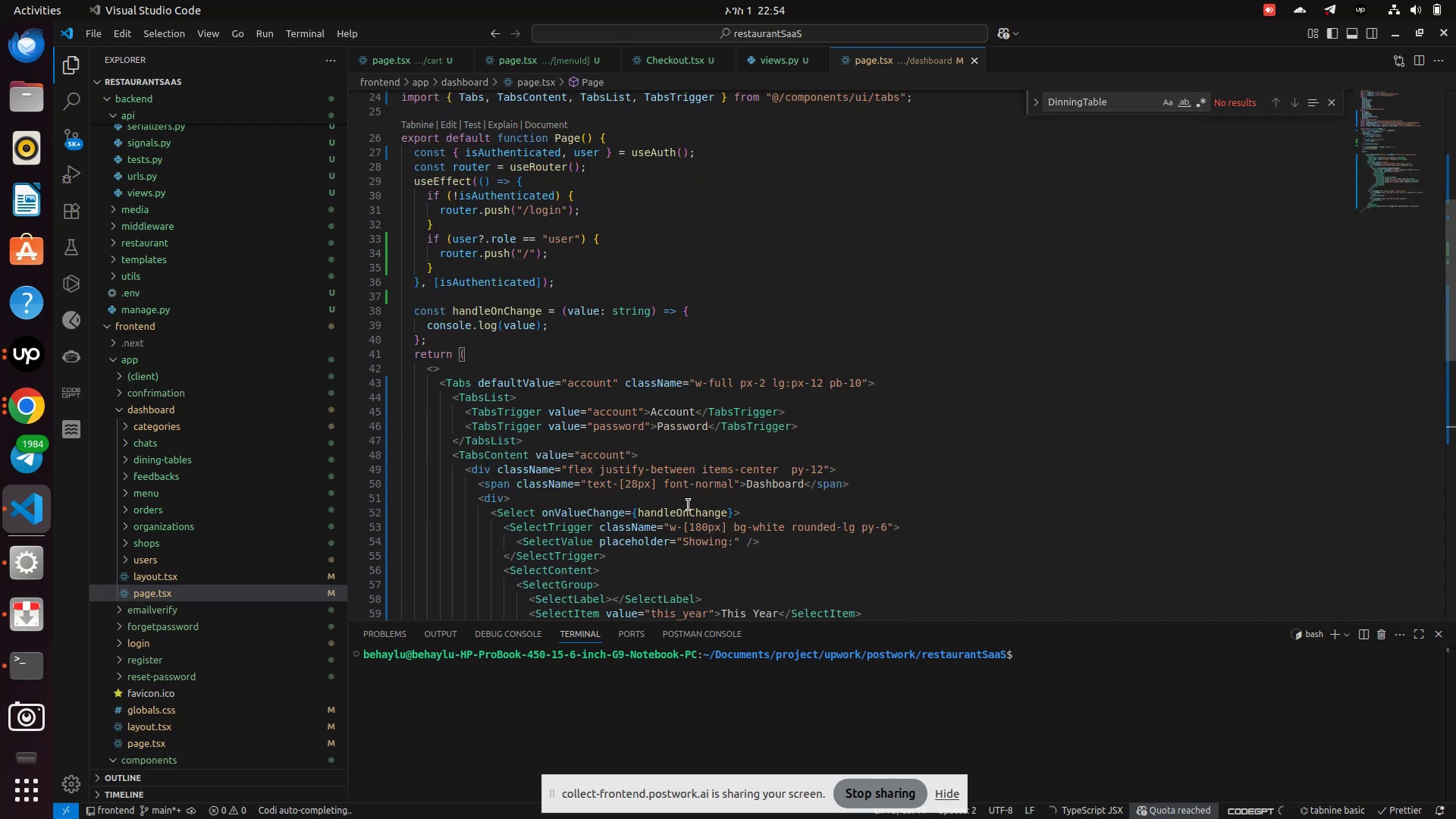 
key(Control+S)
 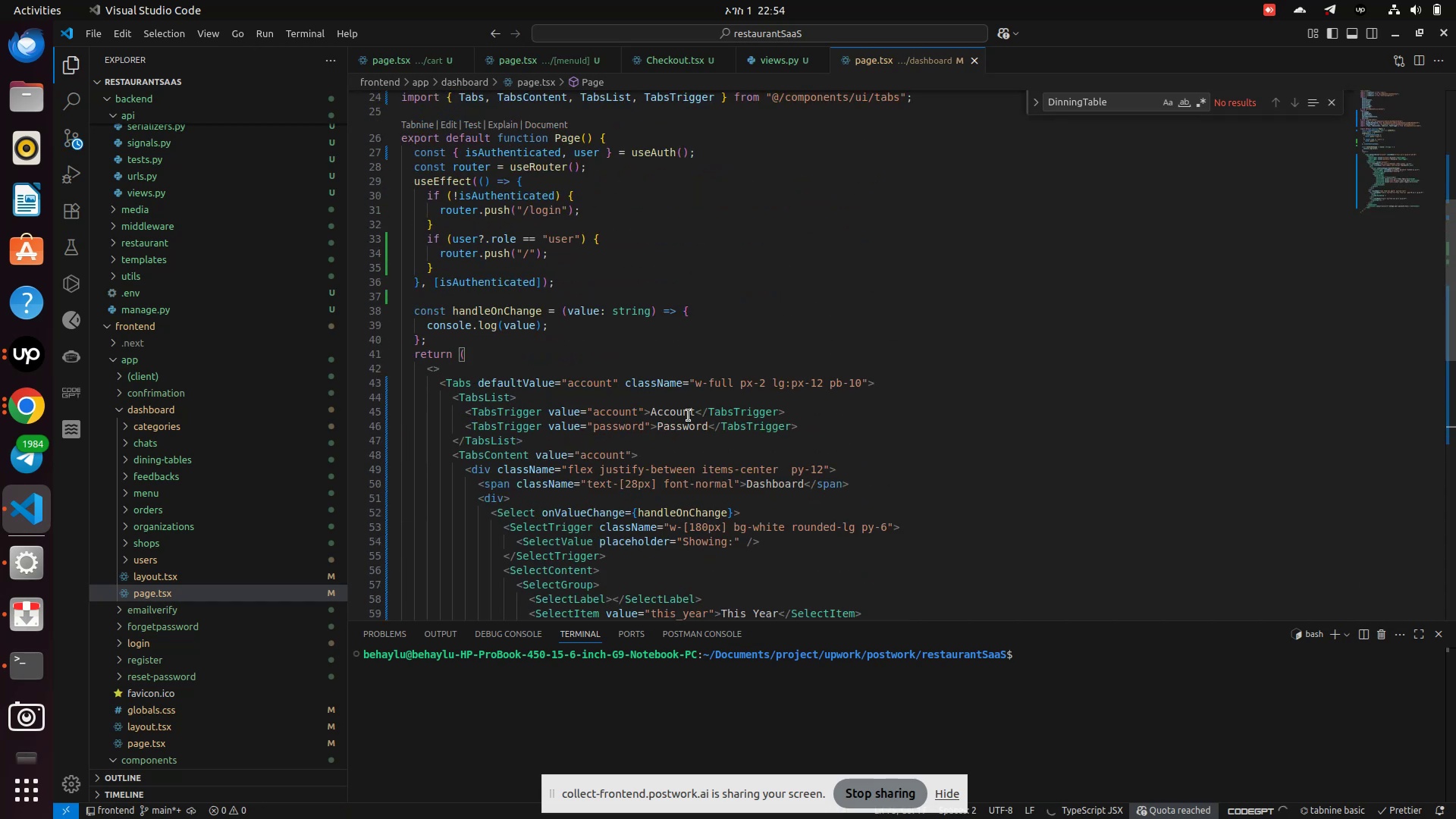 
mouse_move([27, 391])
 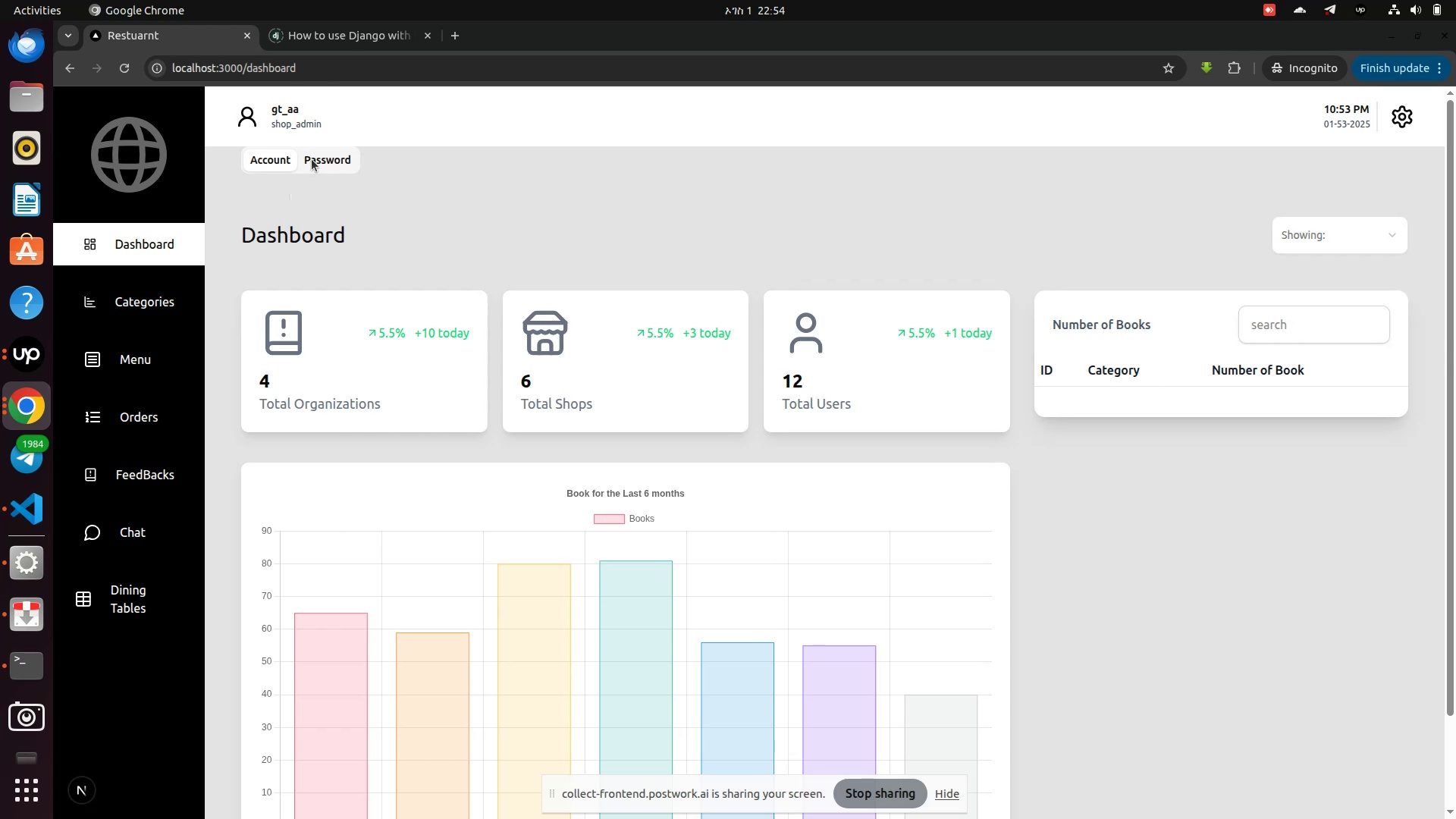 
left_click([318, 159])
 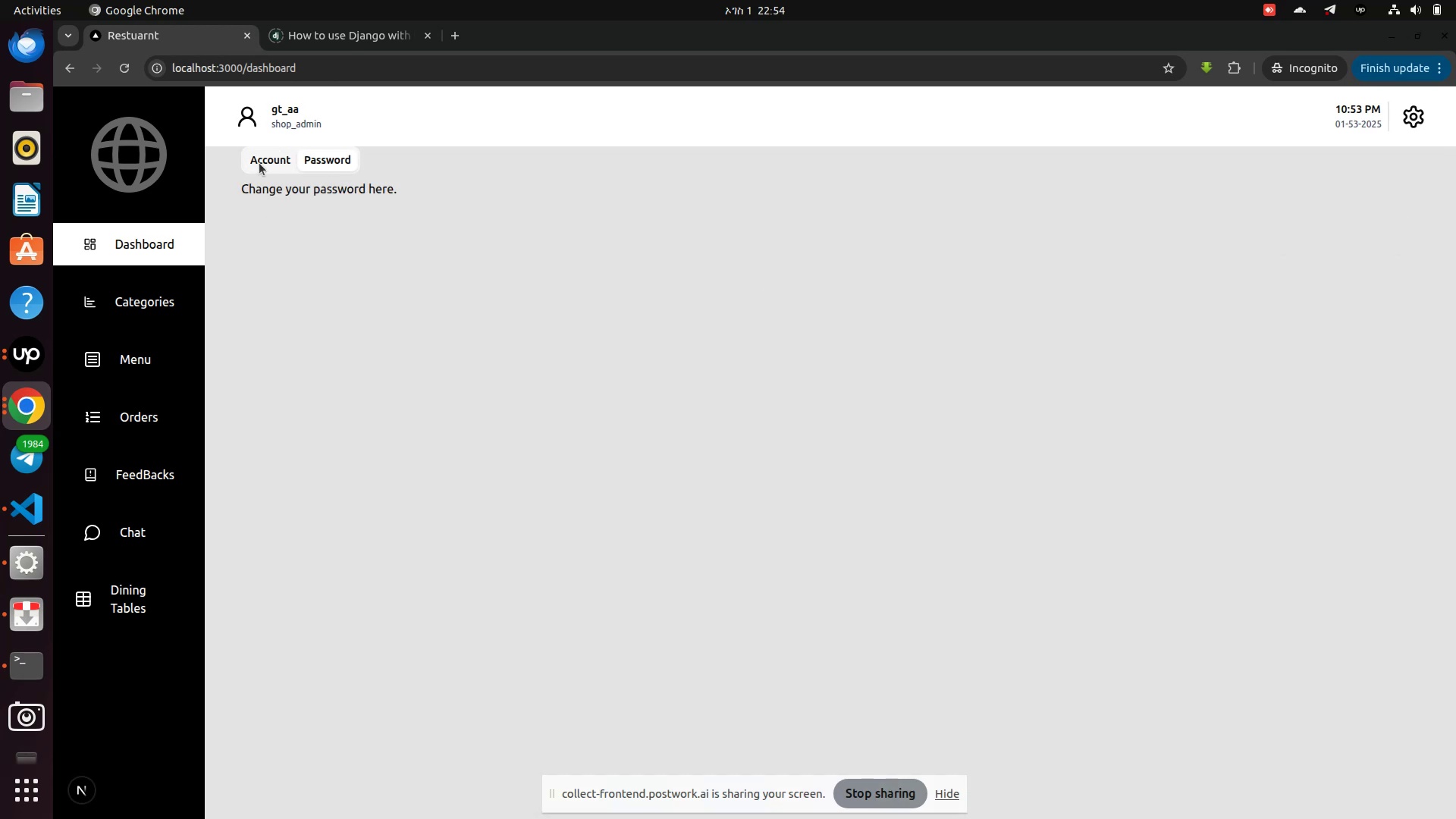 
left_click([266, 162])
 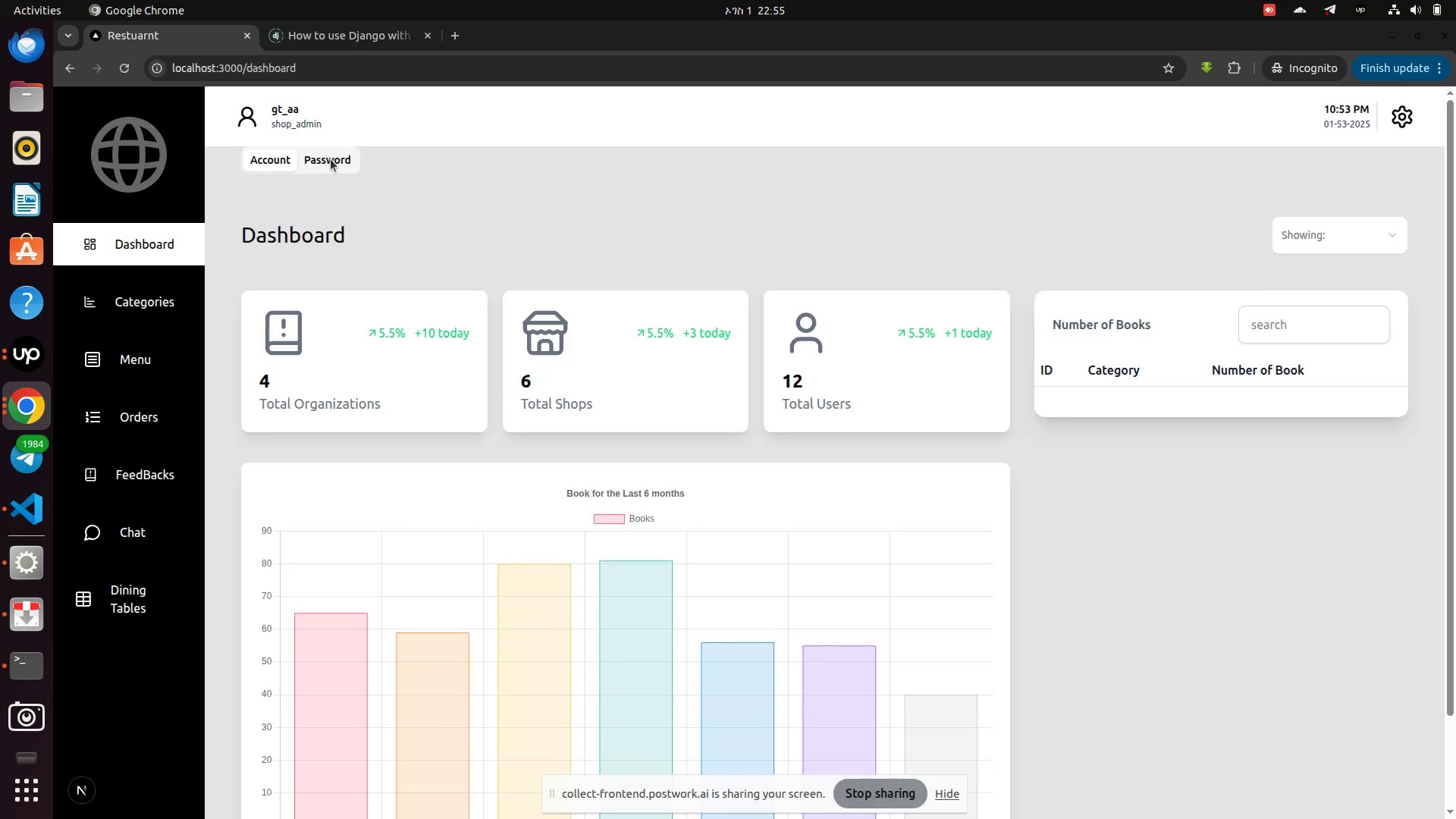 
left_click([331, 159])
 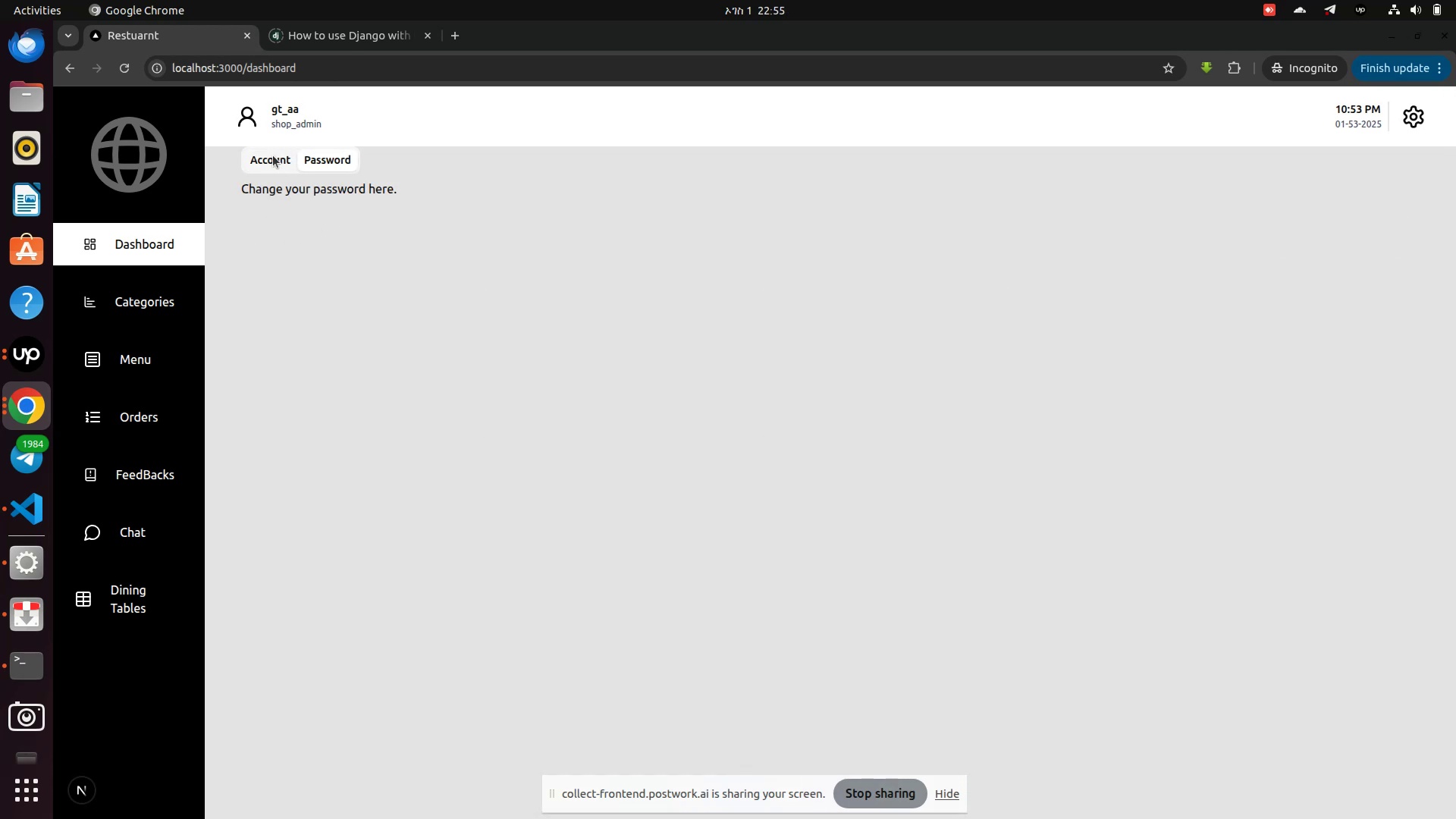 
left_click([273, 155])
 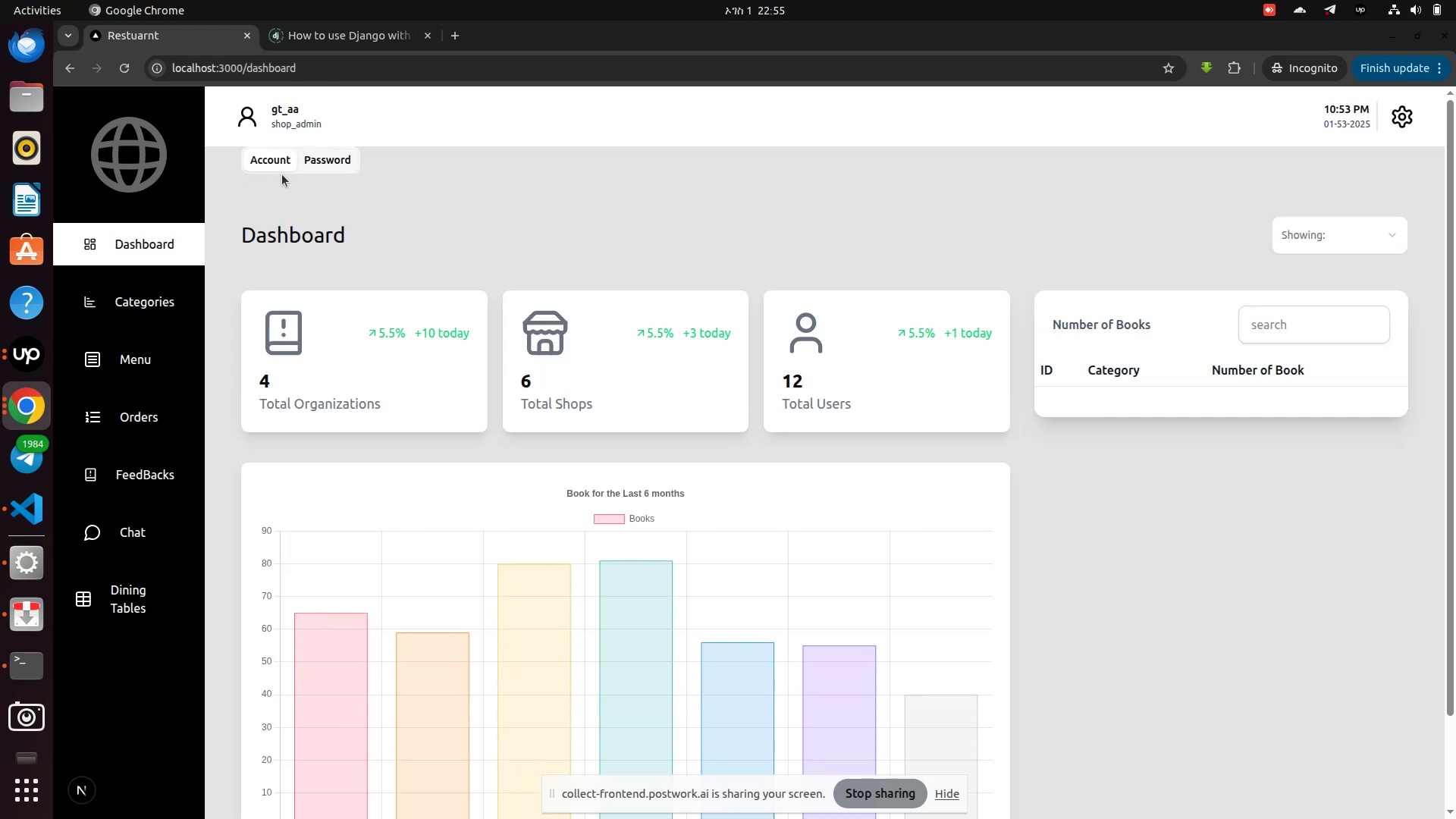 
left_click([337, 155])
 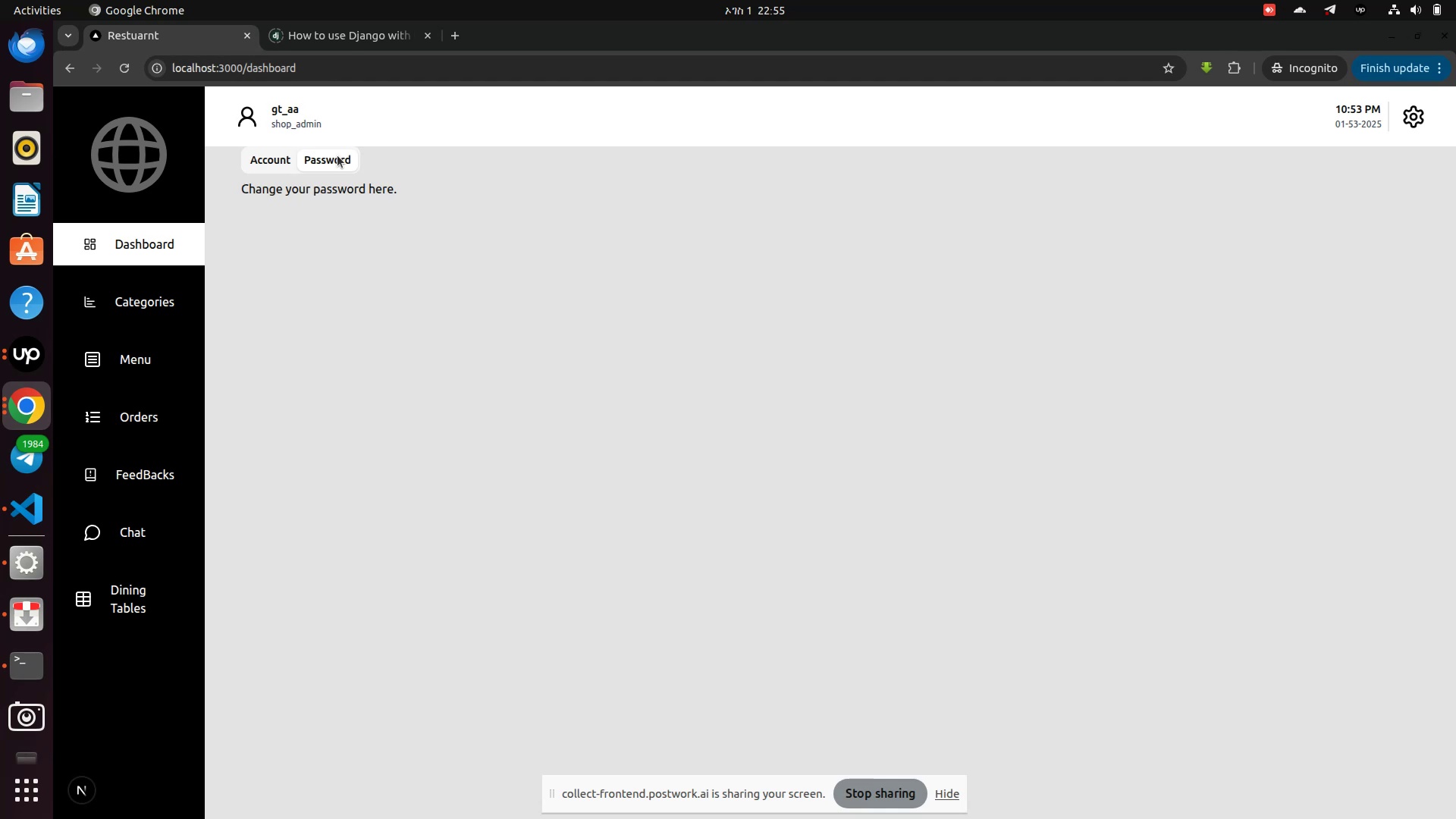 
wait(9.08)
 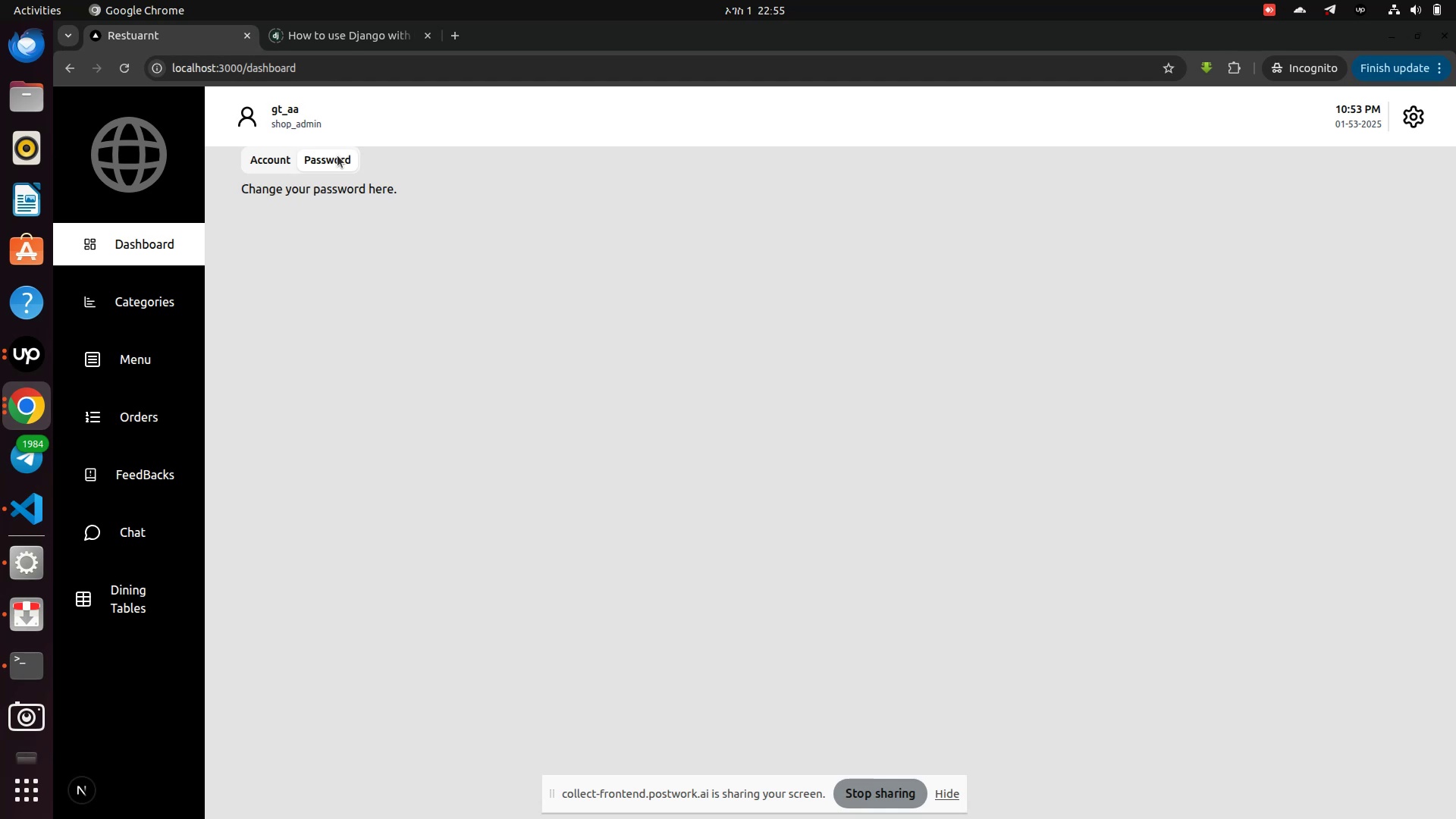 
left_click([27, 510])
 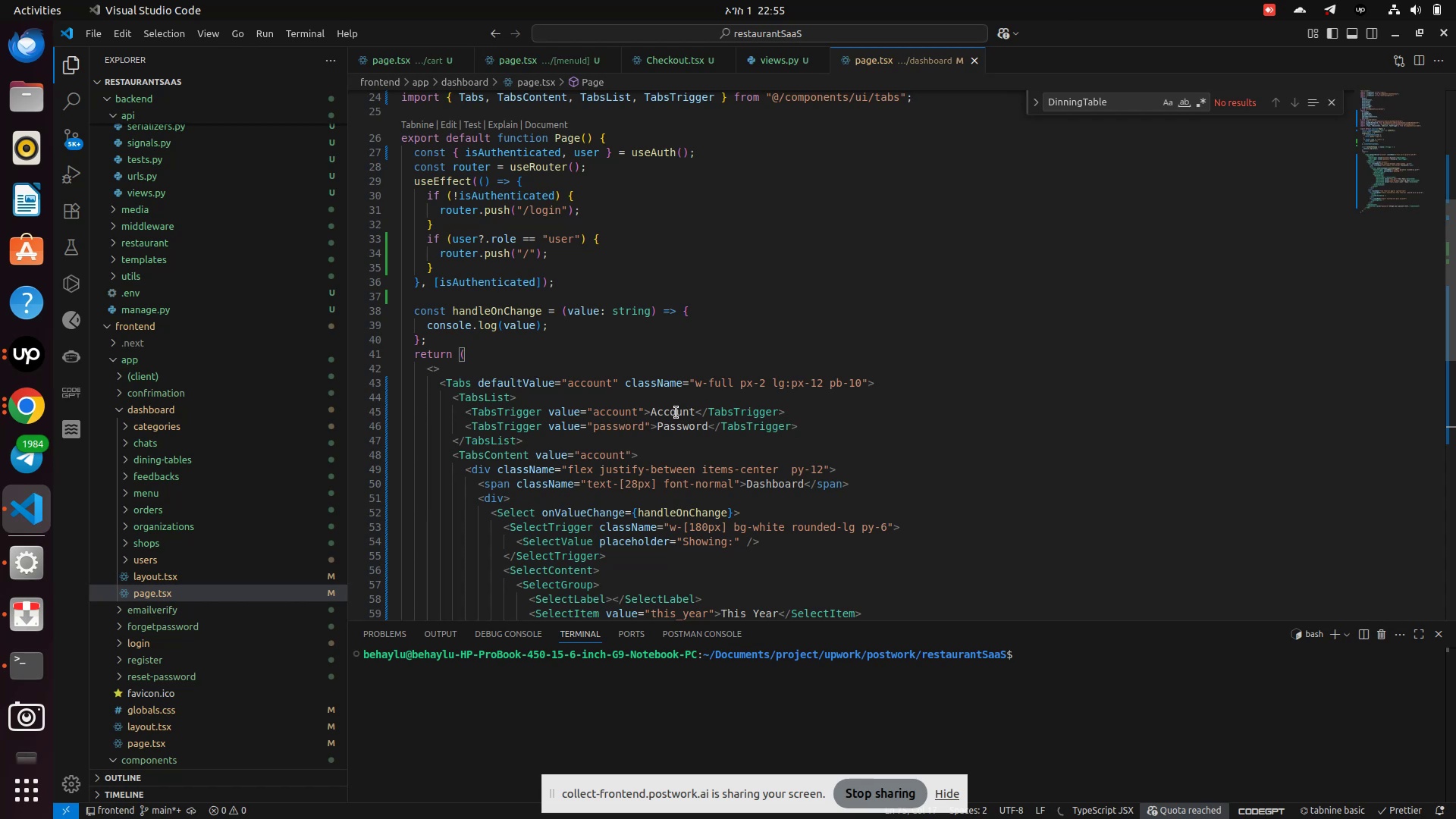 
double_click([676, 413])
 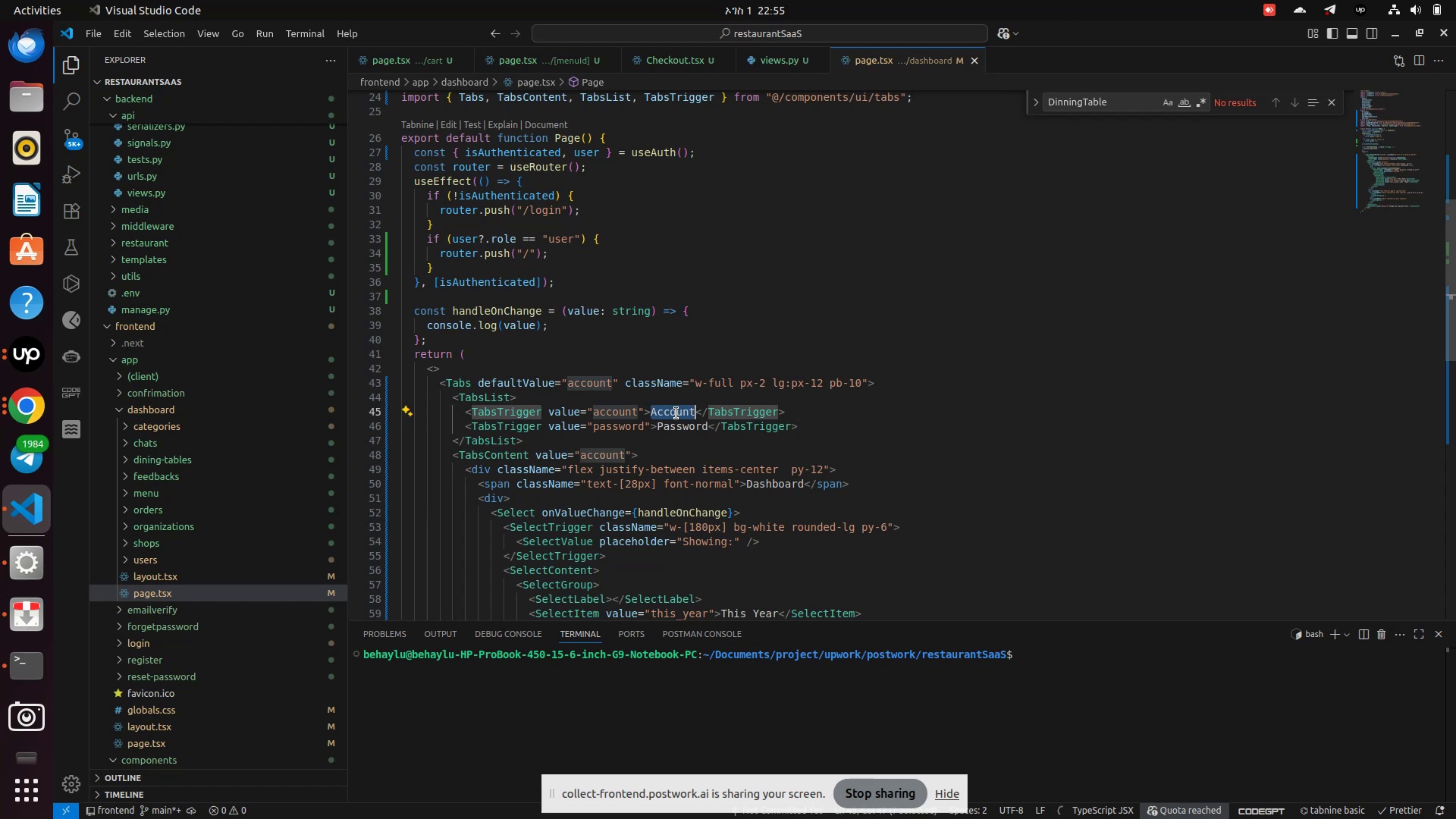 
type(Dashbor)
key(Backspace)
type(ad)
 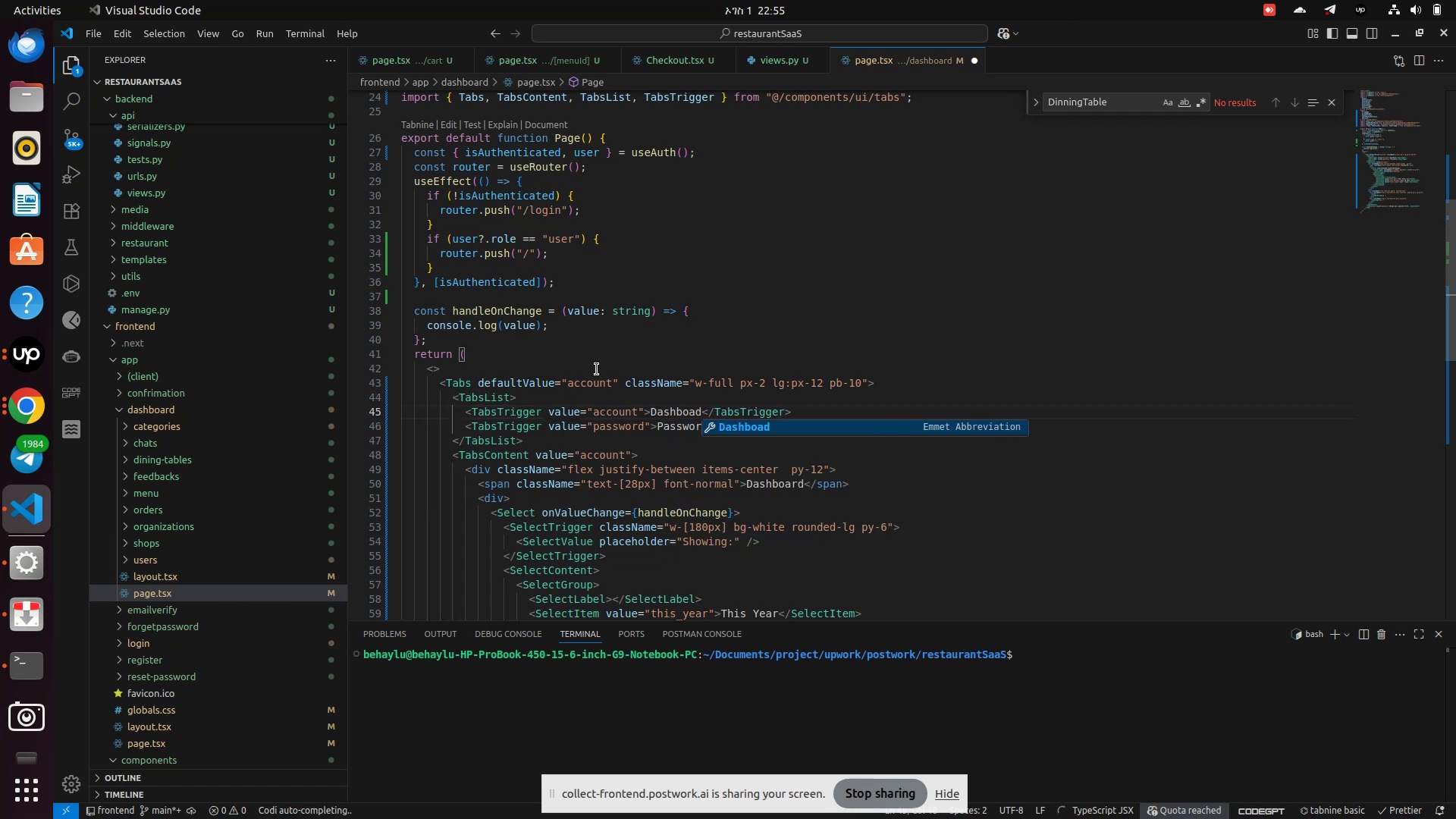 
left_click([622, 441])
 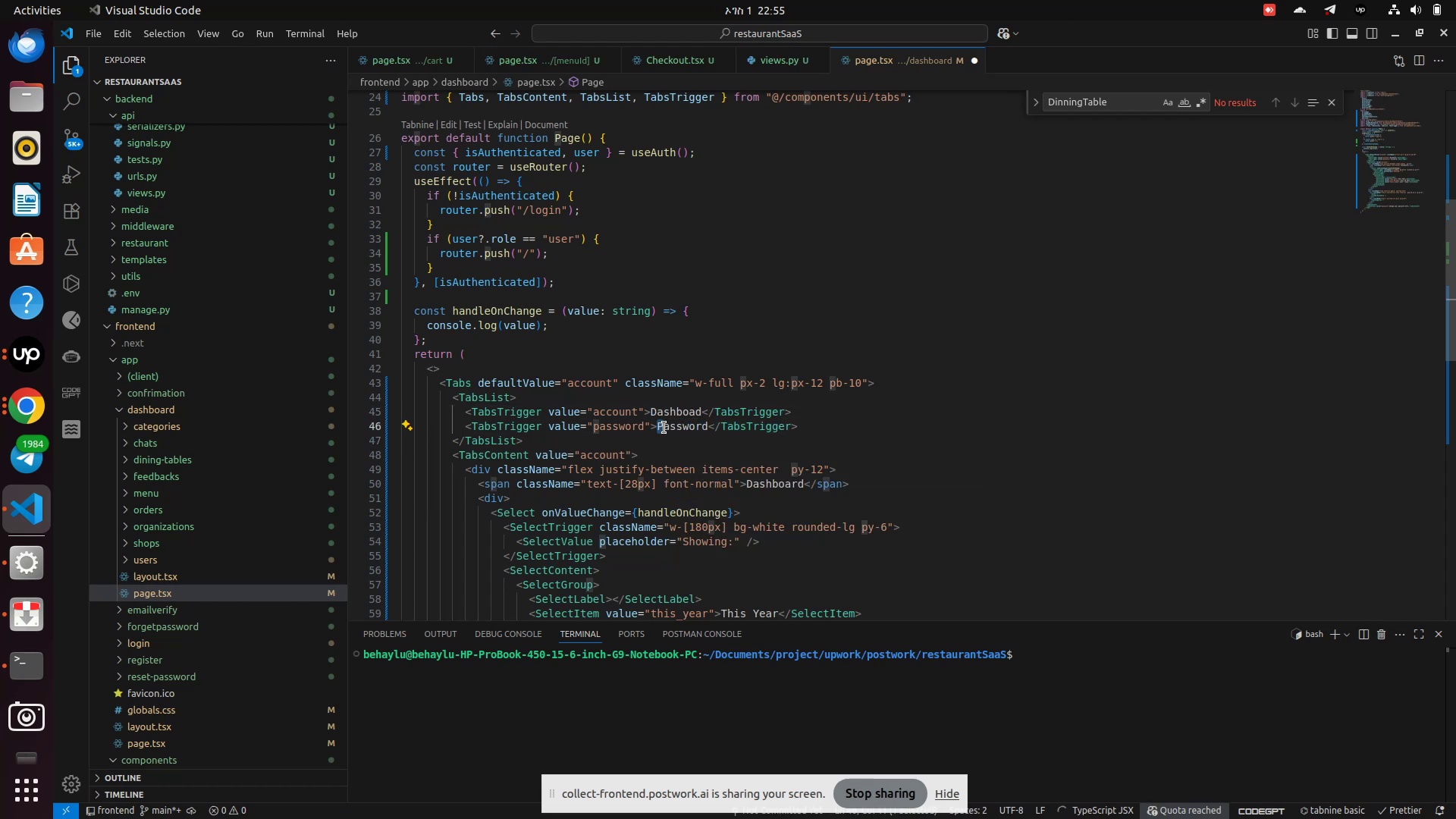 
double_click([681, 428])
 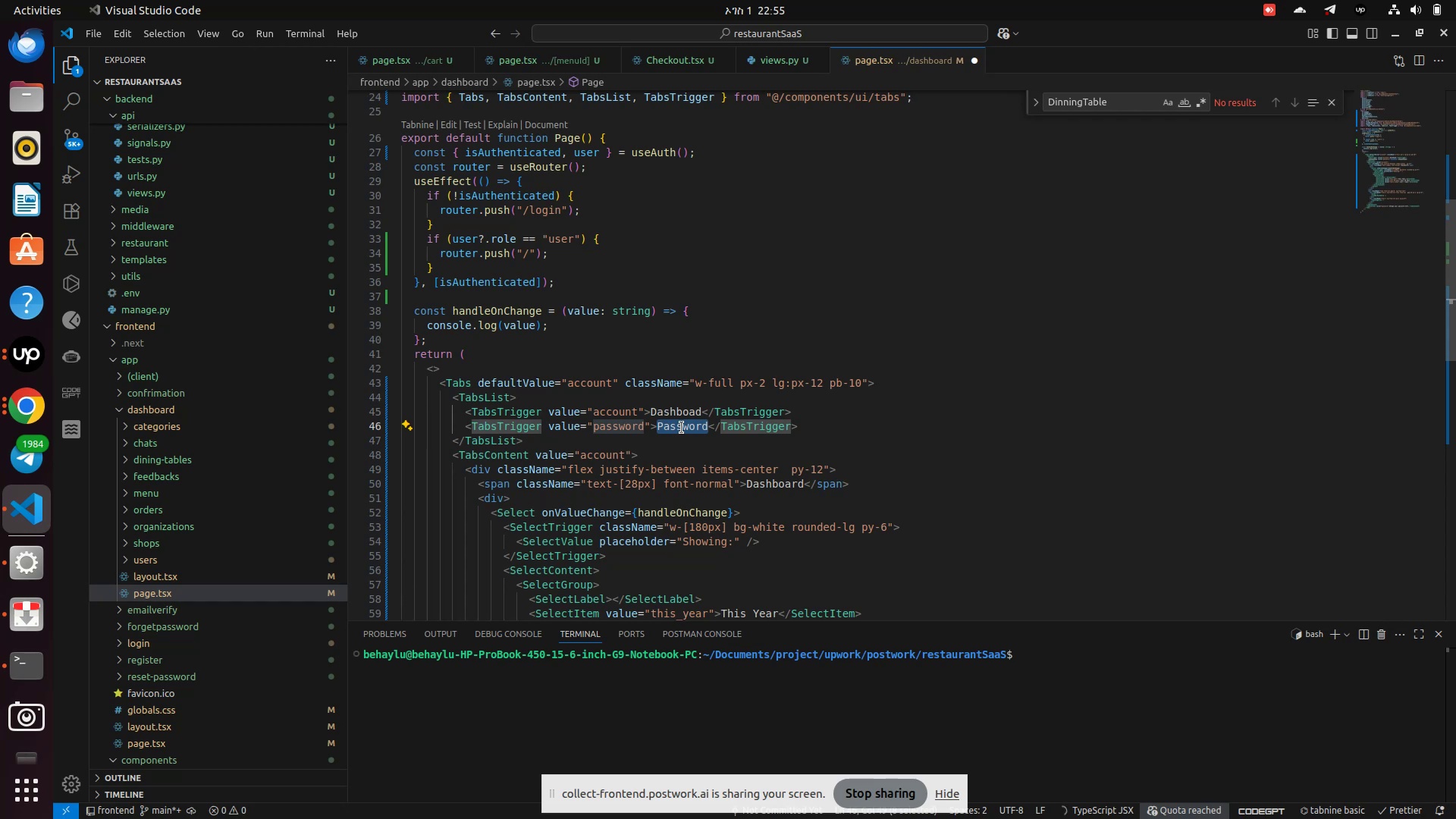 
type(Display)
 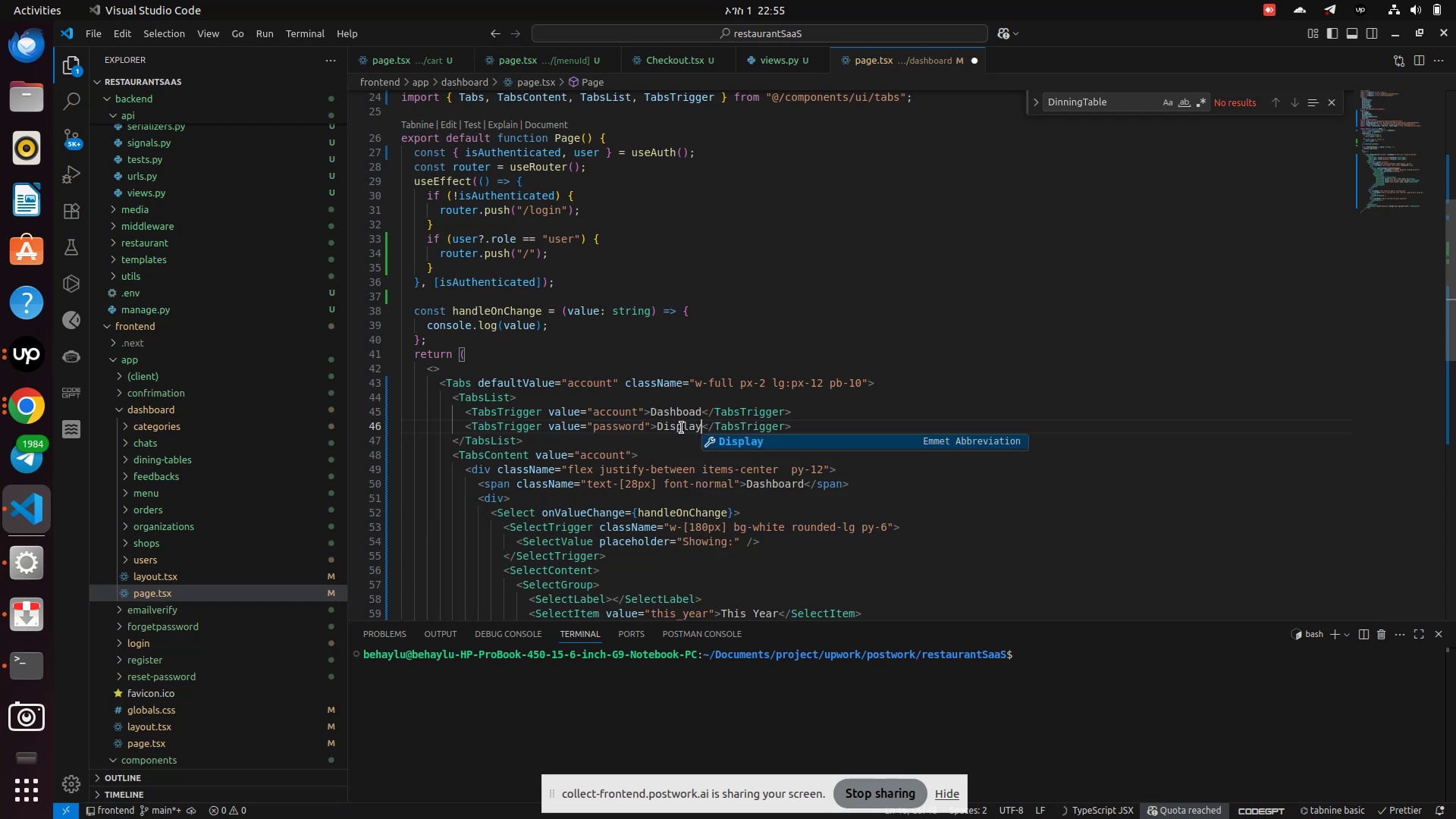 
left_click([682, 446])
 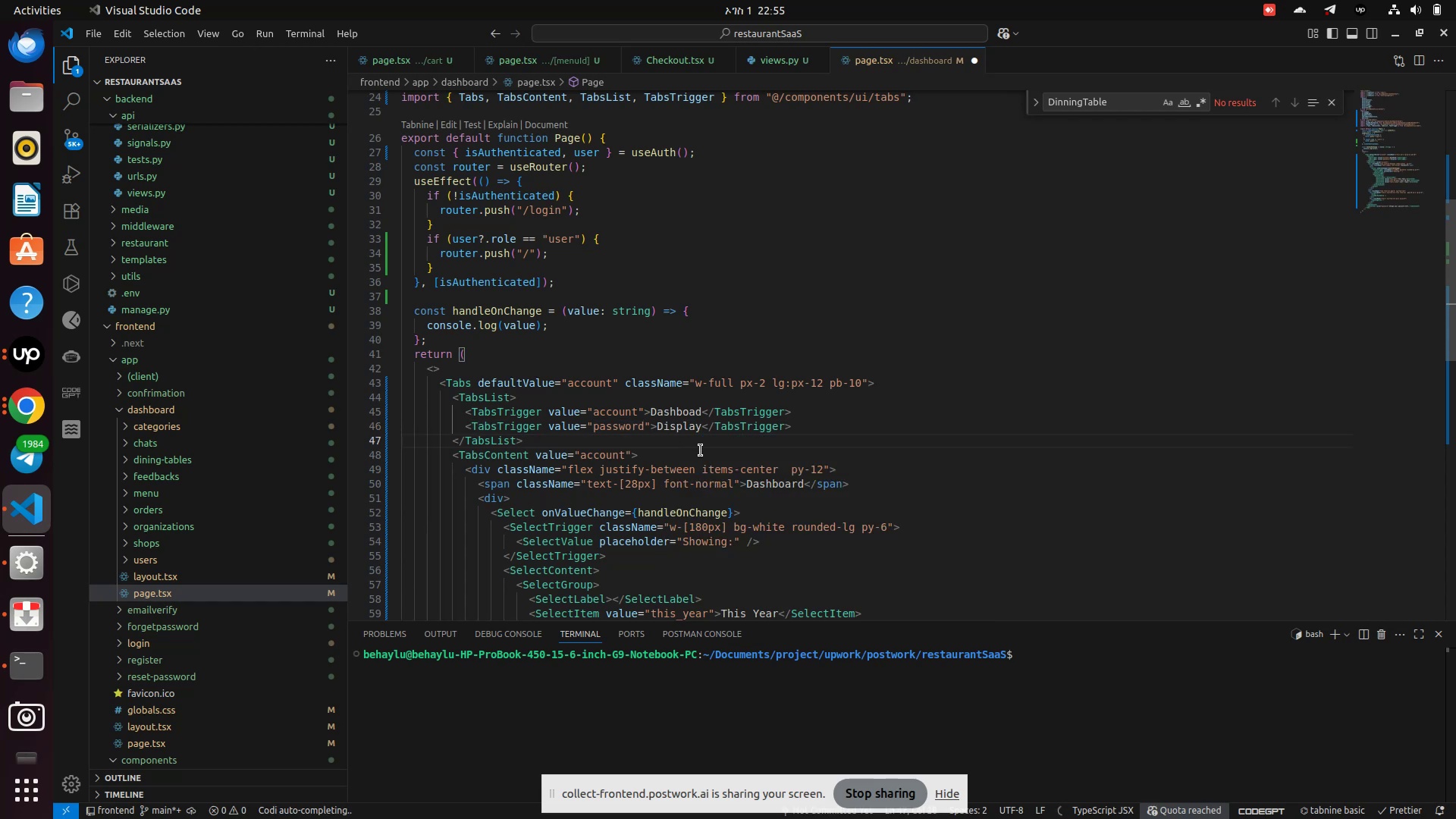 
key(Control+S)
 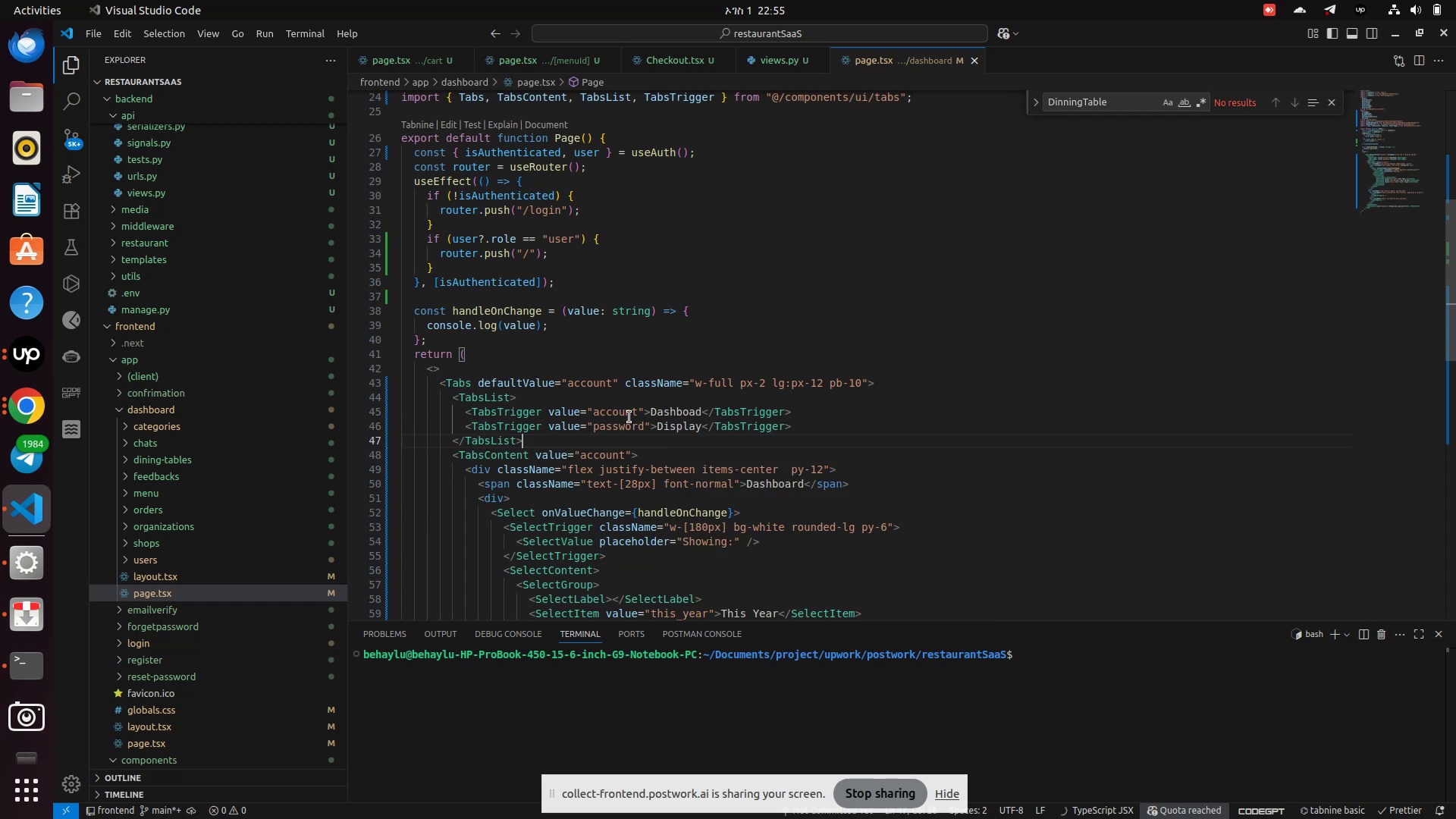 
double_click([629, 417])
 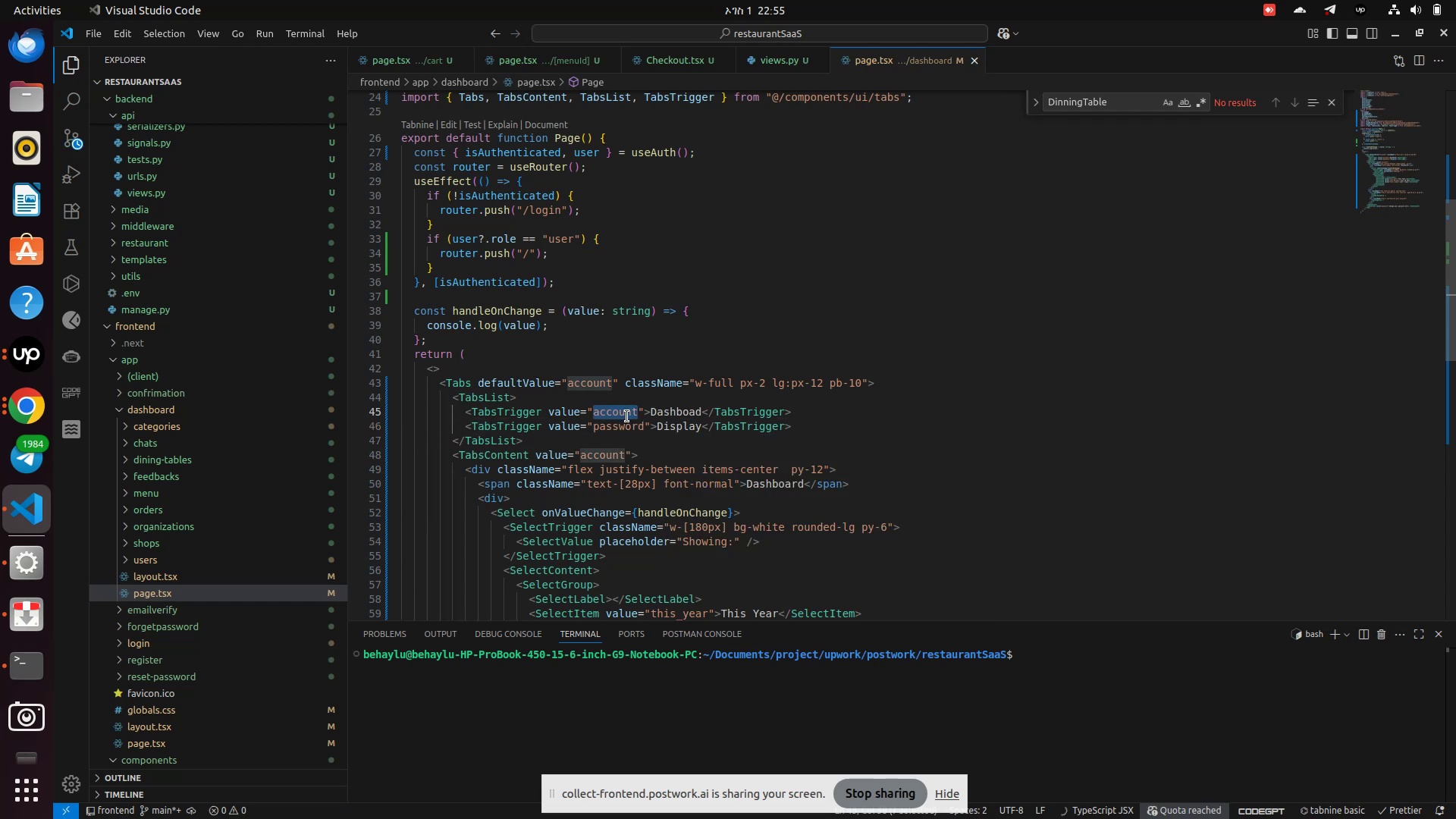 
type(dah)
key(Backspace)
key(Backspace)
key(Backspace)
type(dashboard)
 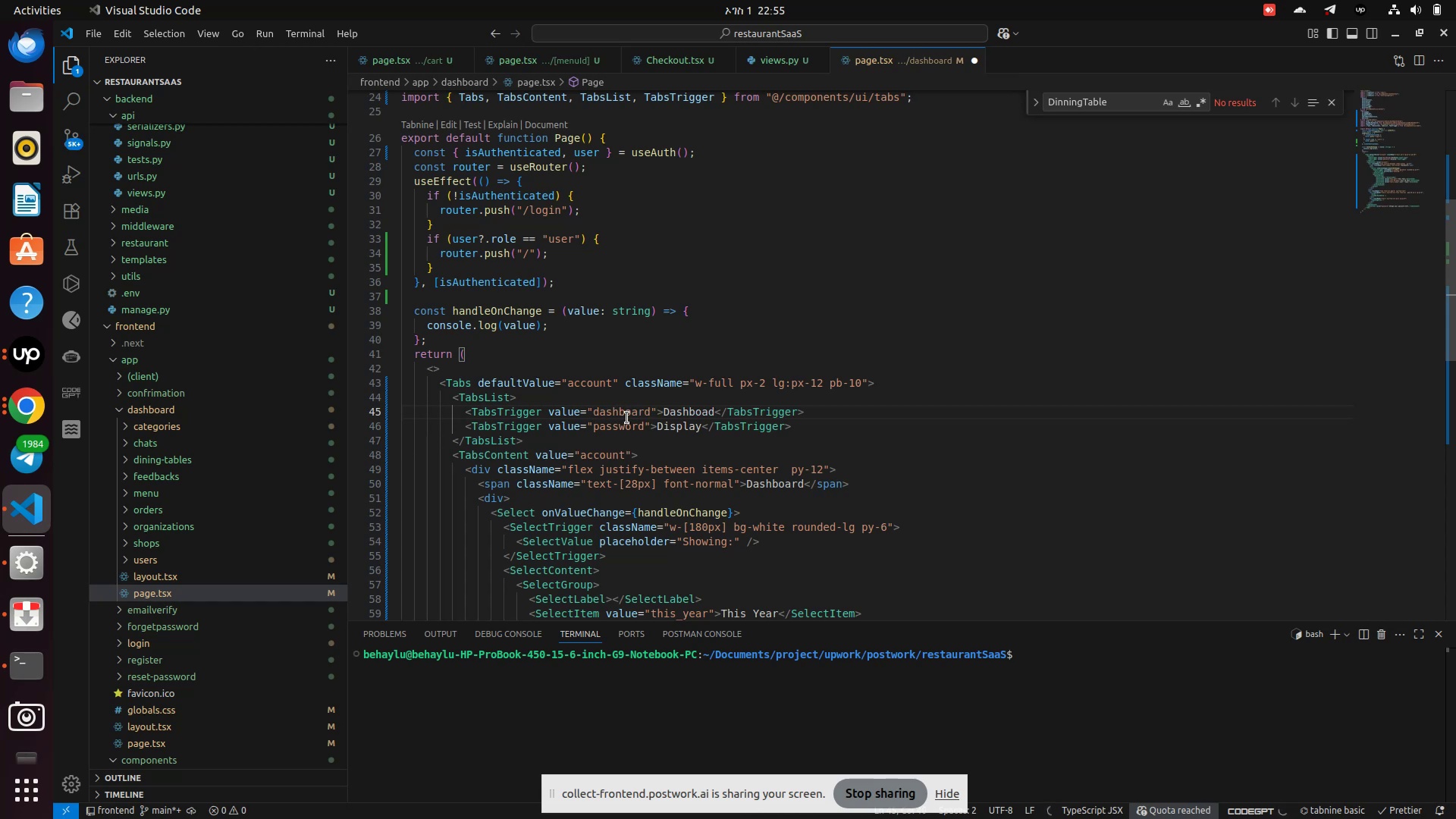 
left_click([627, 424])
 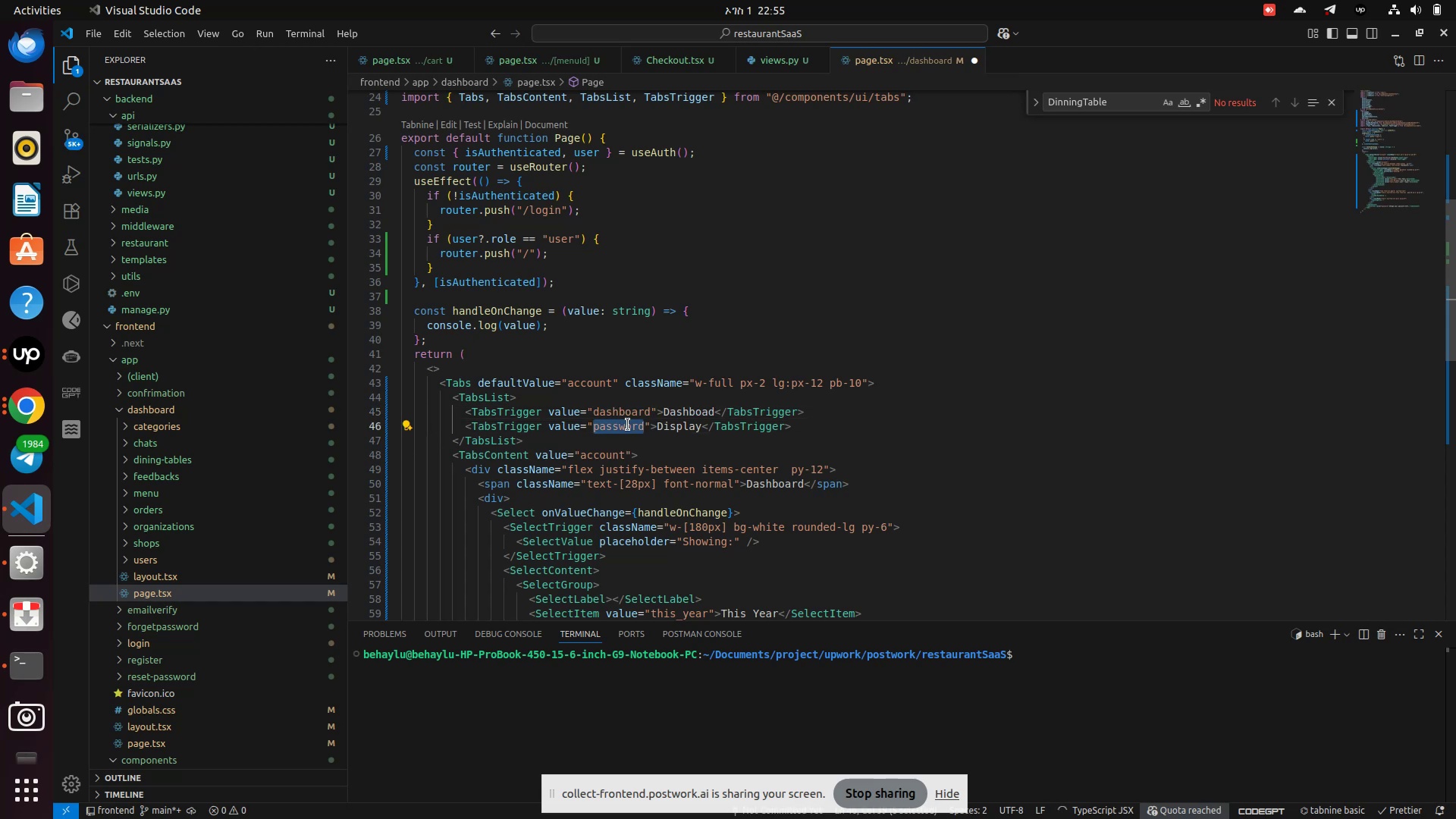 
type(display)
 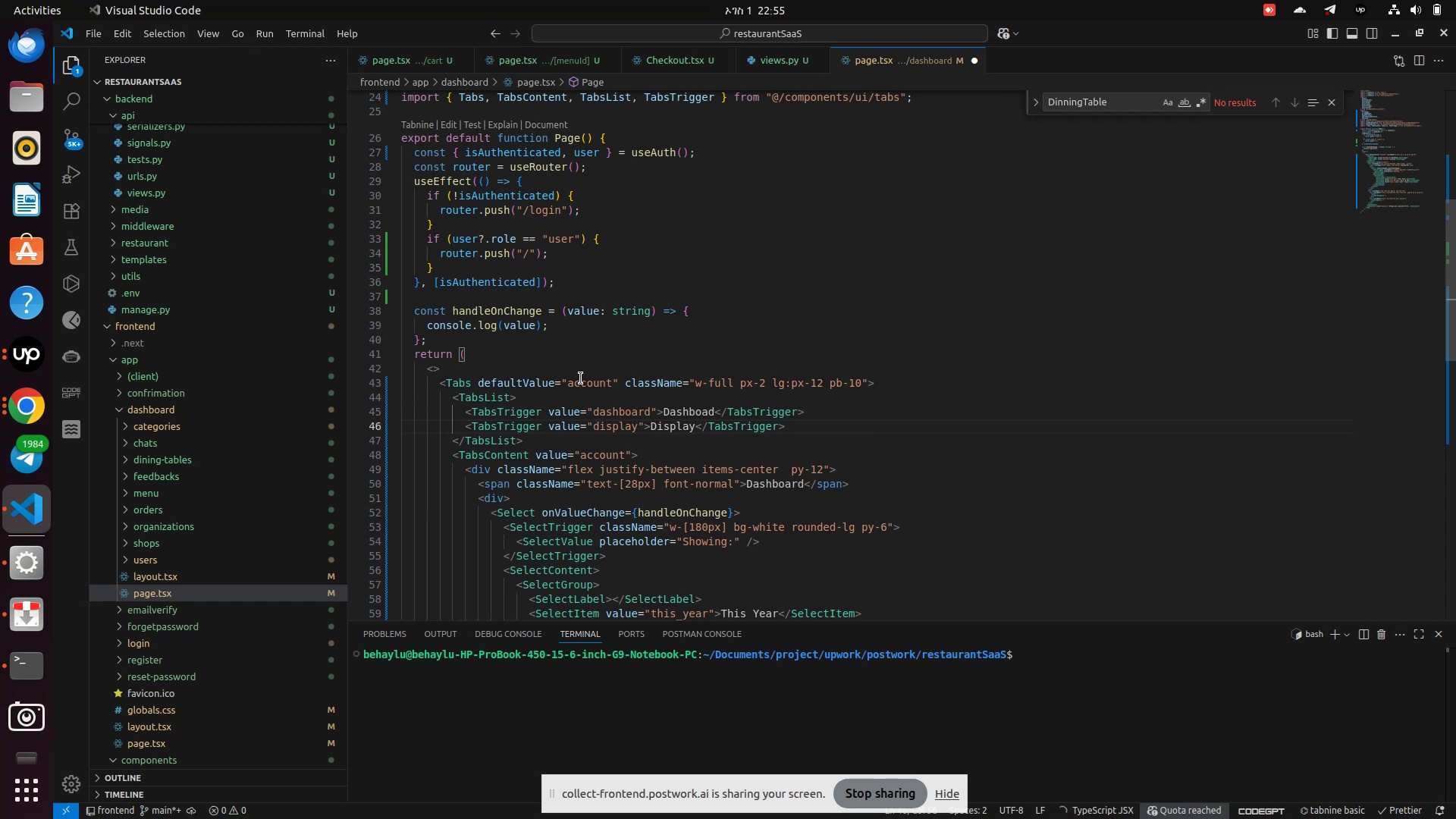 
double_click([581, 378])
 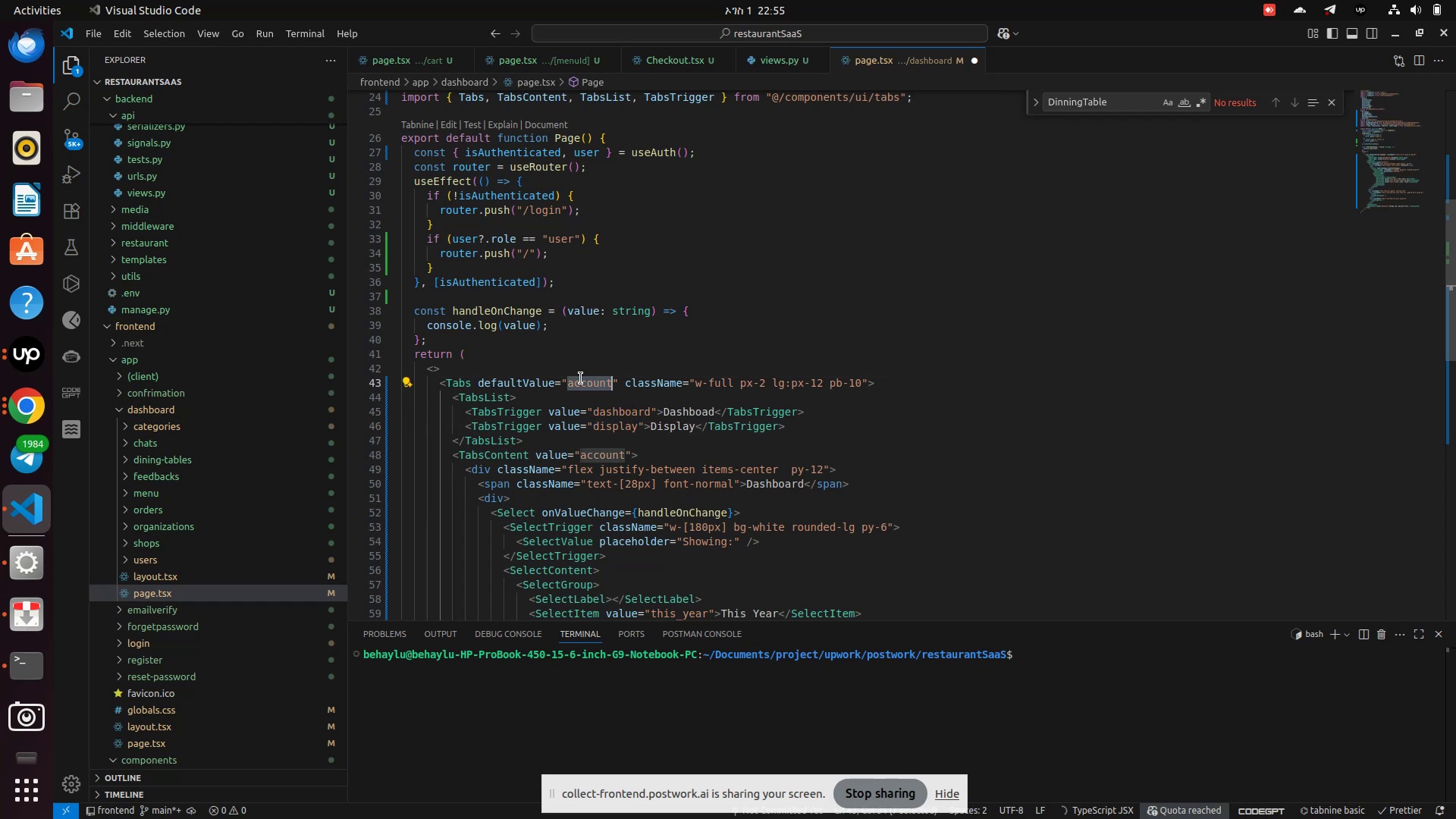 
type(dah)
key(Backspace)
type(shboard)
 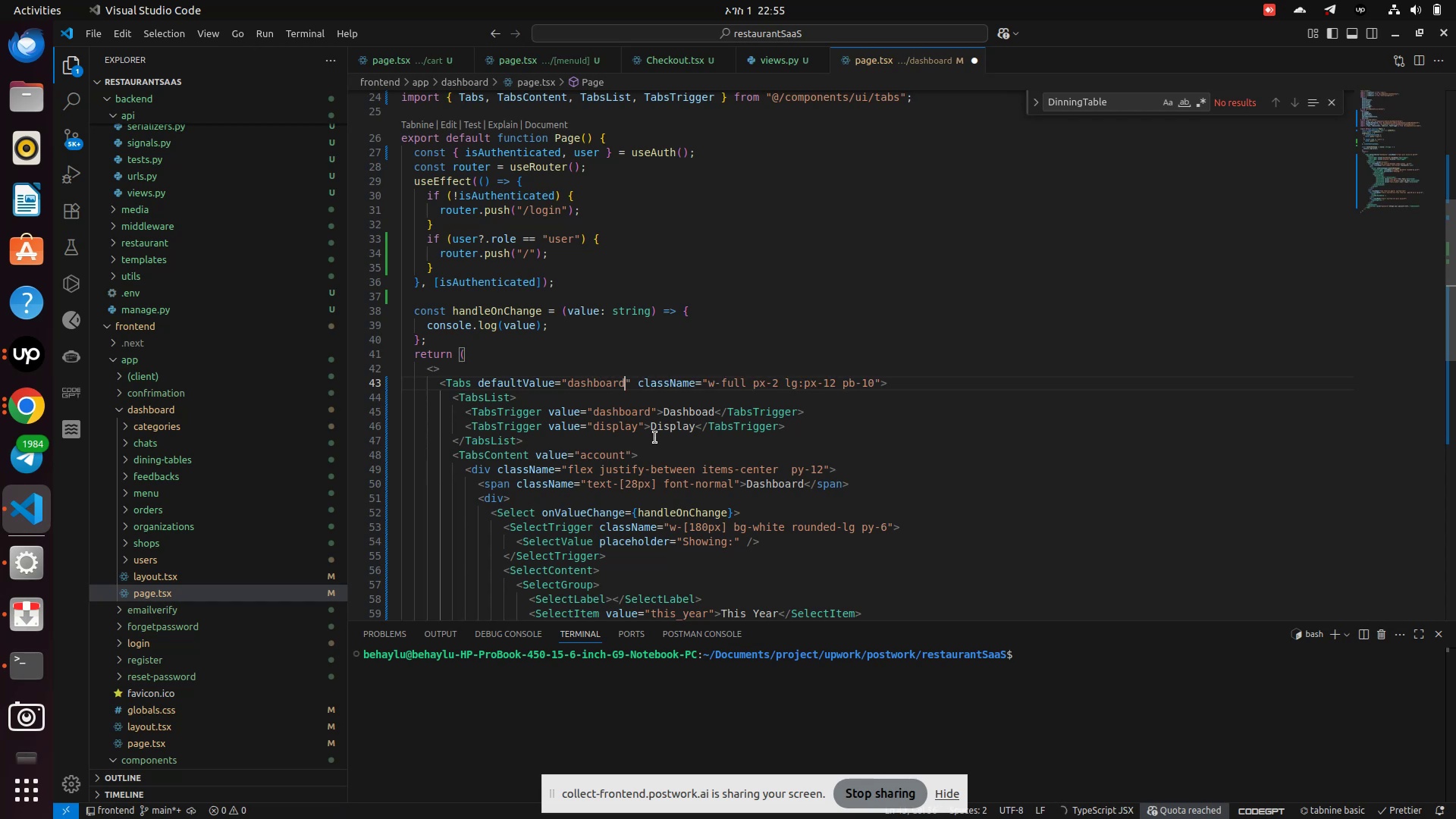 
left_click([665, 455])
 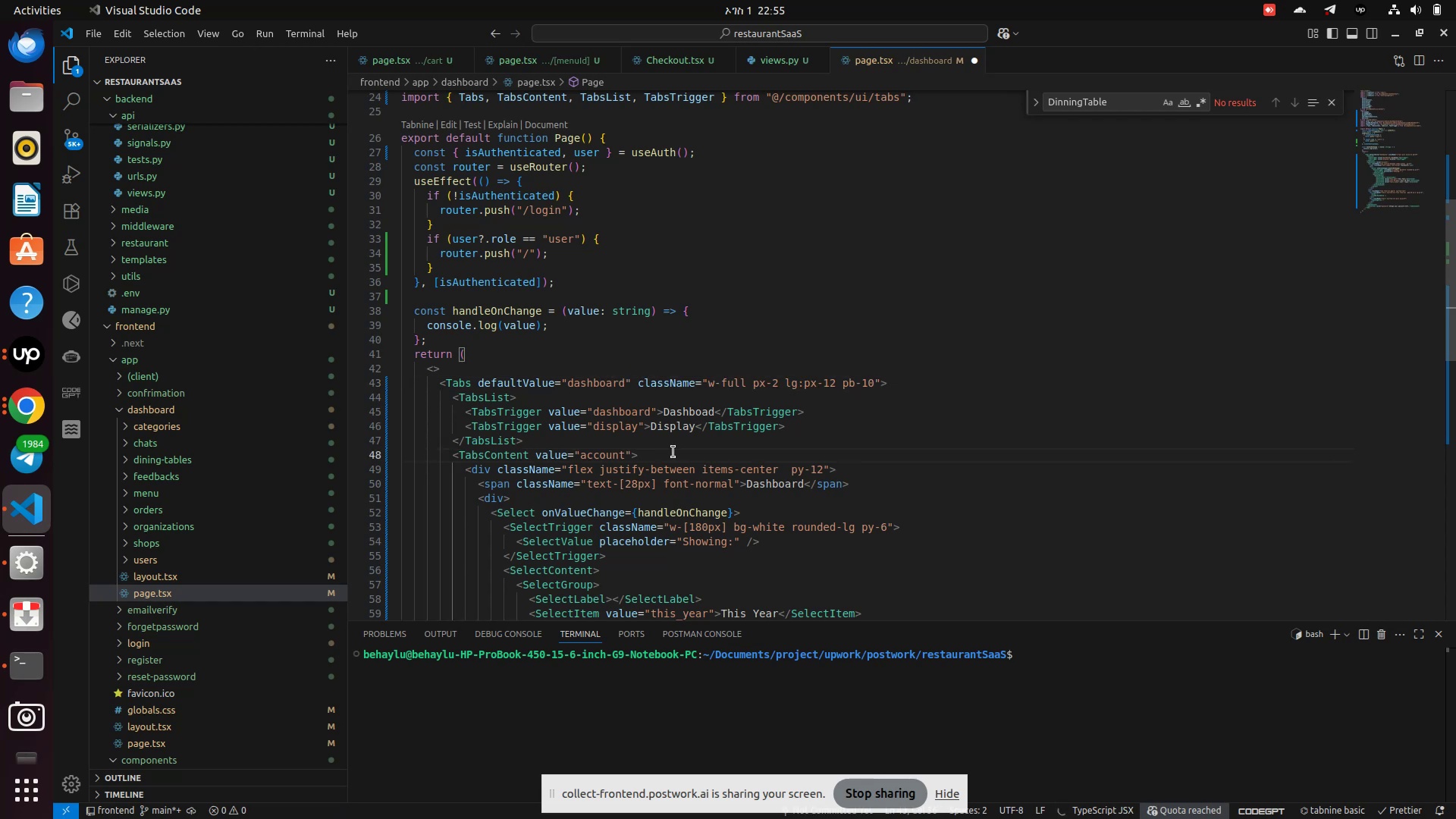 
left_click([610, 452])
 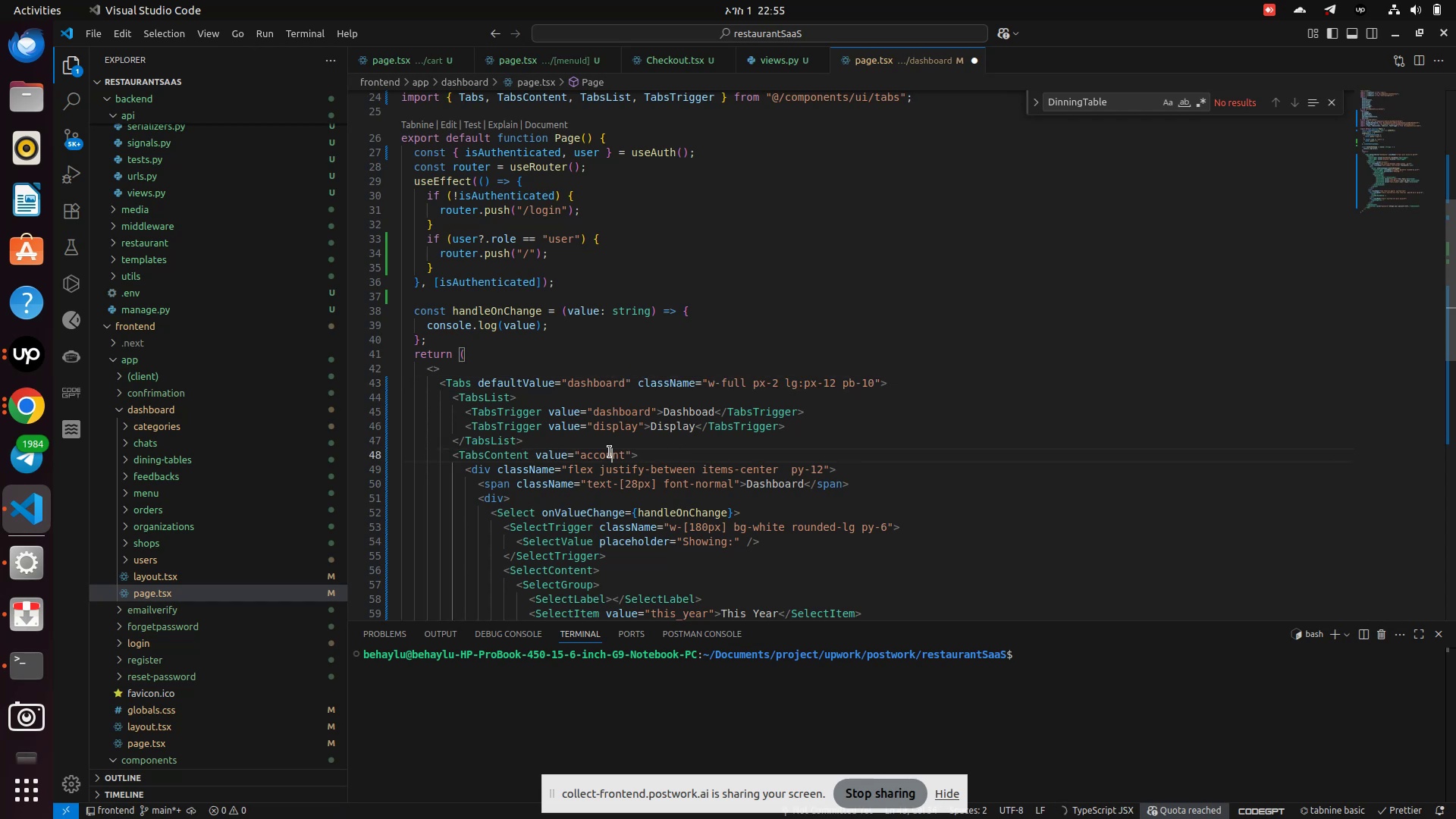 
left_click([610, 452])
 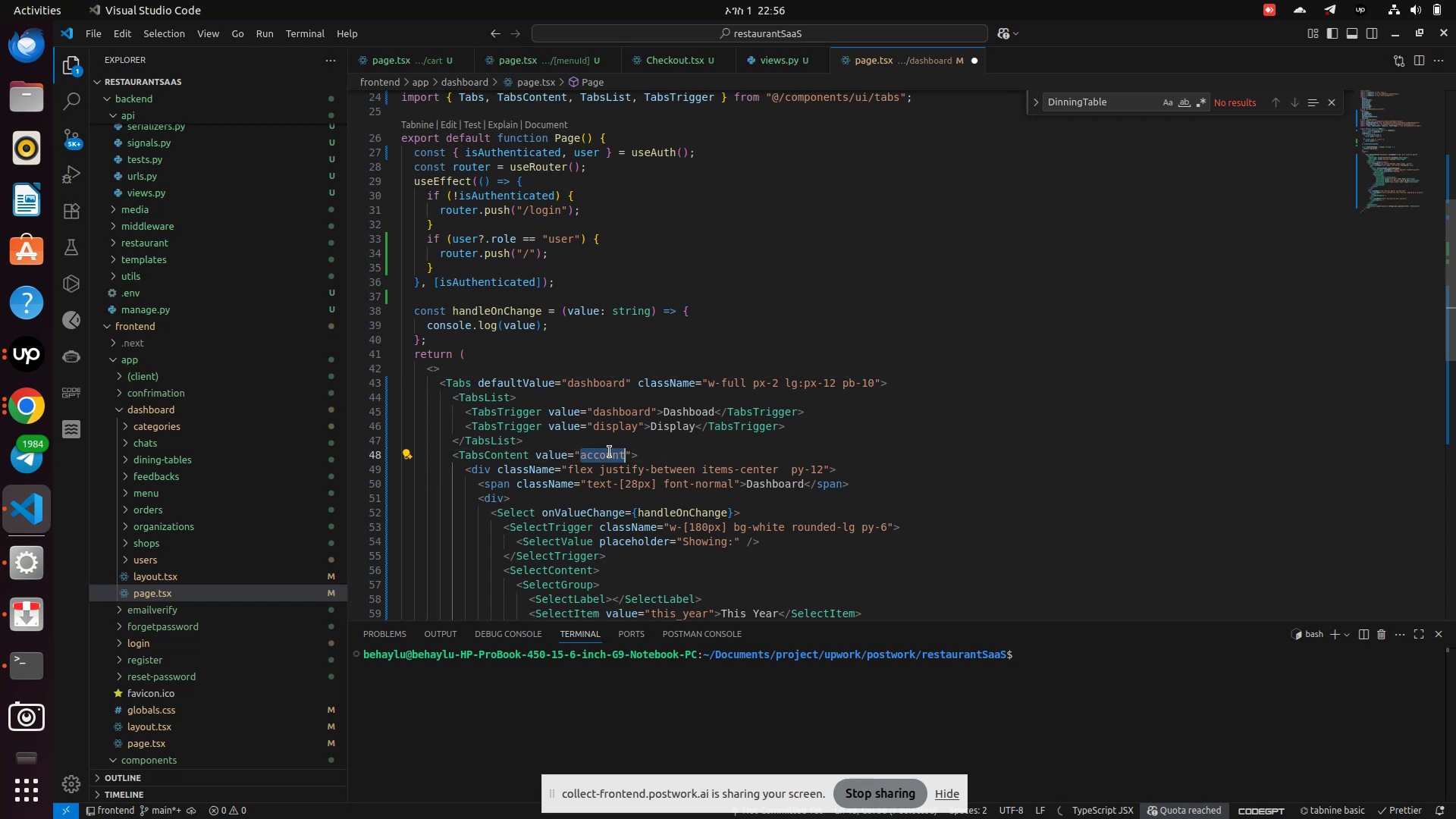 
type(dashboard)
 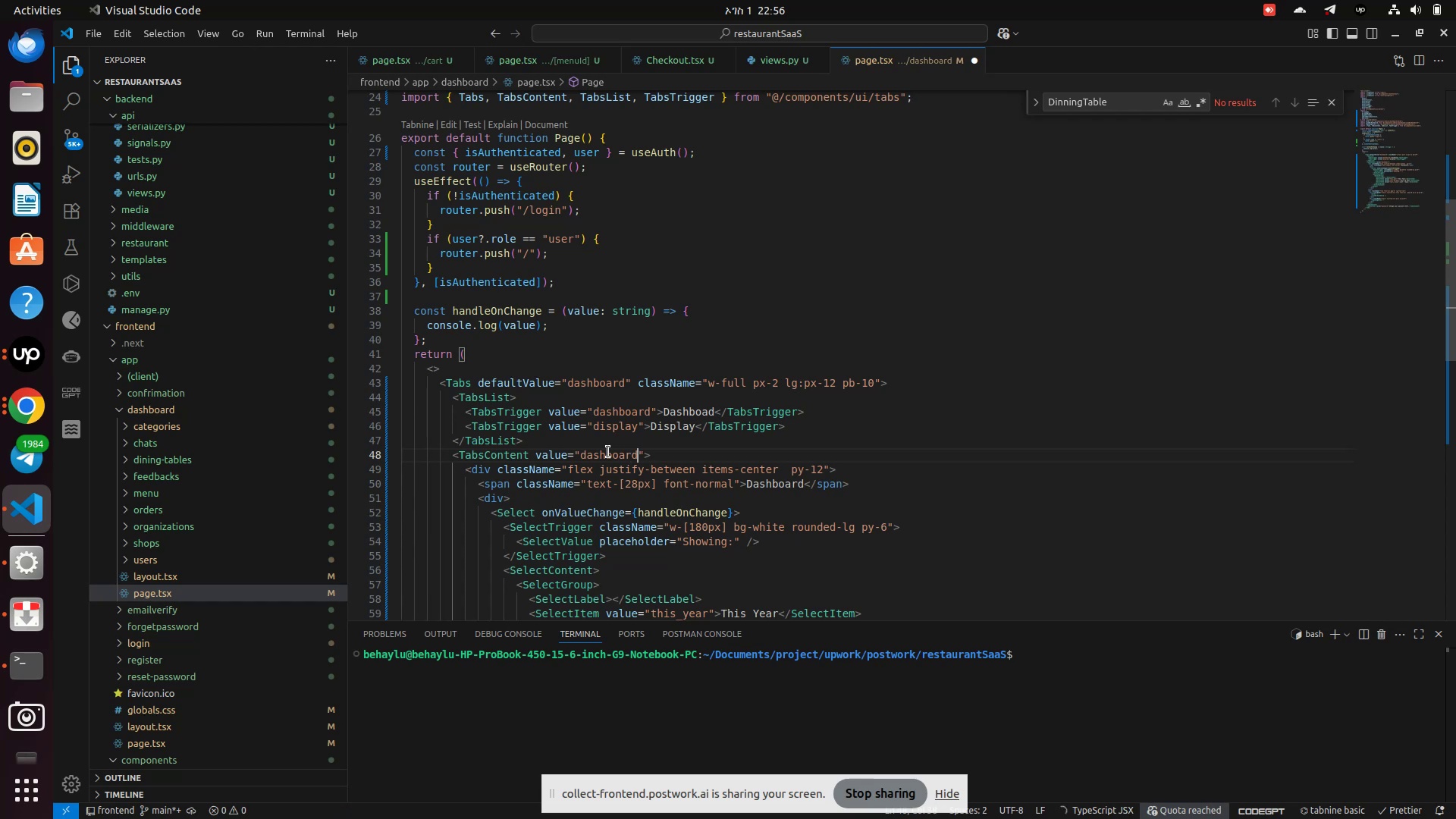 
key(Control+S)
 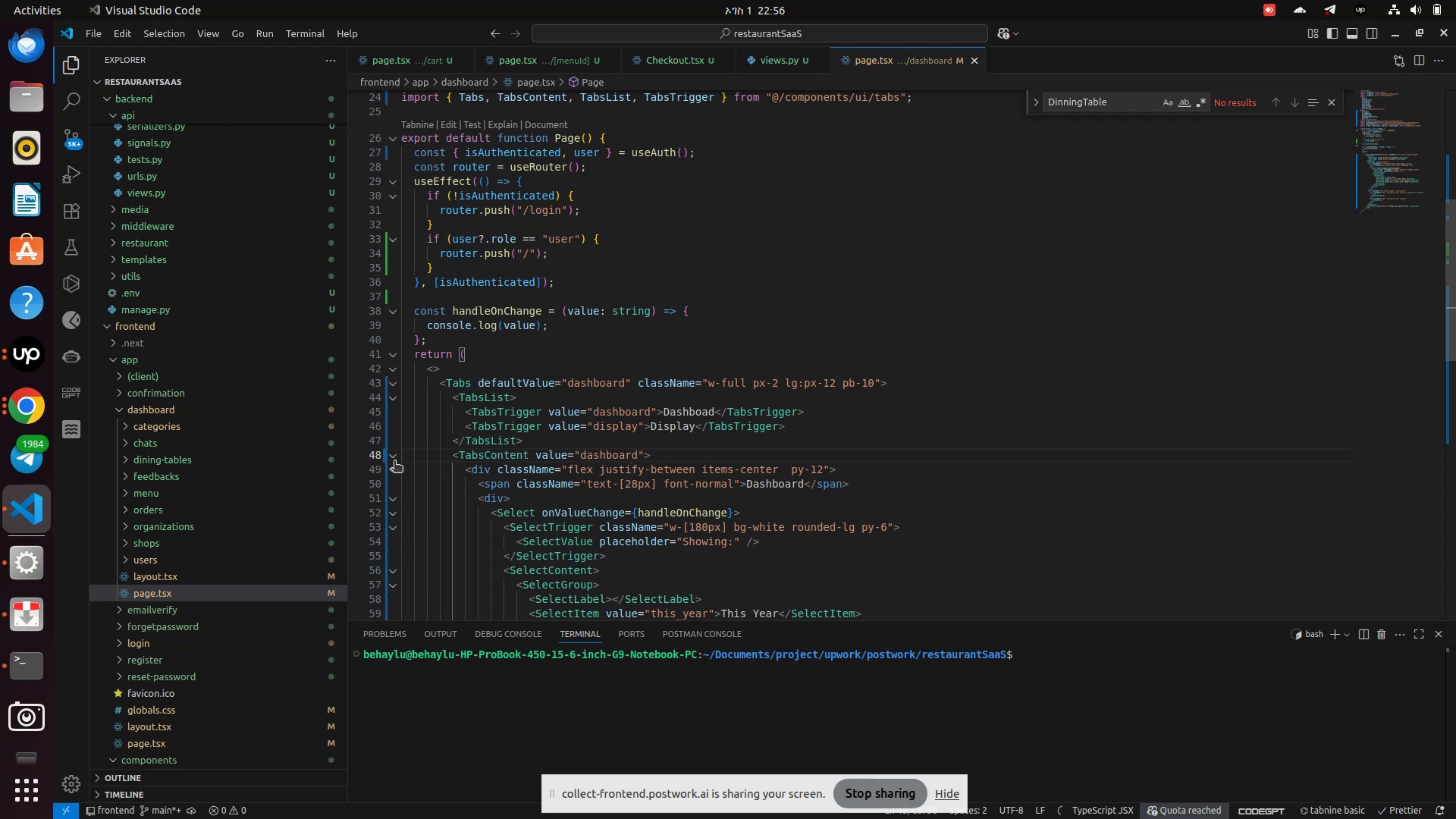 
left_click([393, 460])
 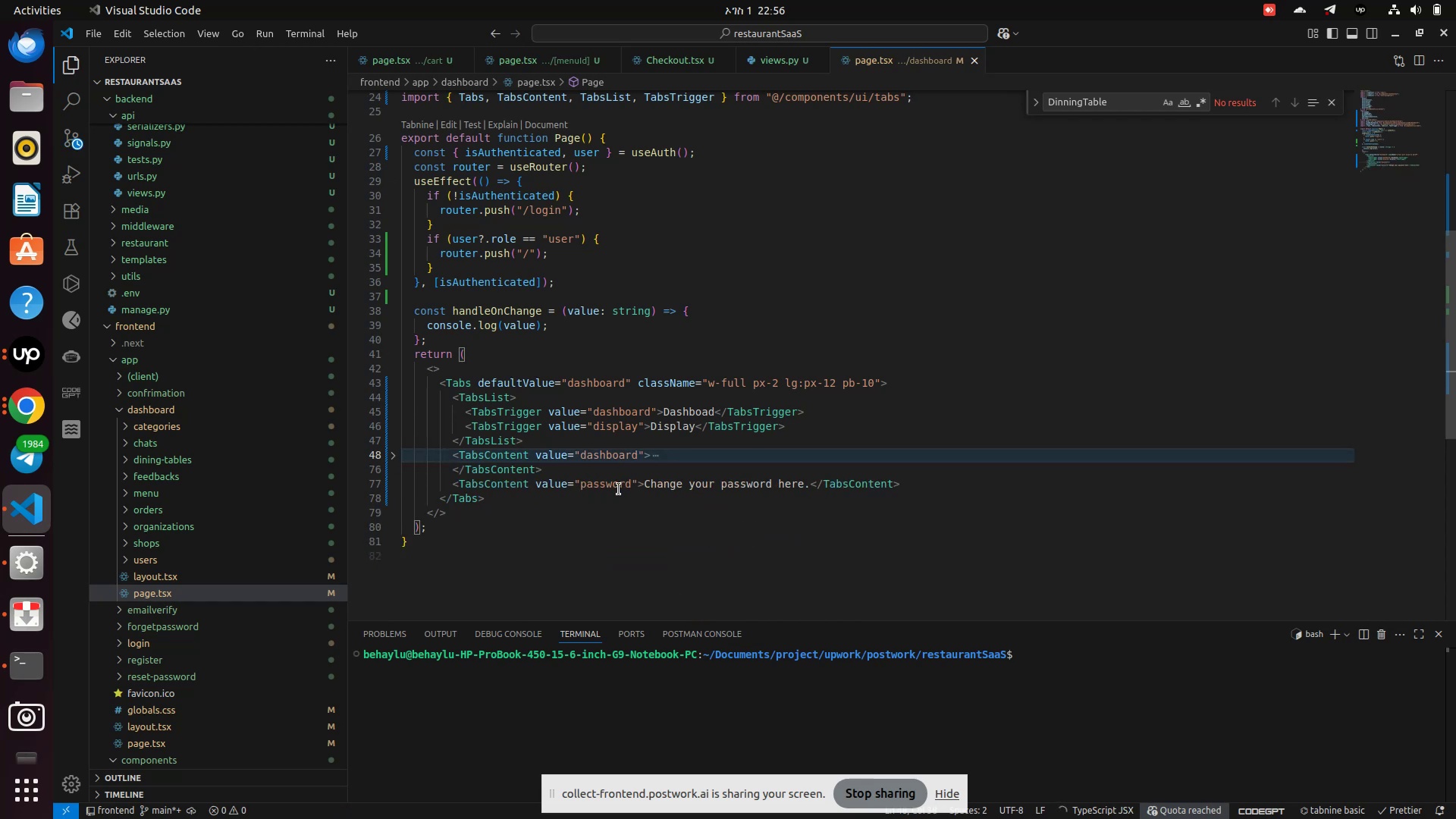 
left_click([607, 485])
 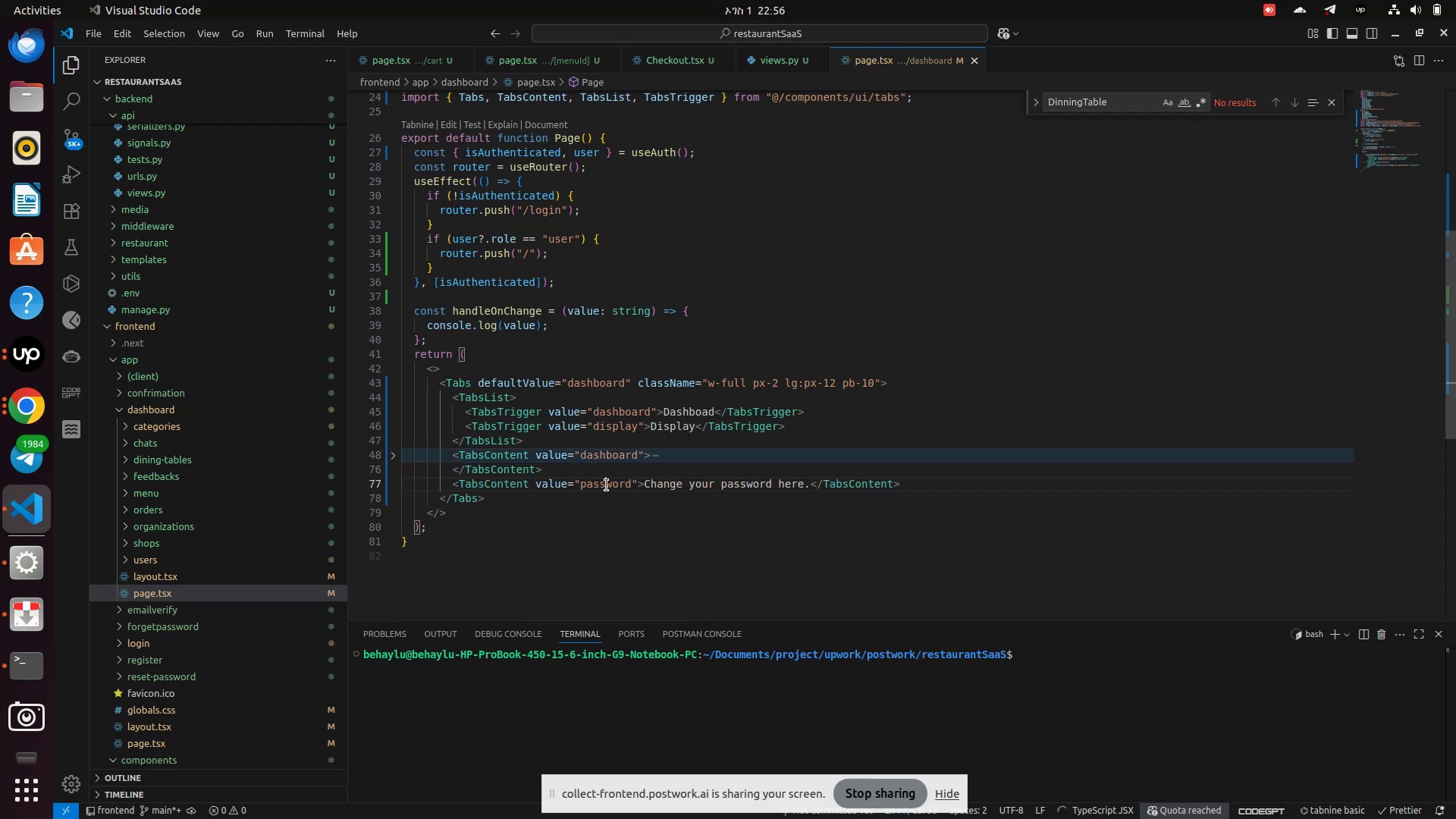 
left_click([607, 485])
 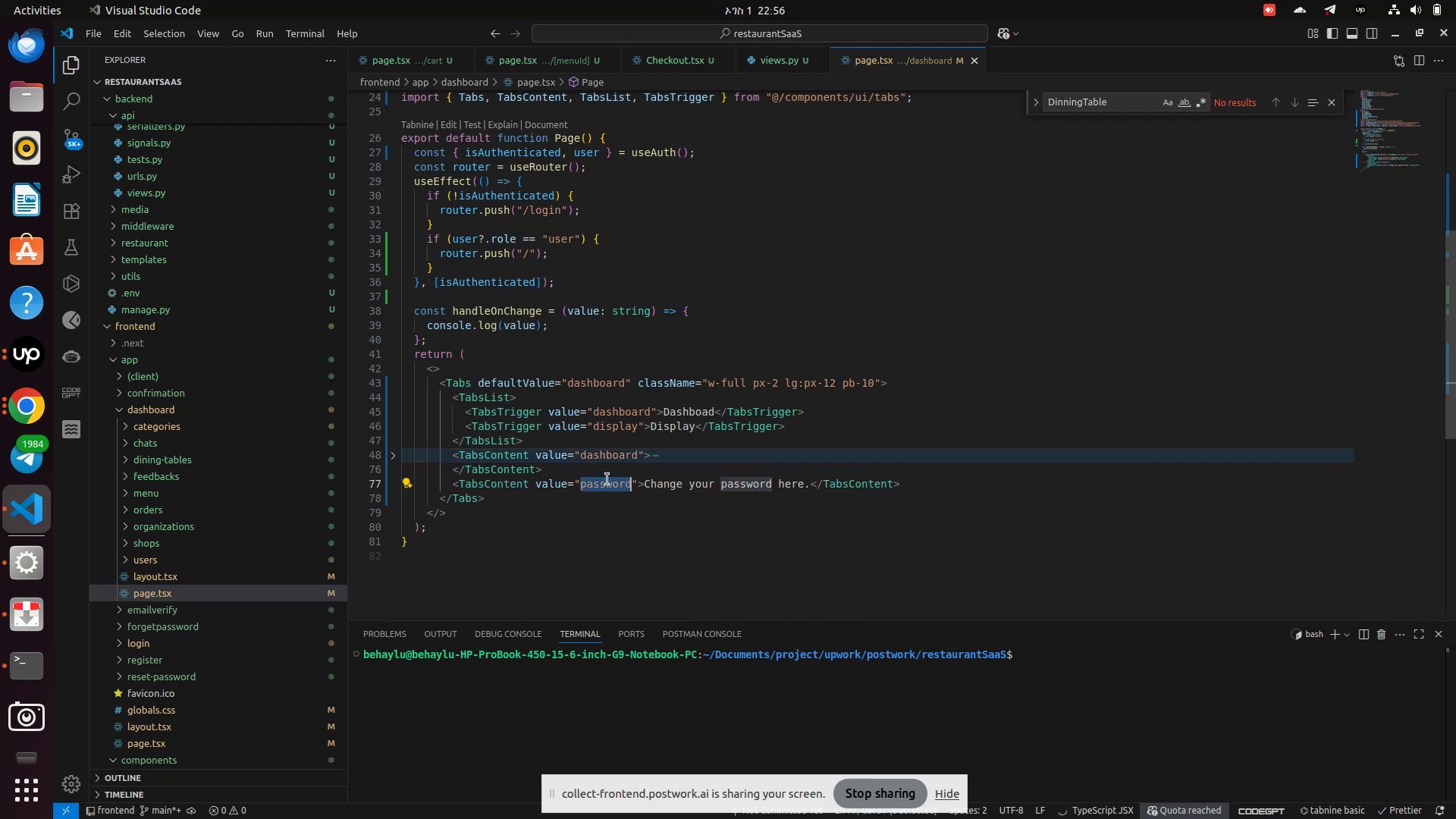 
type(display)
 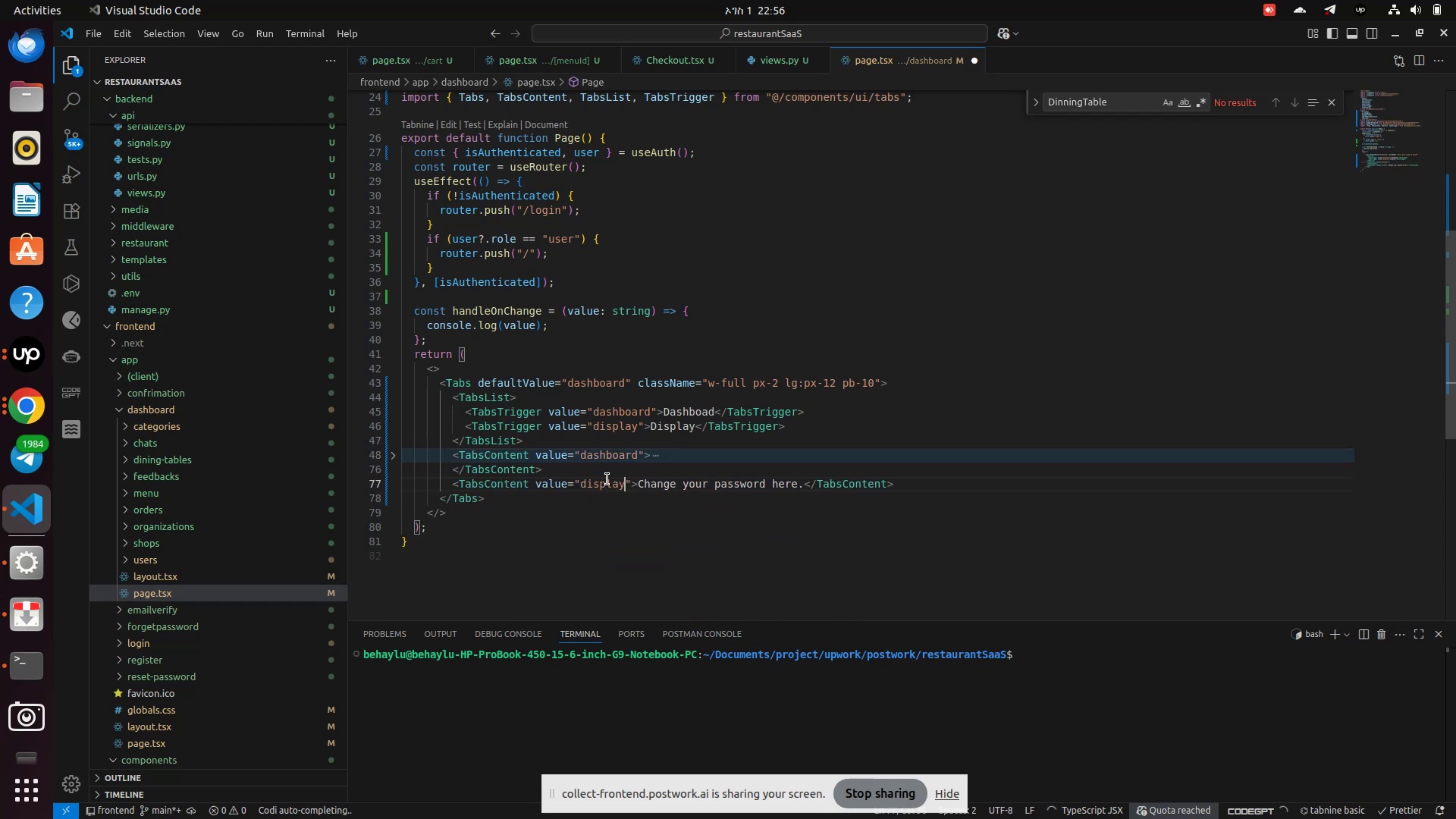 
key(Control+S)
 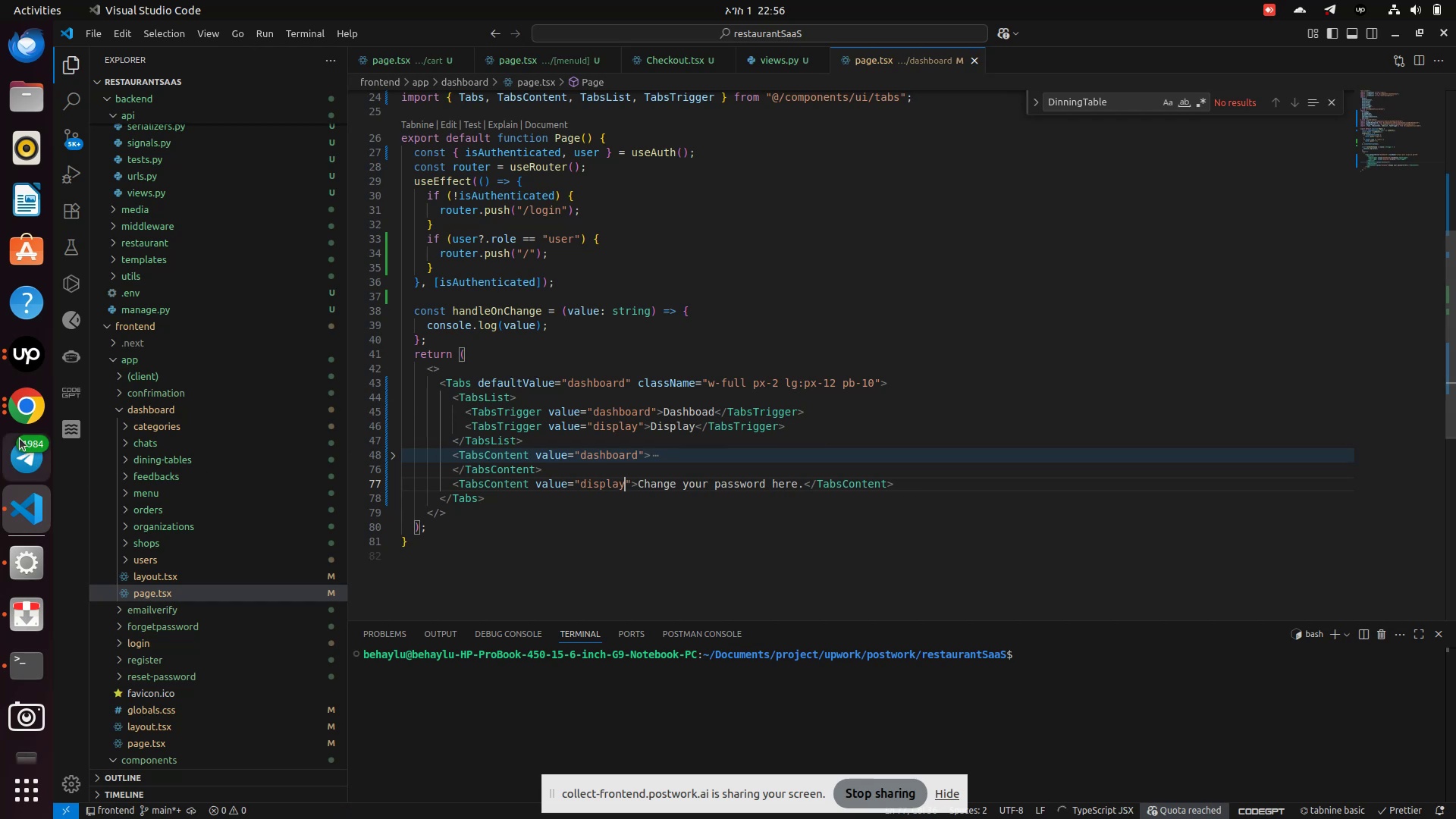 
left_click([16, 412])
 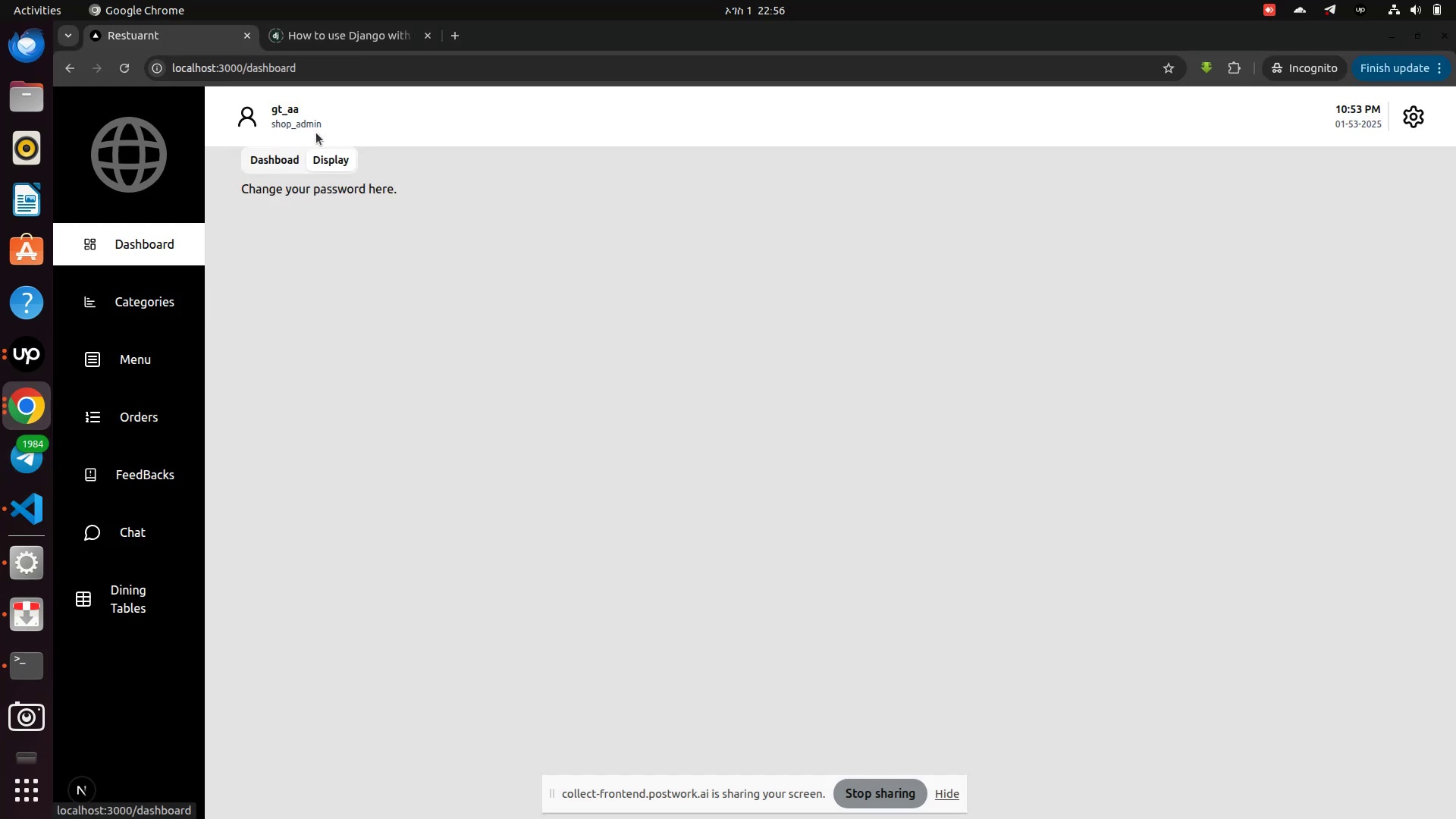 
left_click([275, 155])
 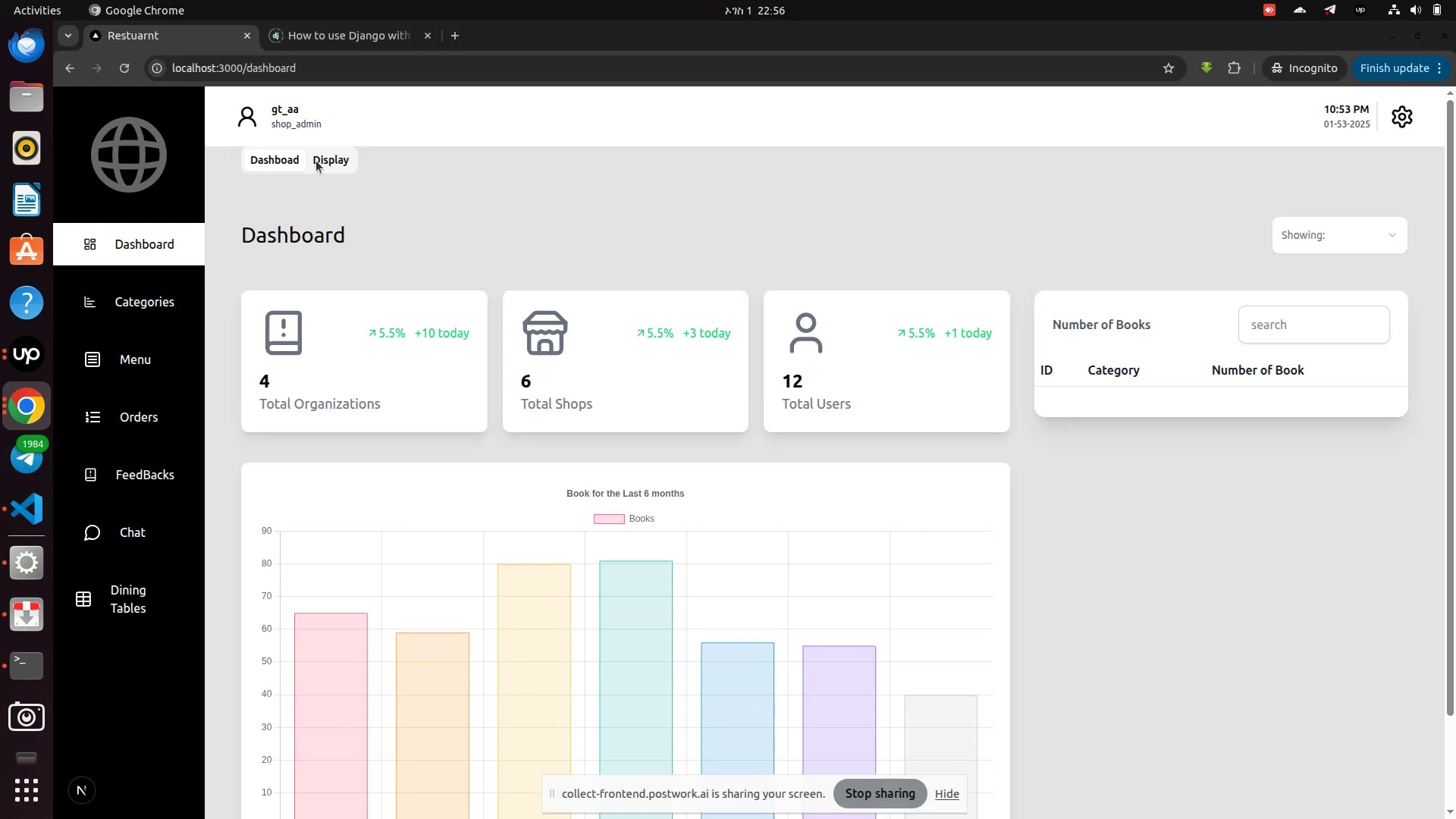 
left_click([322, 165])
 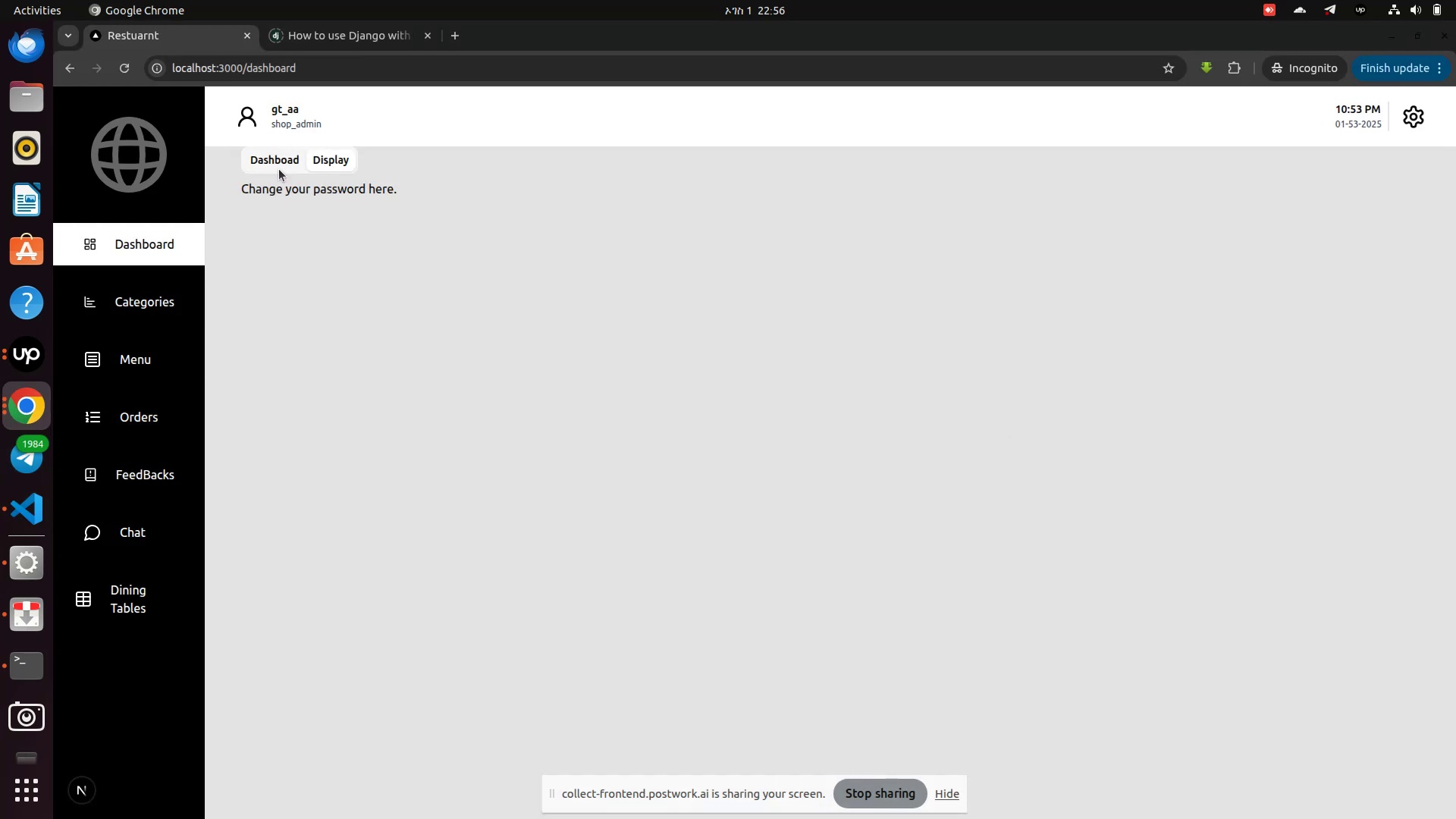 
left_click([279, 166])
 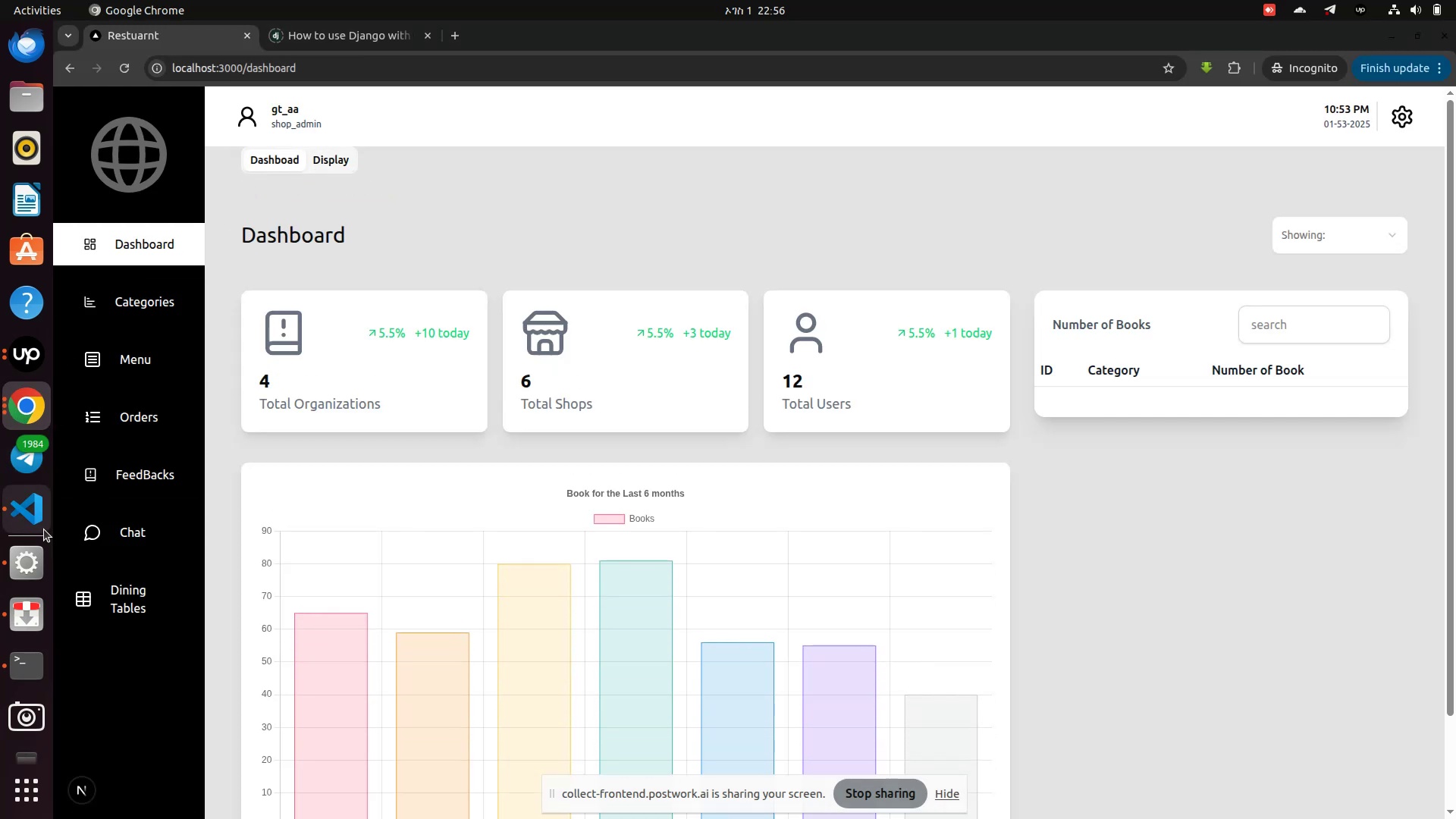 
left_click([41, 512])
 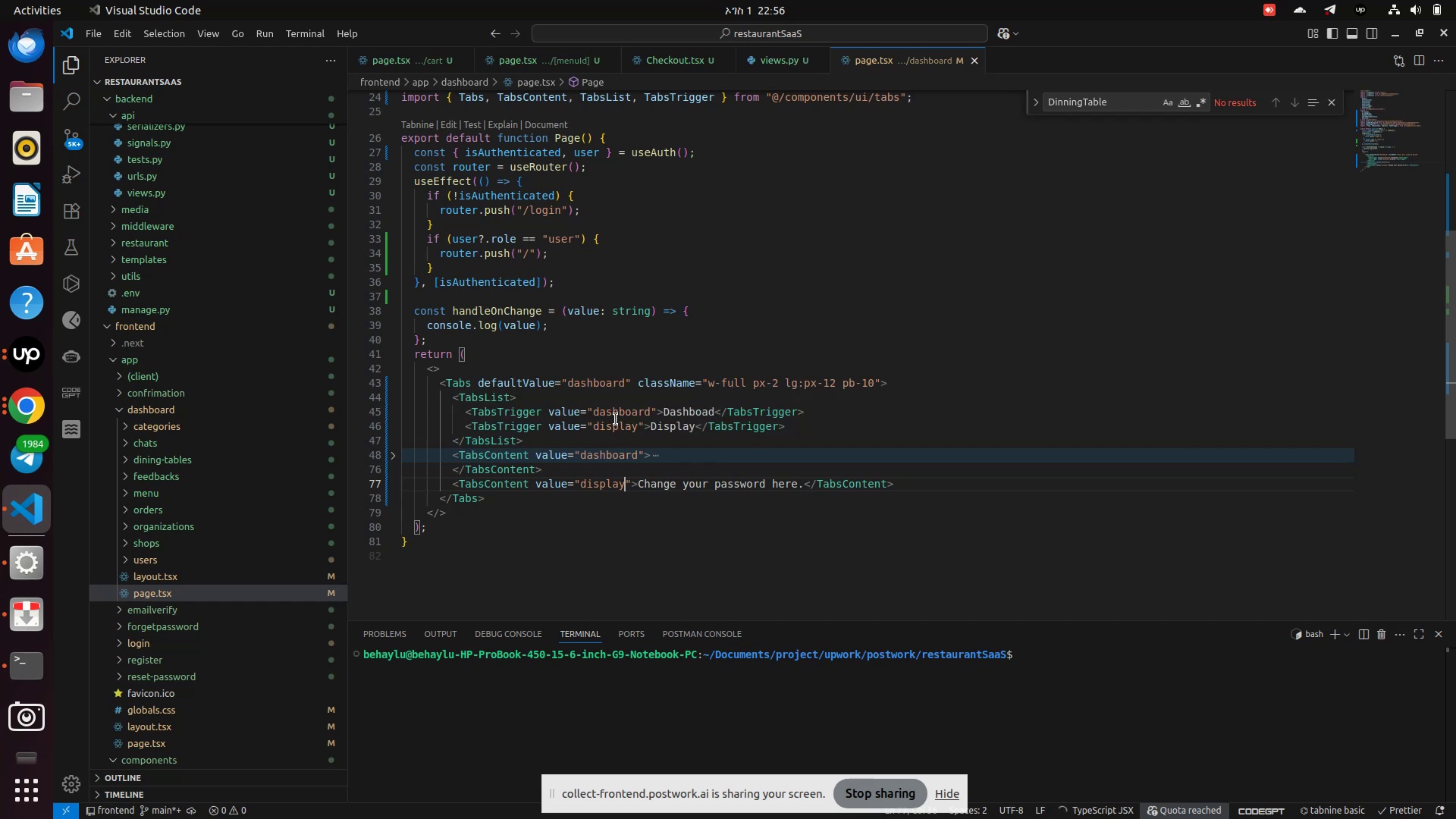 
wait(9.6)
 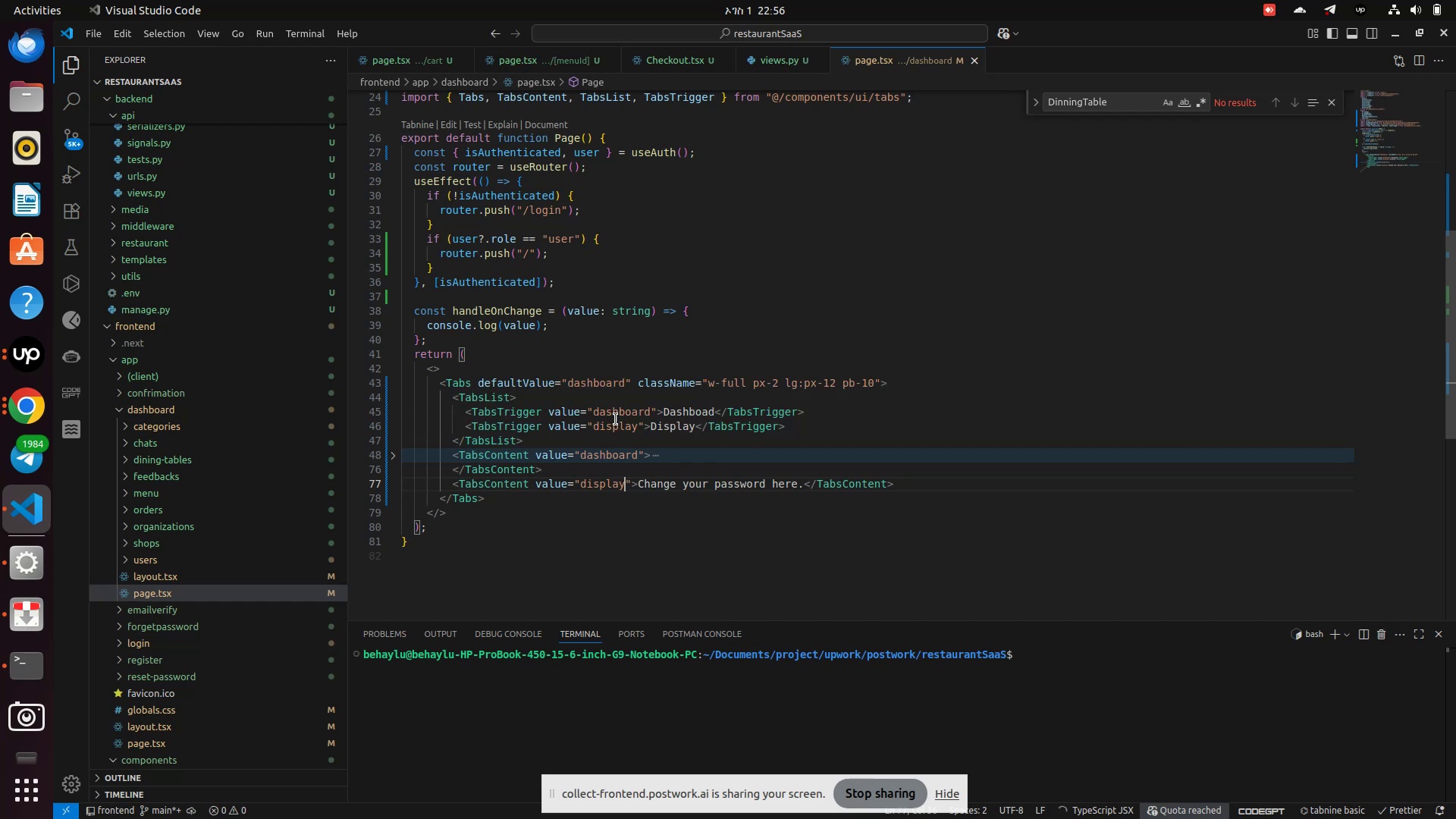 
left_click([507, 397])
 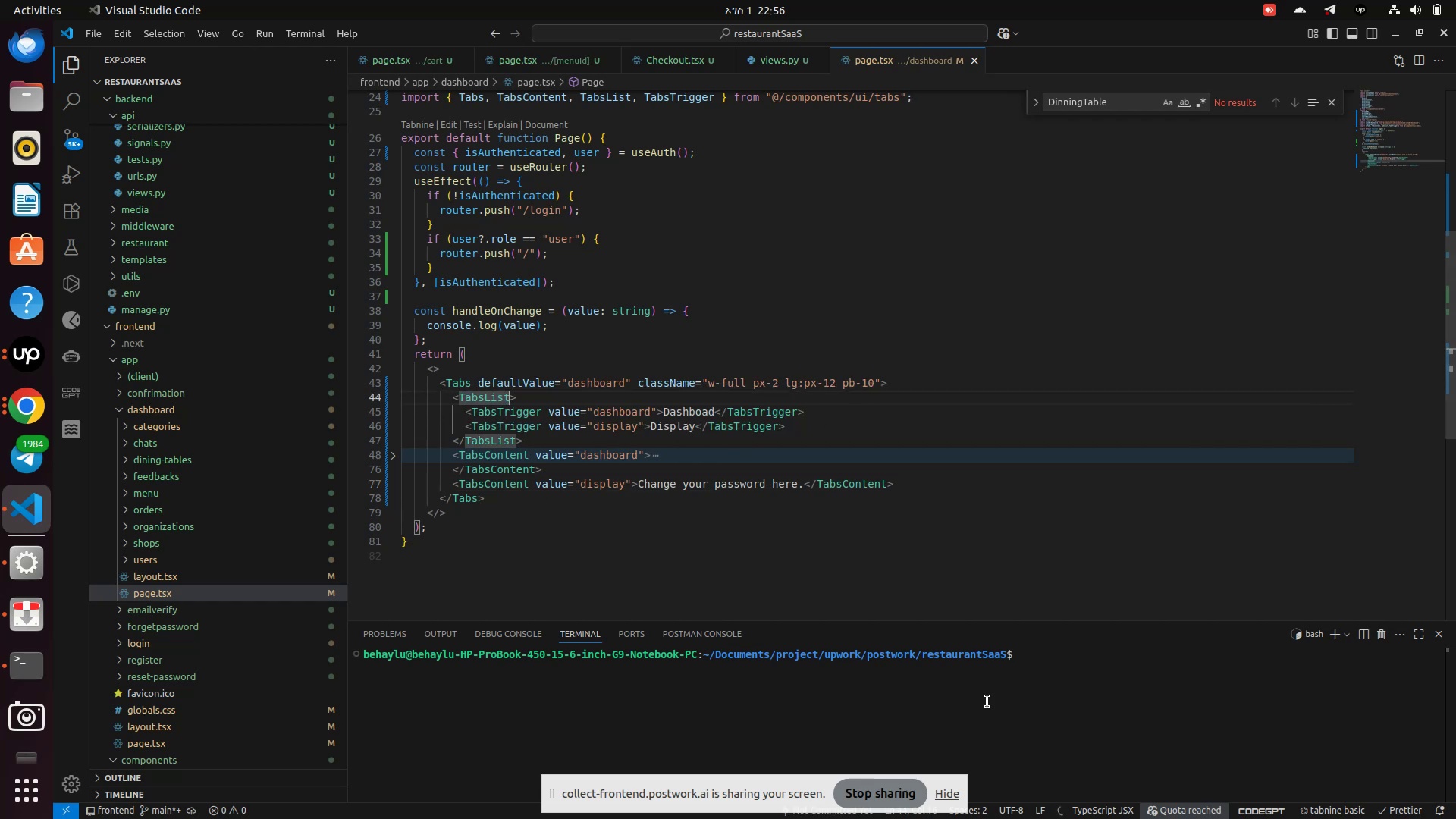 
type( cla)
 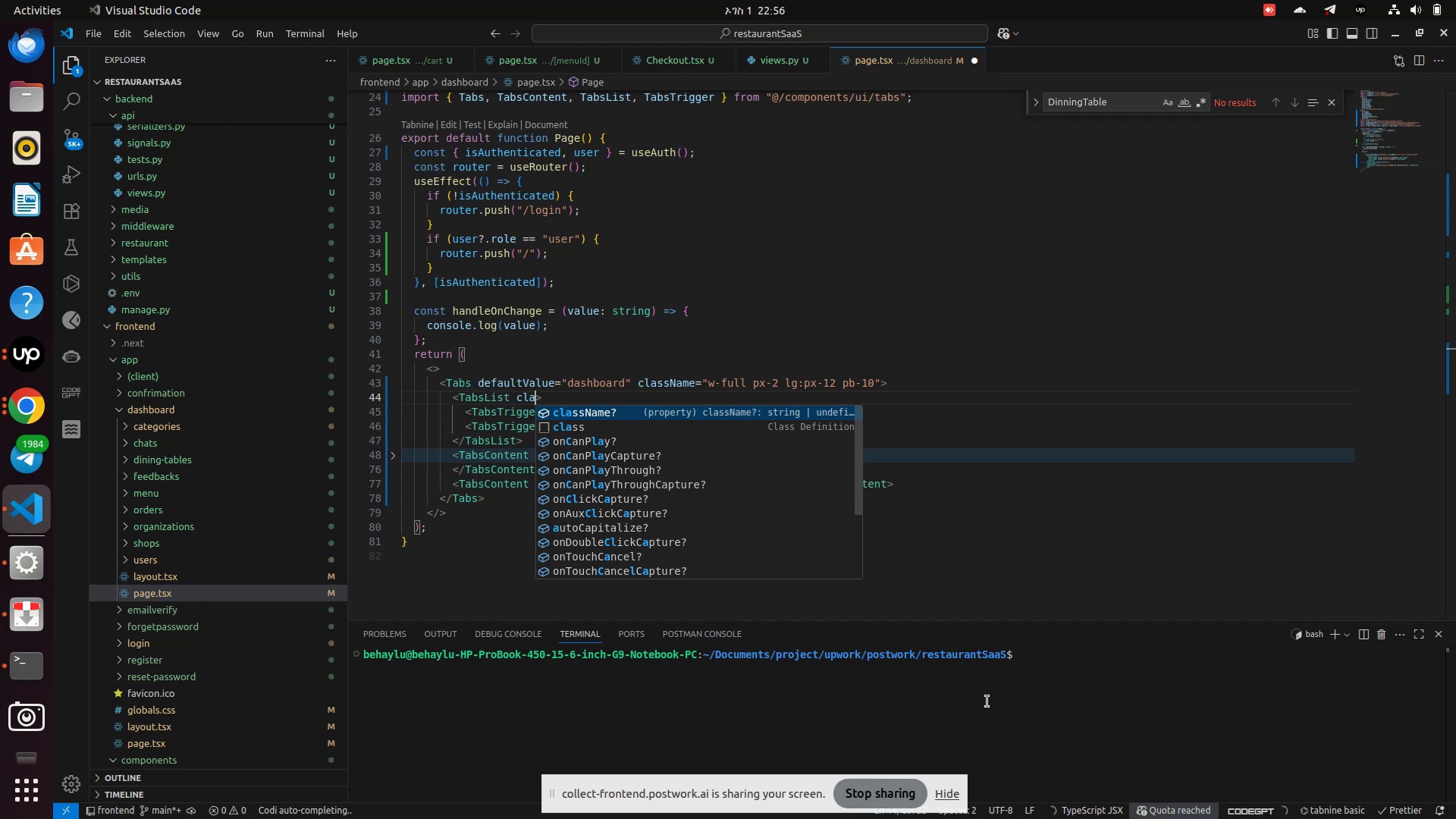 
key(Enter)
 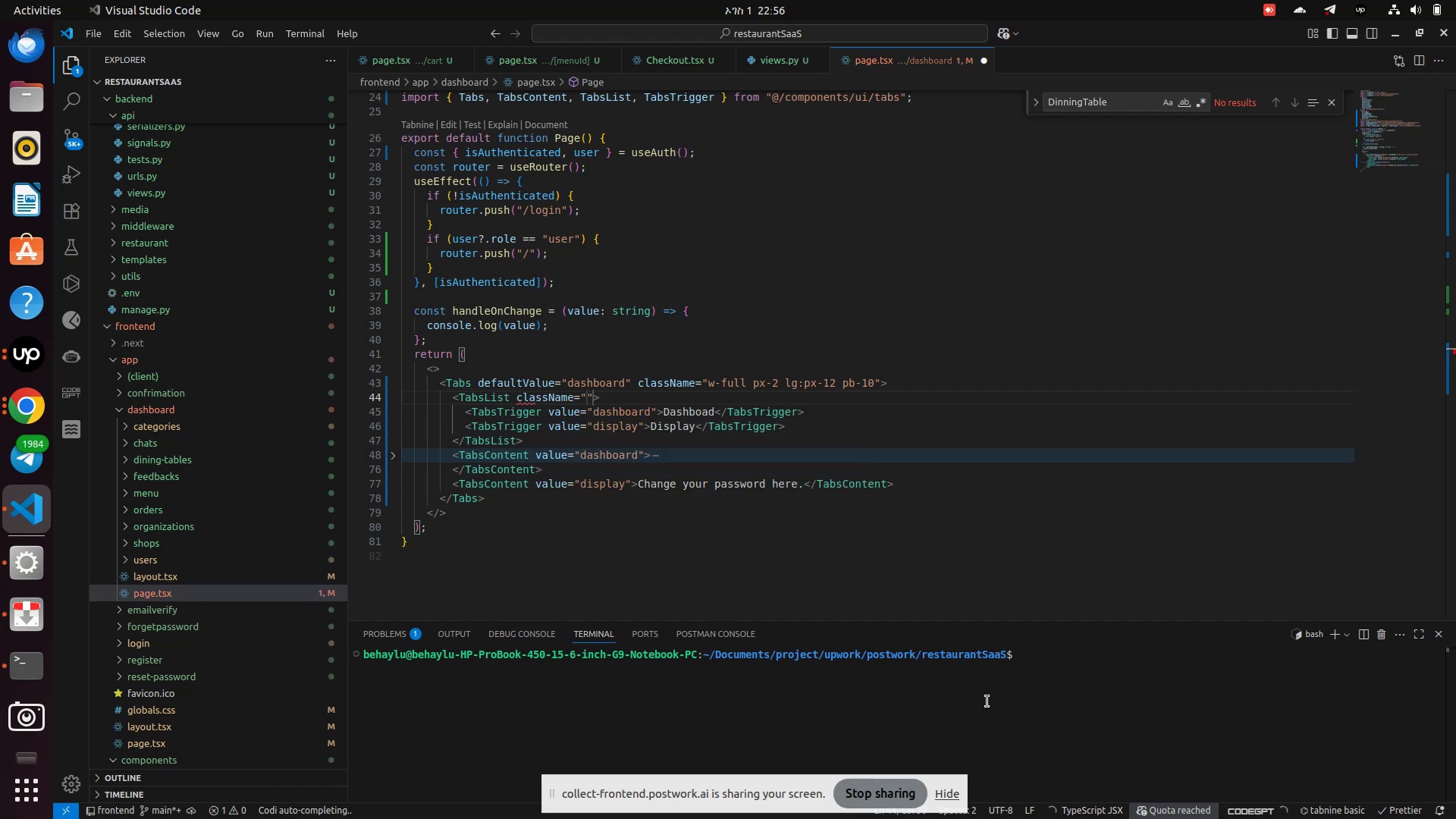 
type(mt-6)
 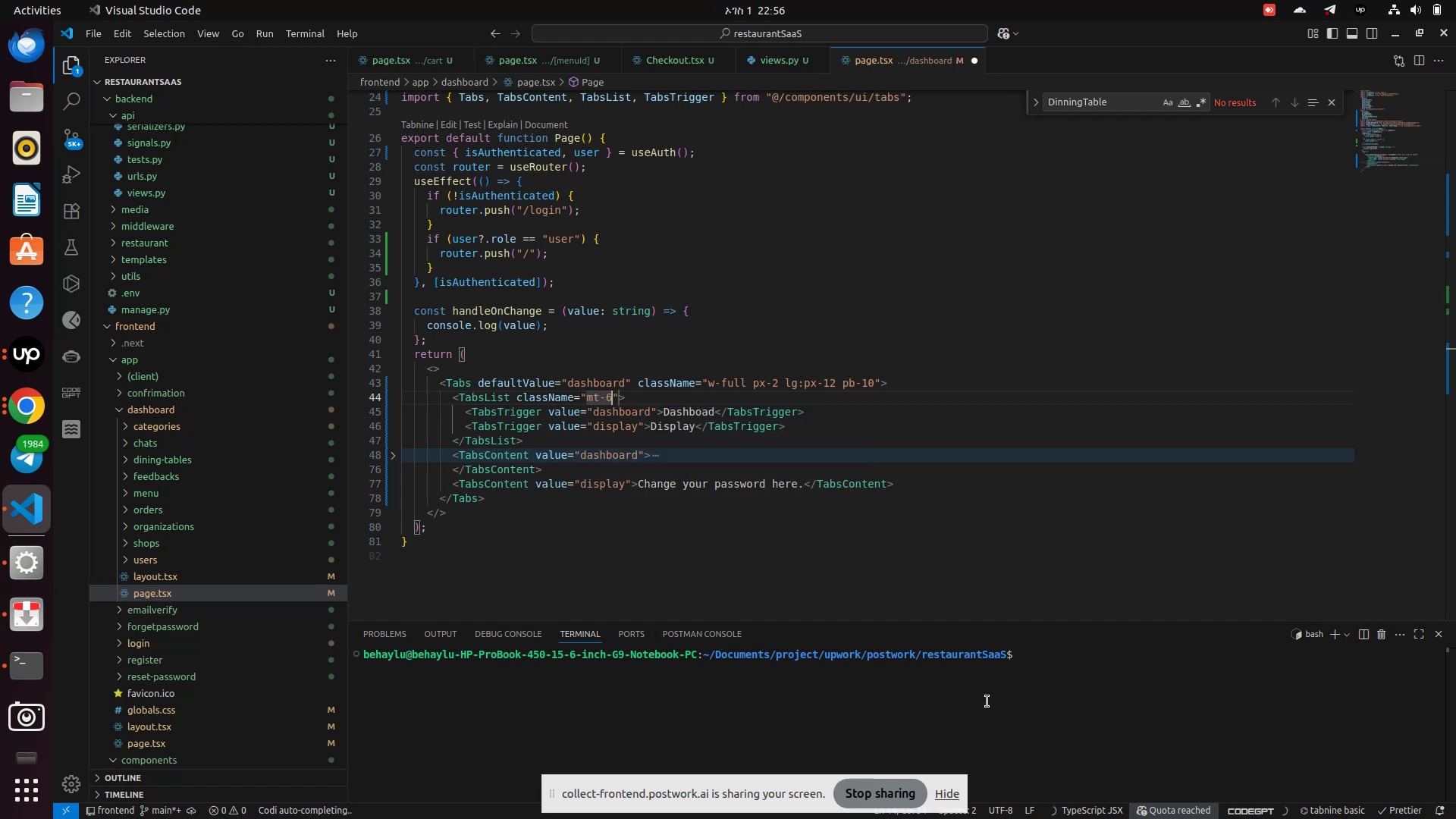 
key(Control+S)
 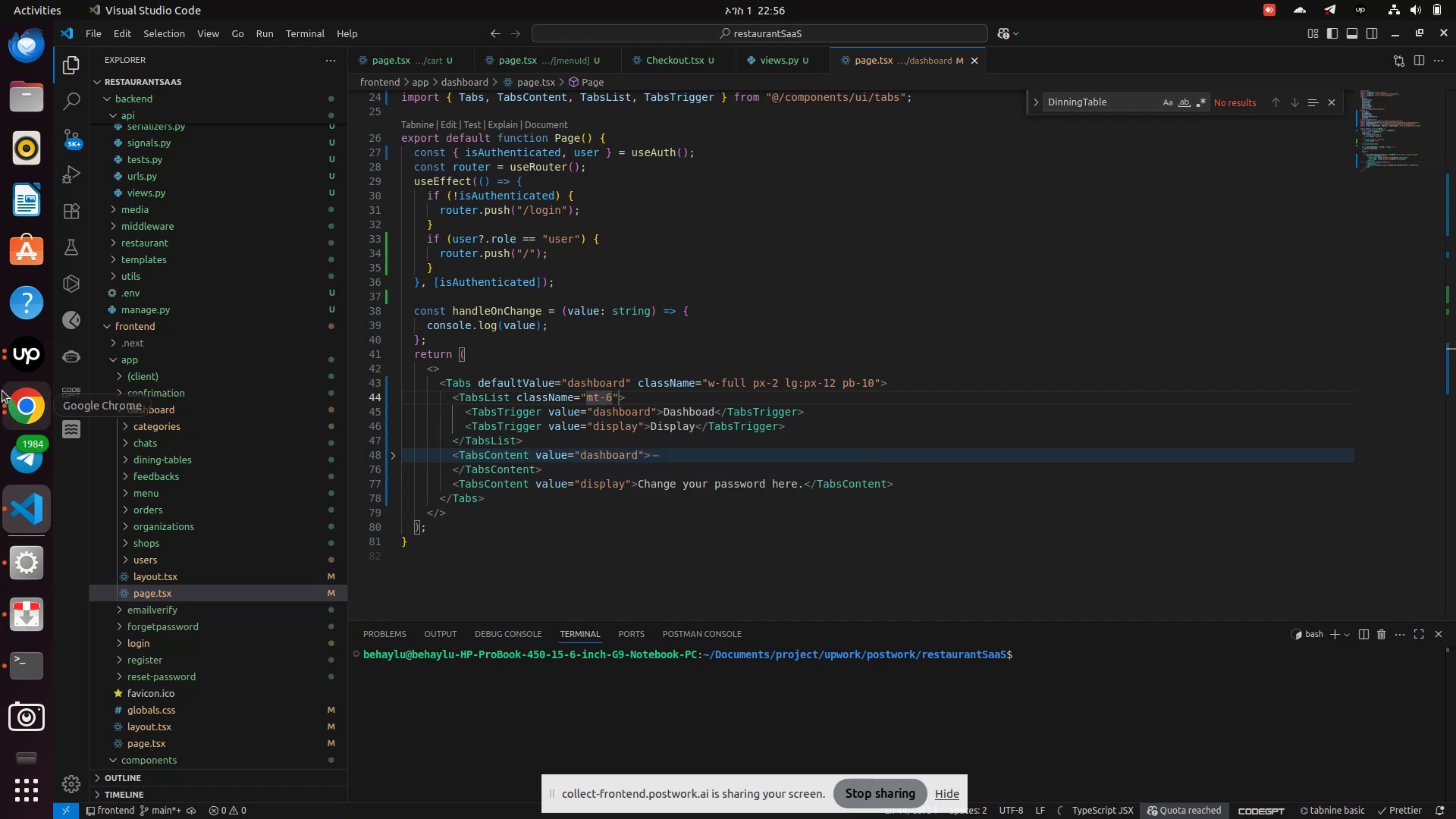 
left_click([22, 407])
 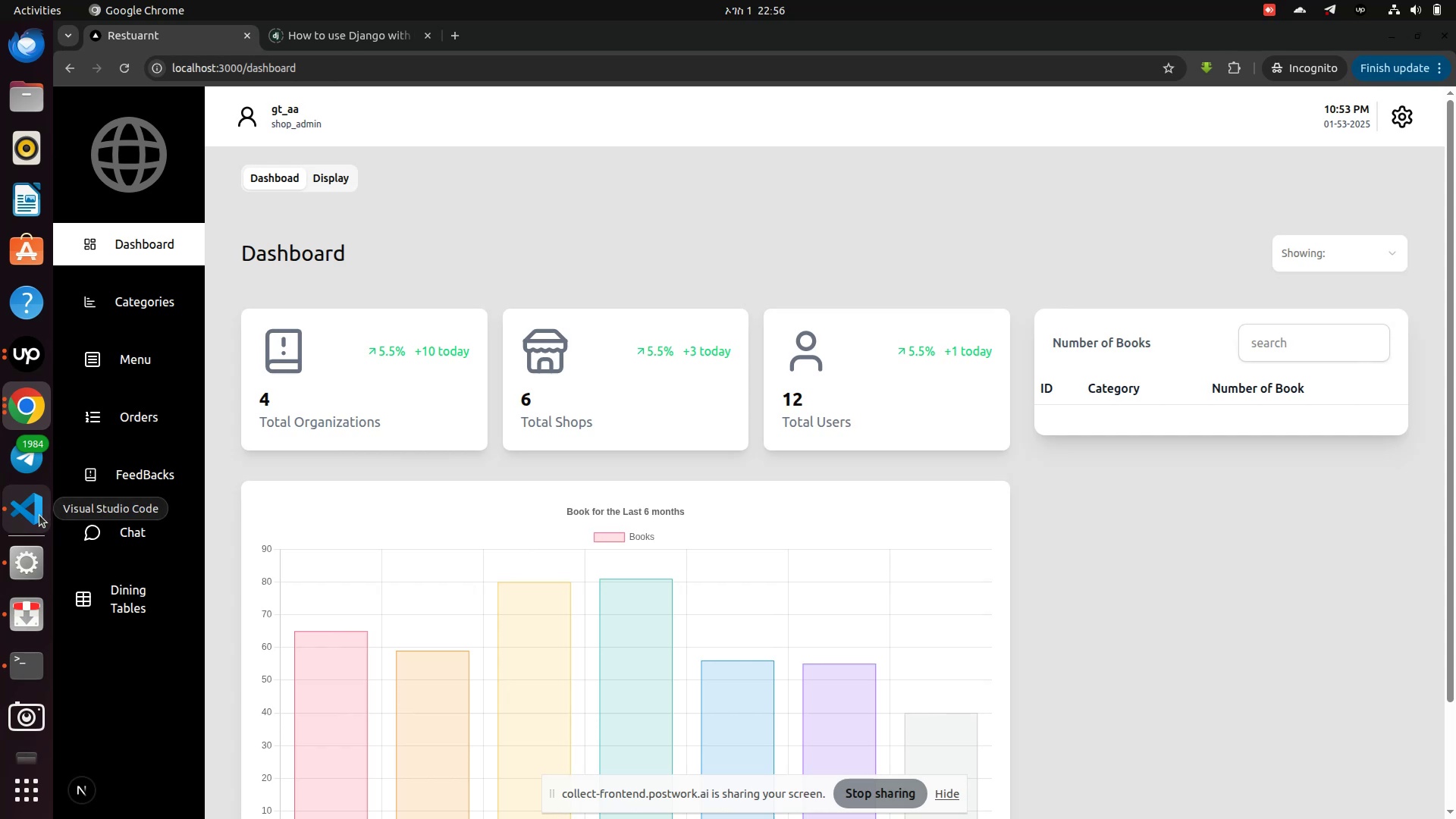 
left_click([39, 515])
 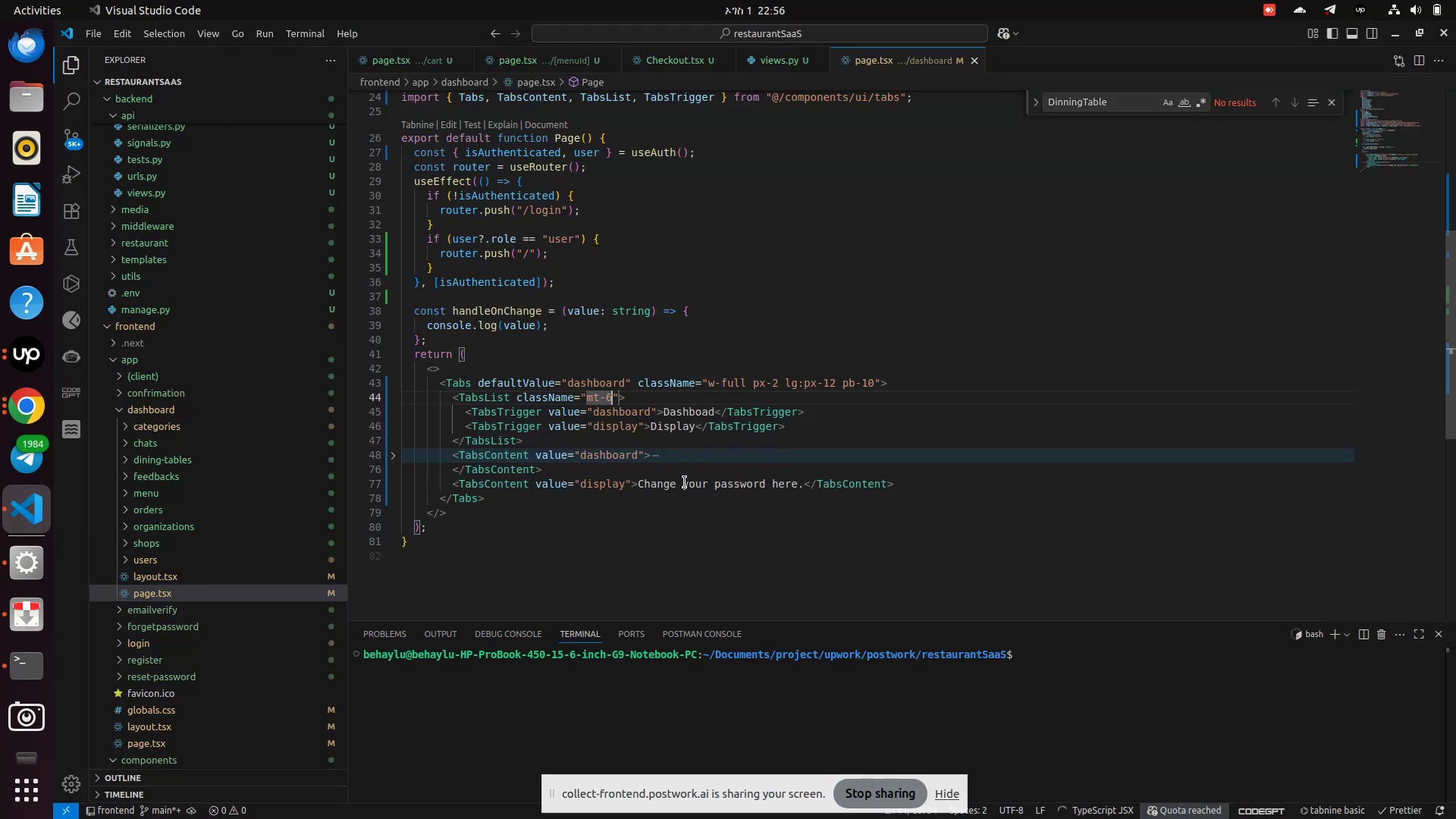 
type( flex gap-6)
 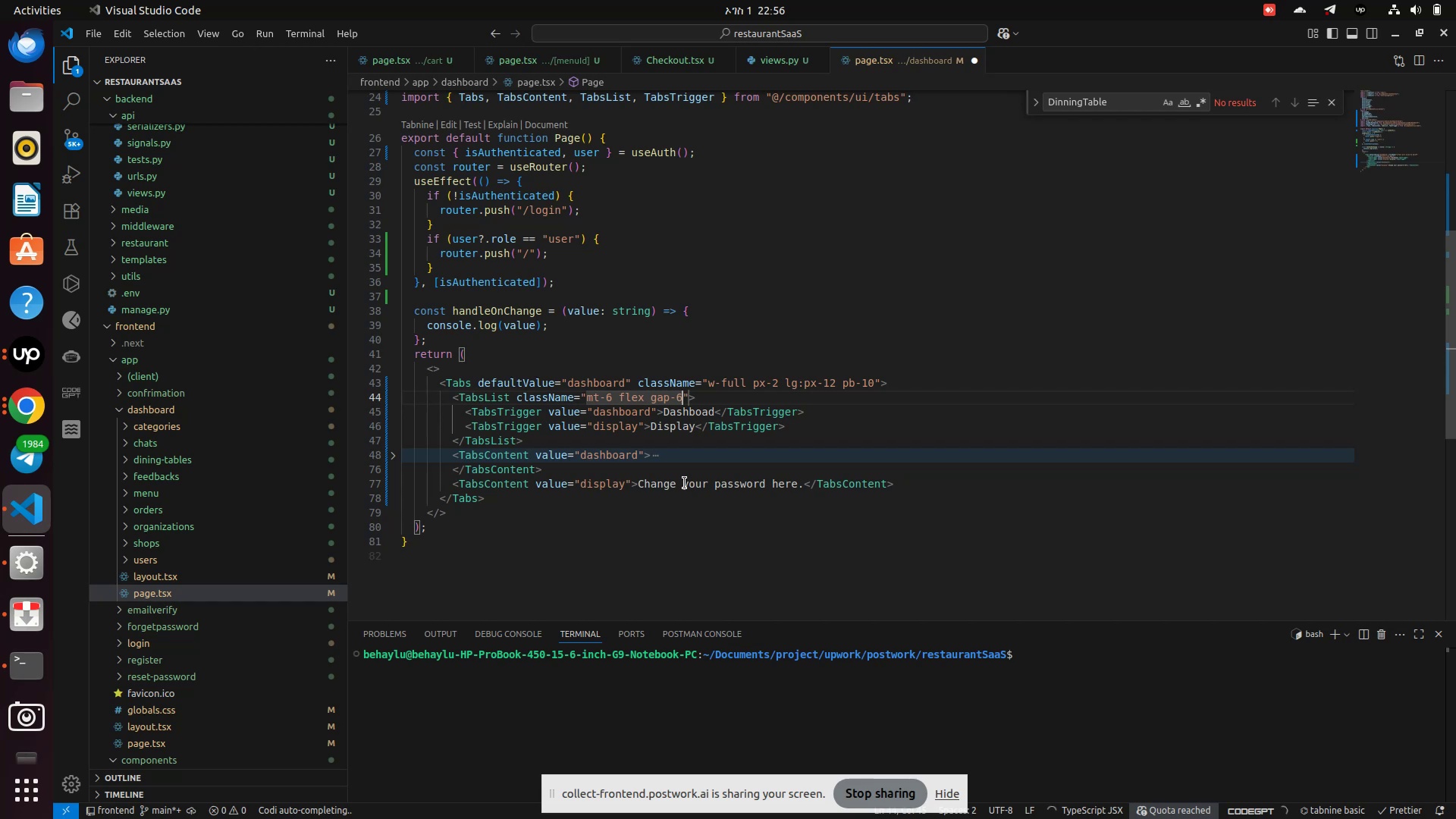 
key(Control+S)
 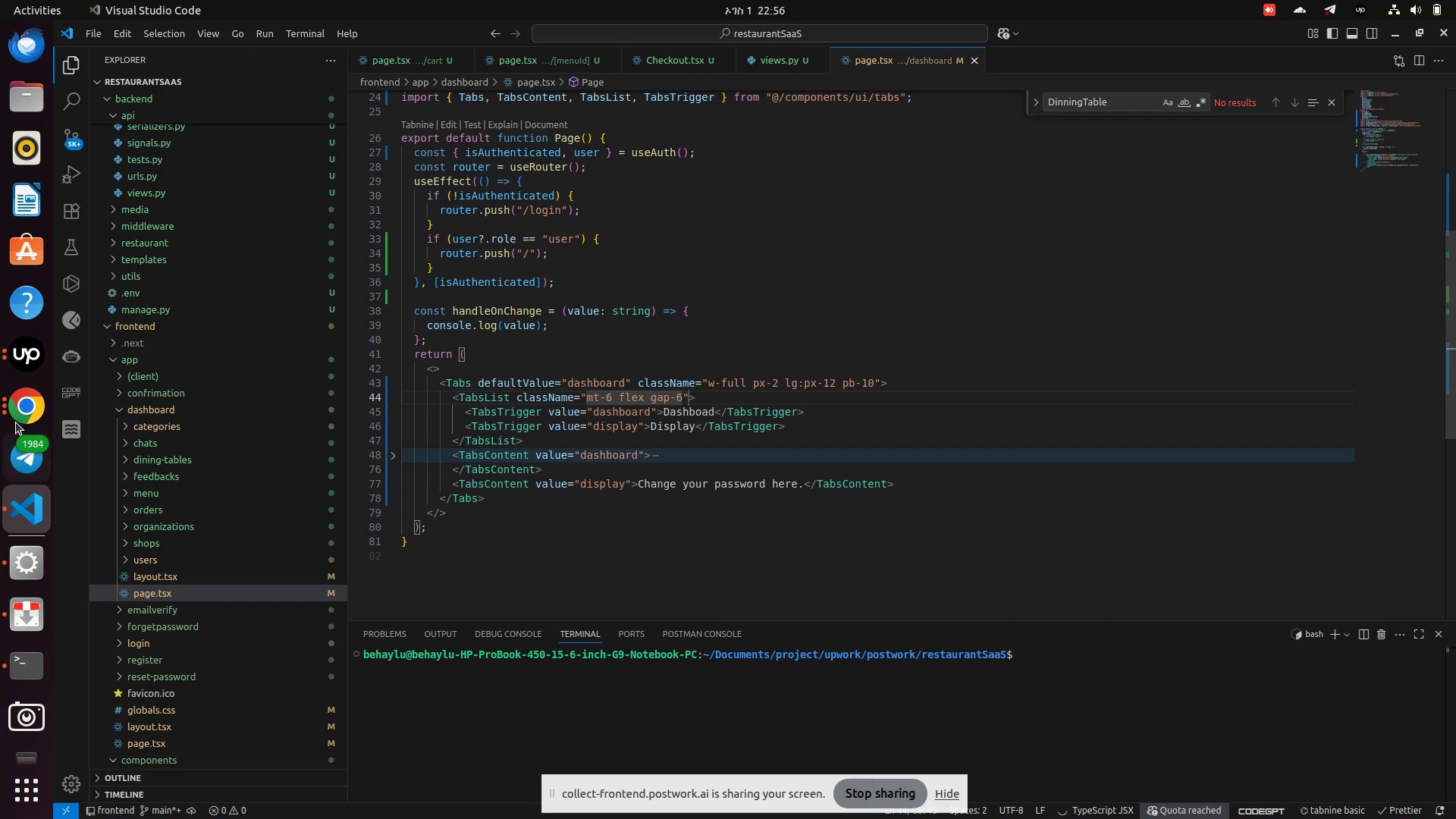 
left_click([16, 413])
 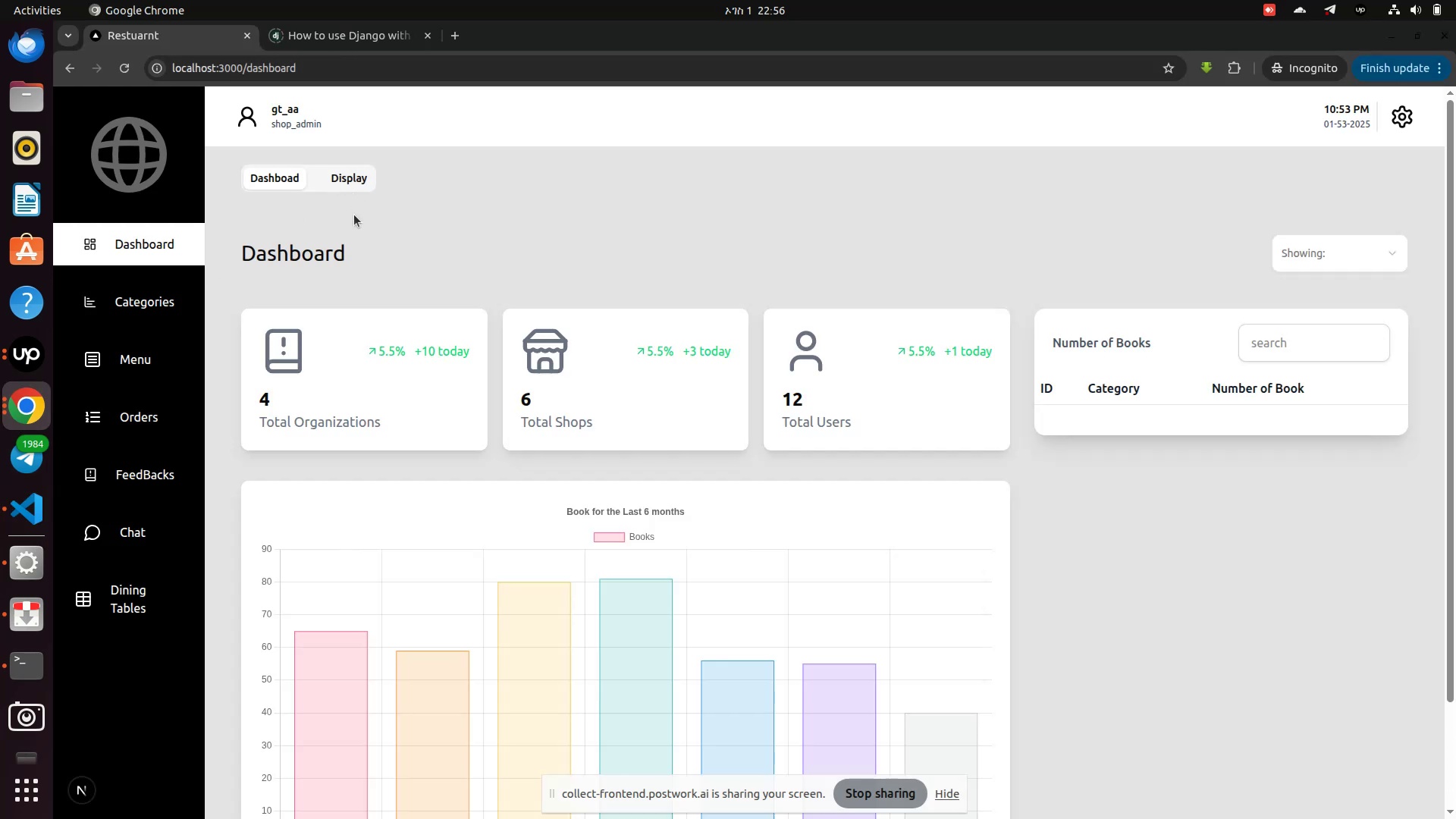 
left_click([356, 187])
 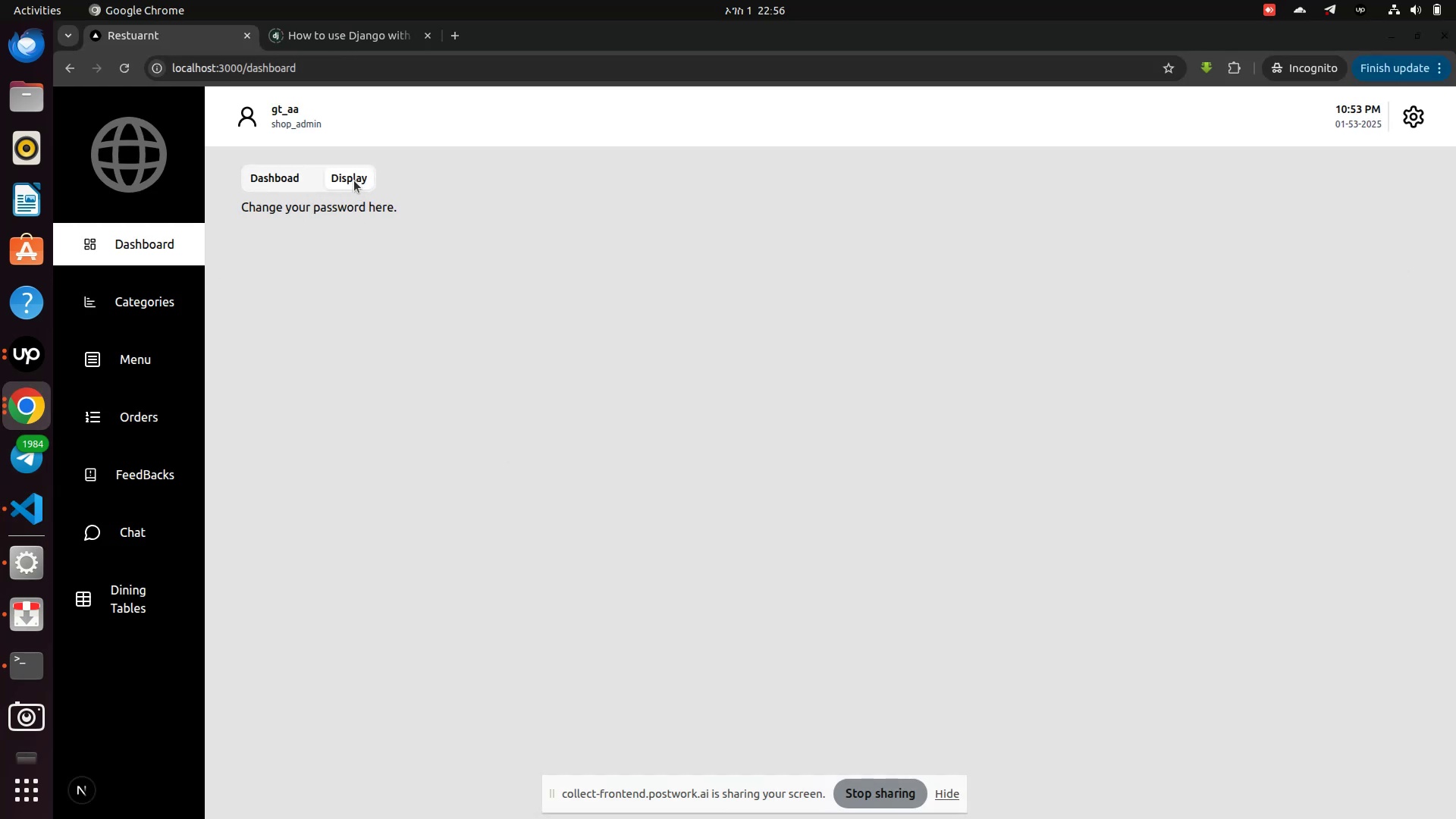 
left_click([354, 180])
 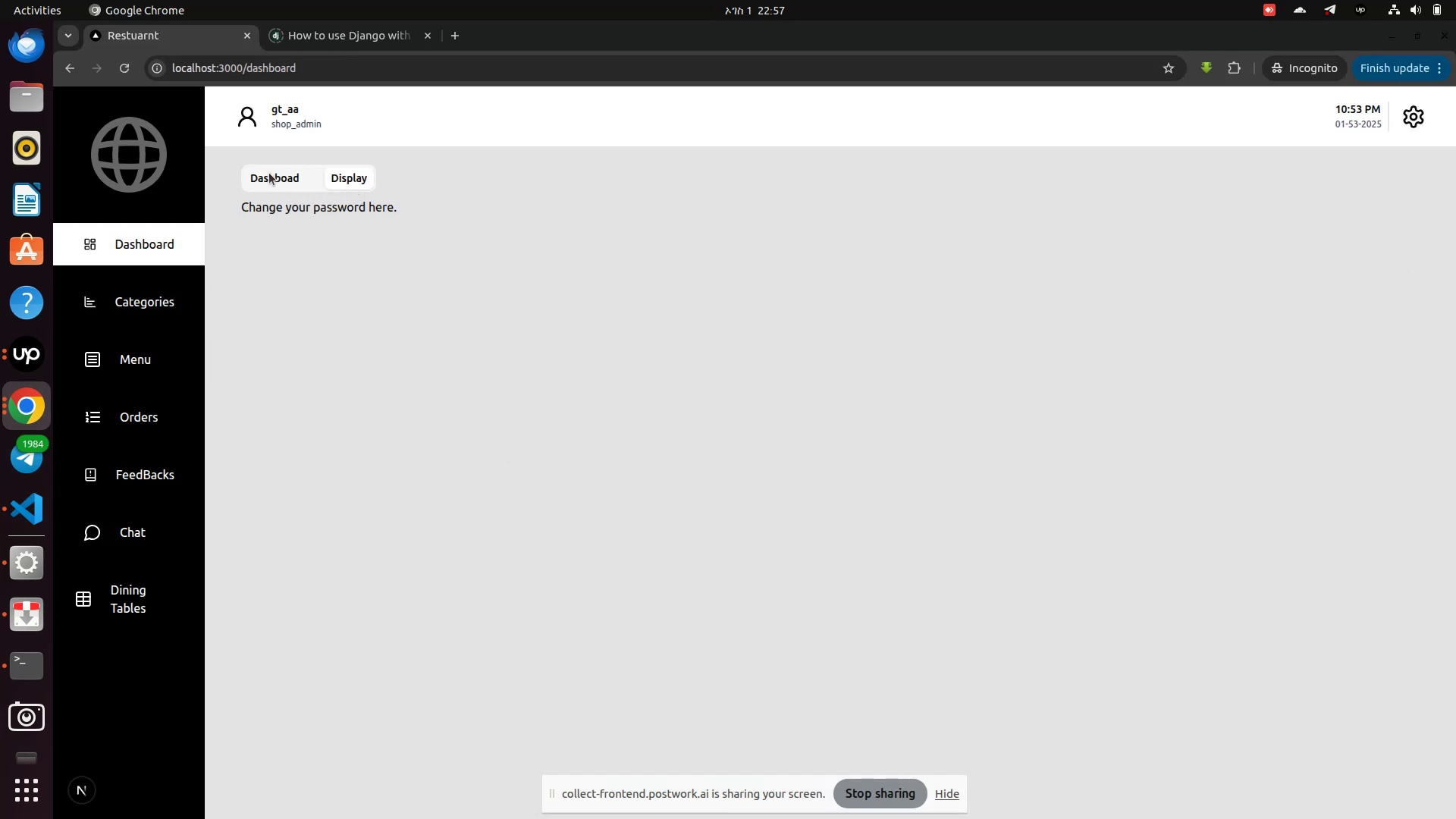 
left_click([269, 173])
 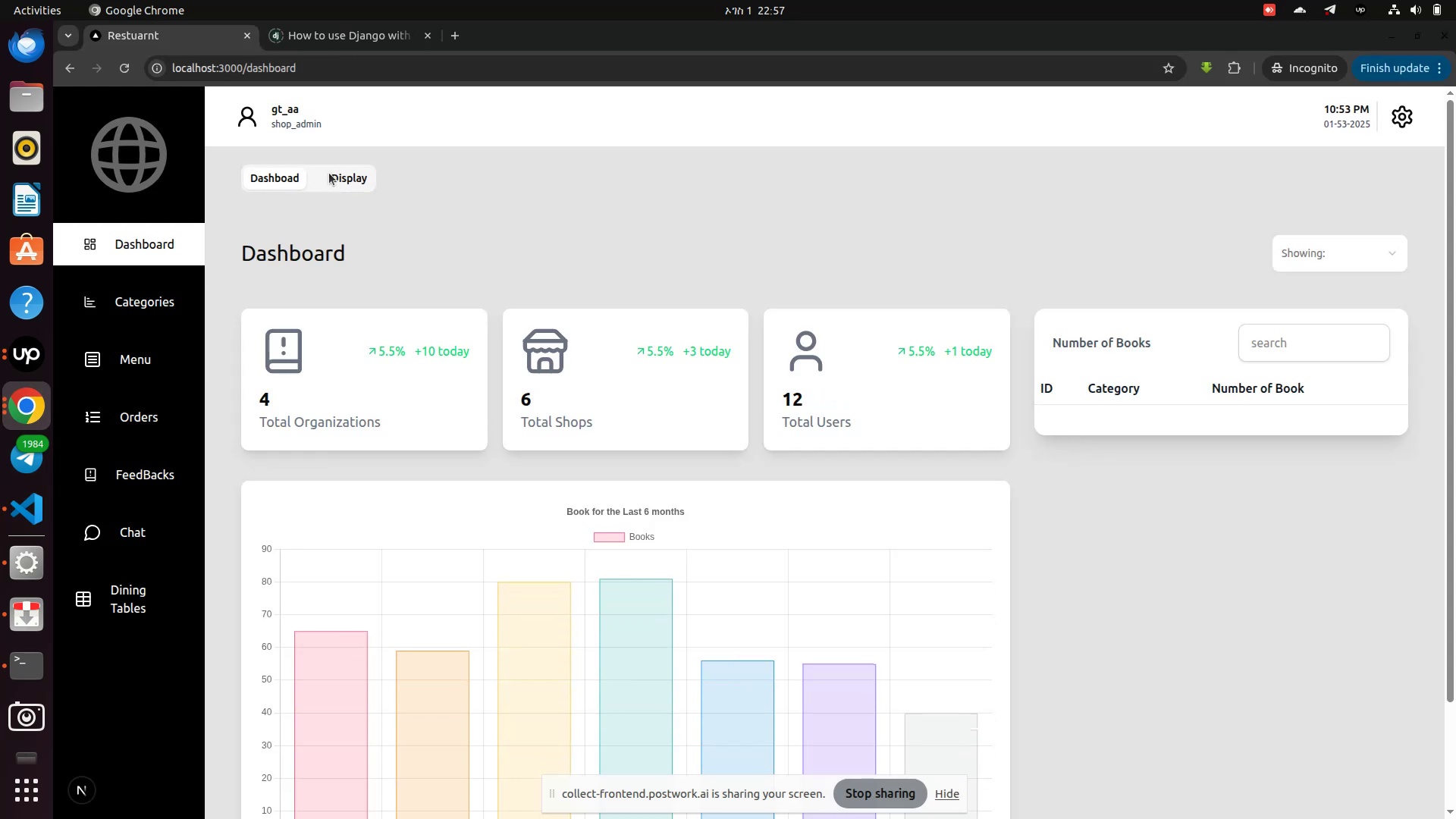 
left_click([329, 173])
 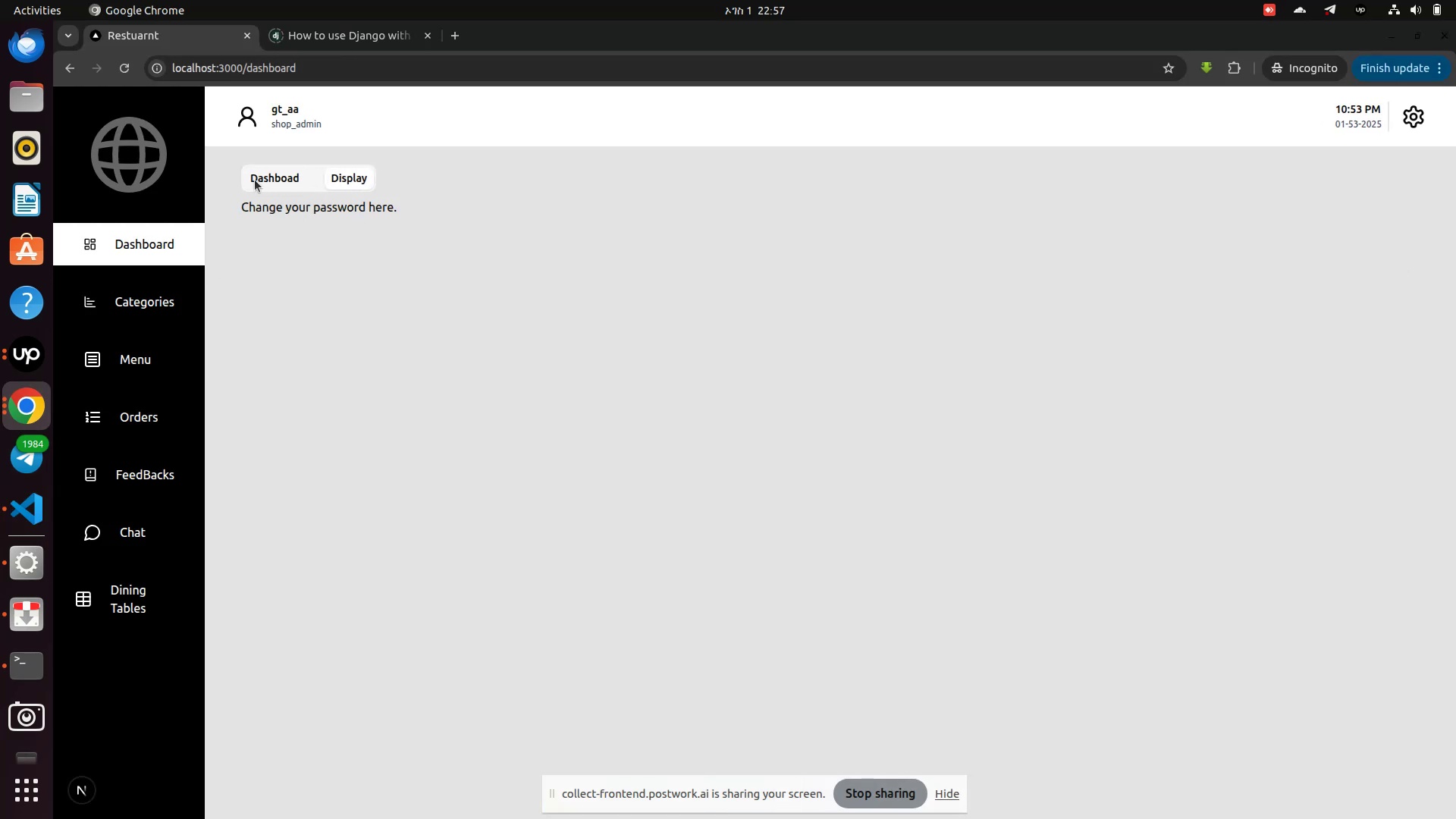 
left_click([254, 180])
 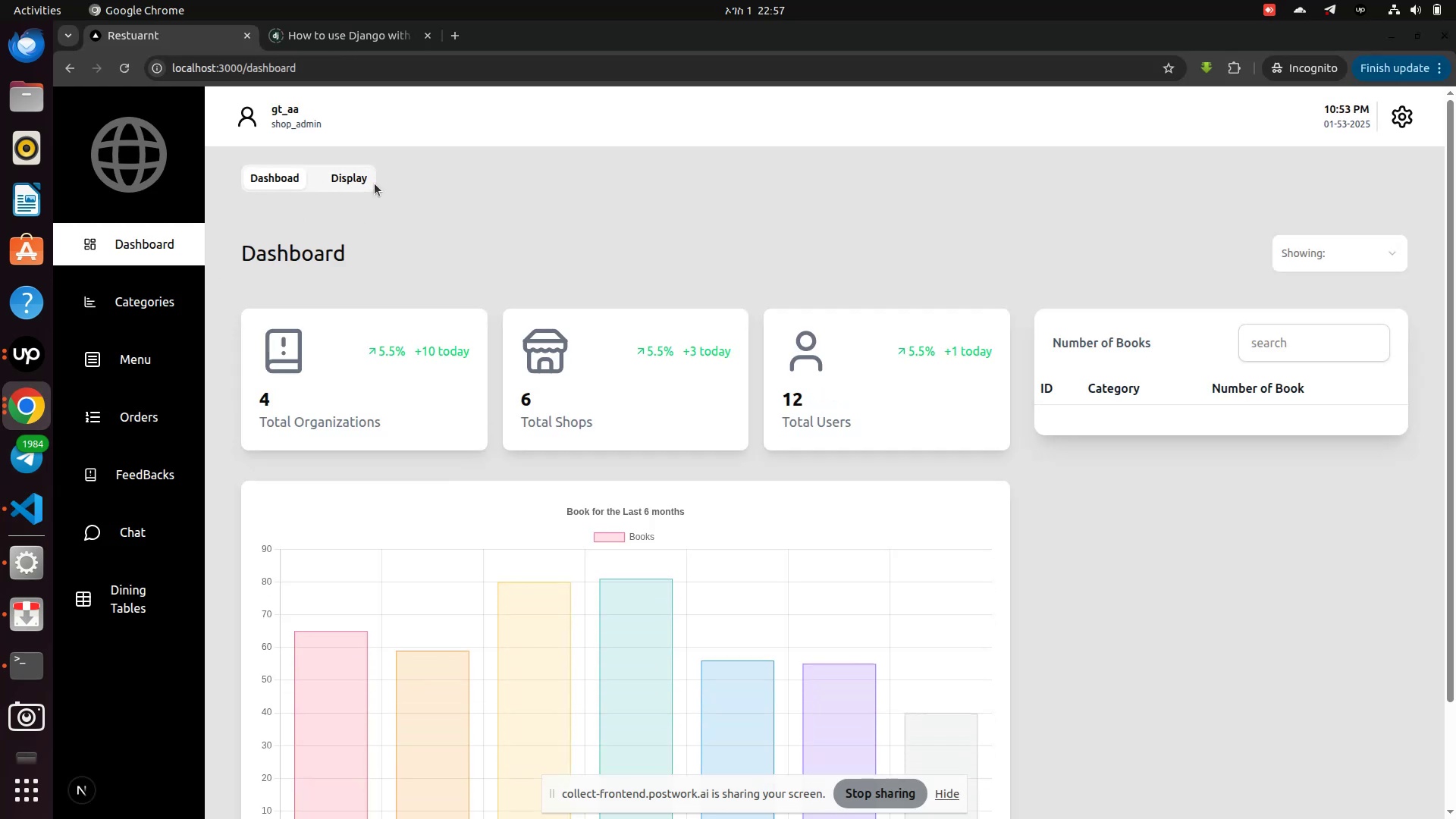 
left_click([362, 180])
 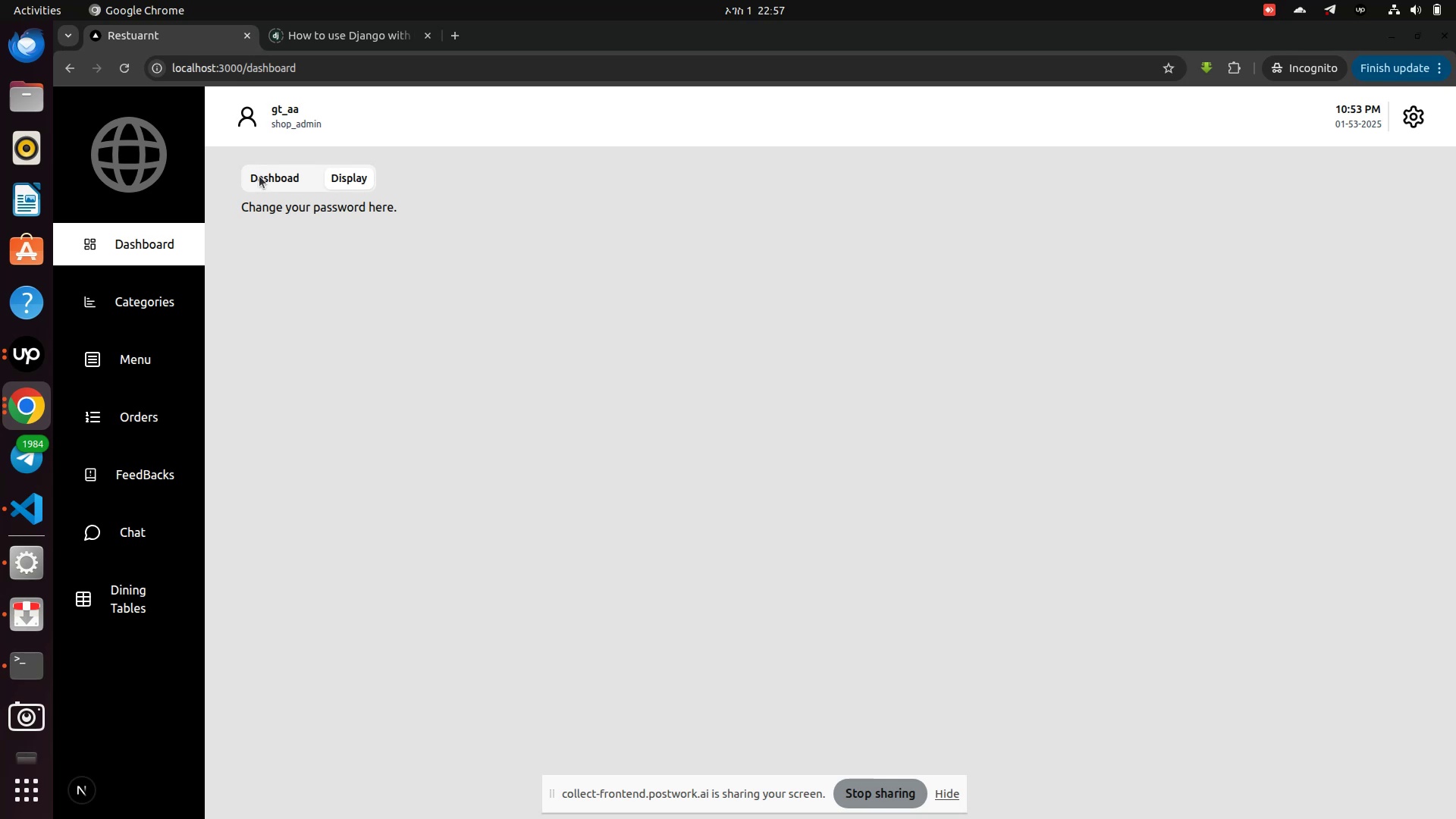 
left_click([259, 176])
 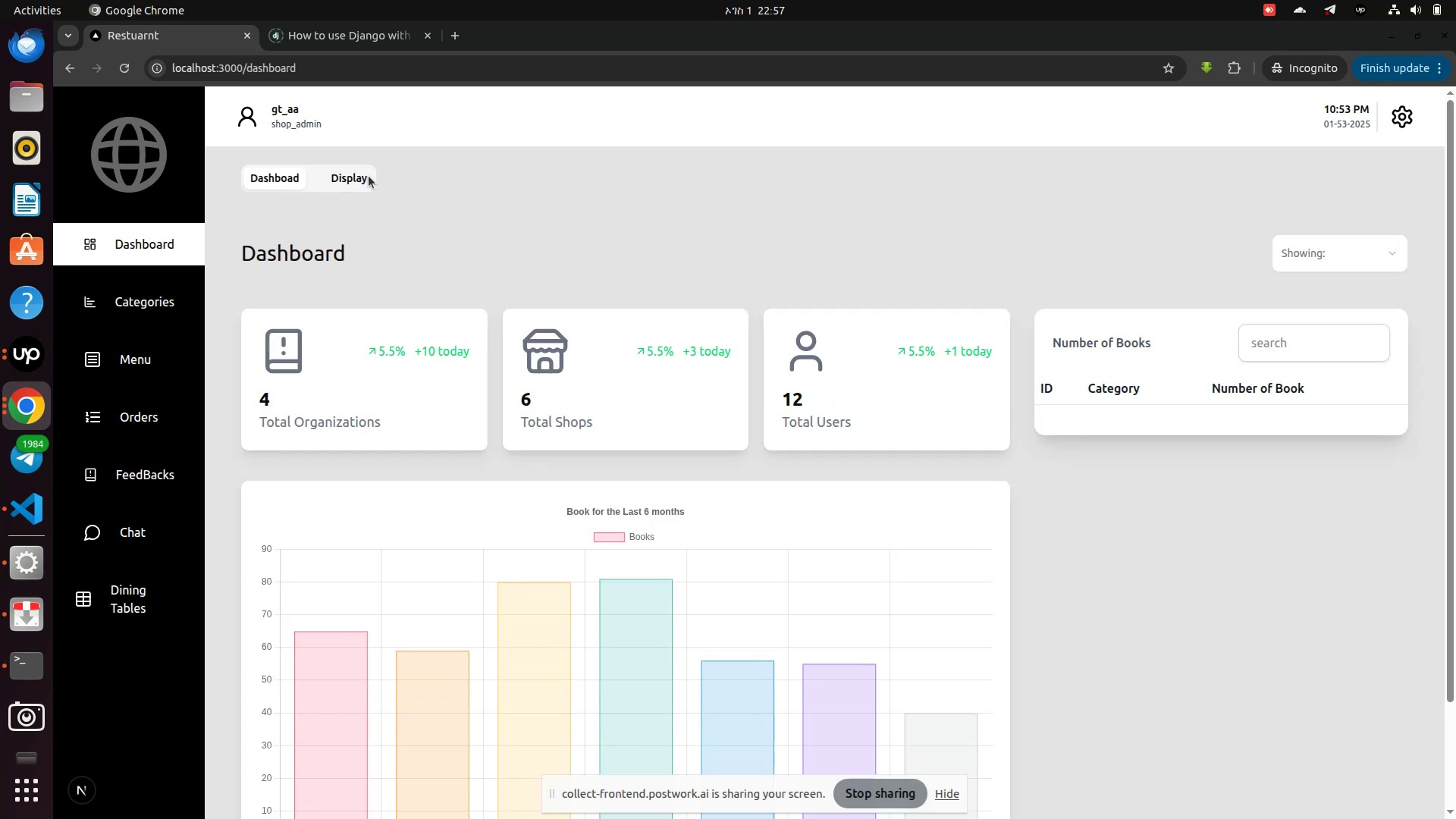 
left_click([361, 176])
 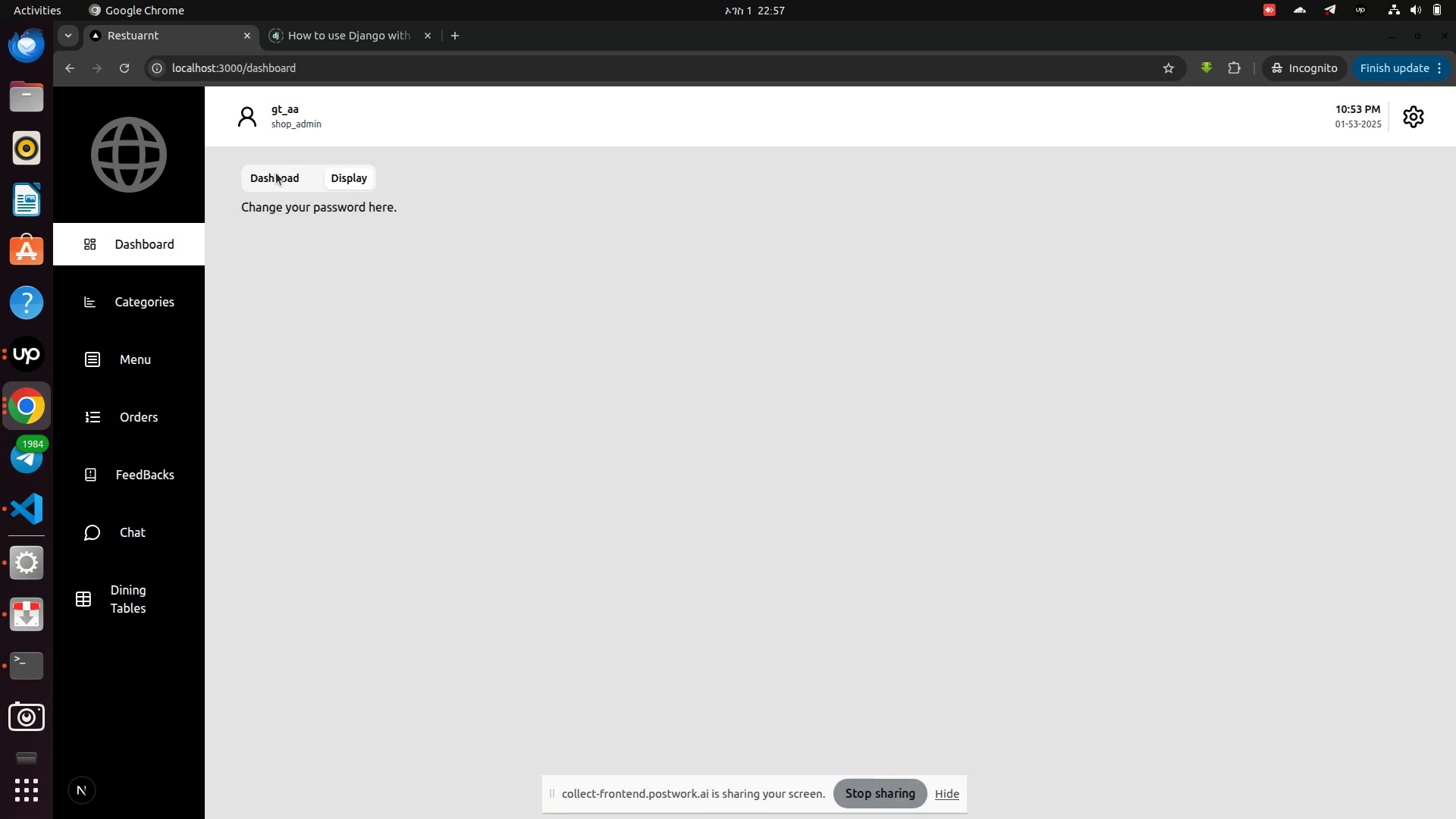 
left_click([276, 173])
 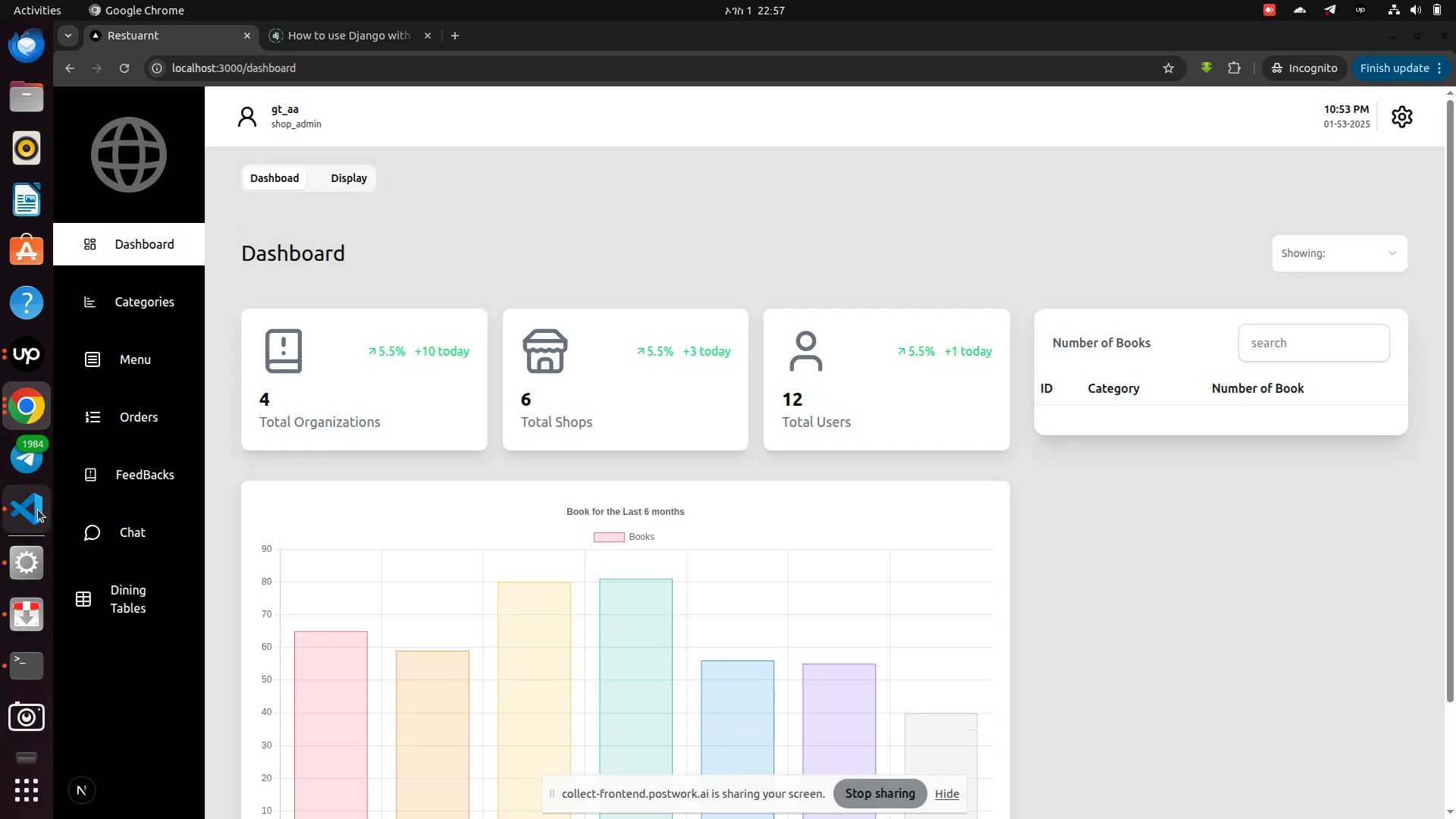 
left_click([38, 510])
 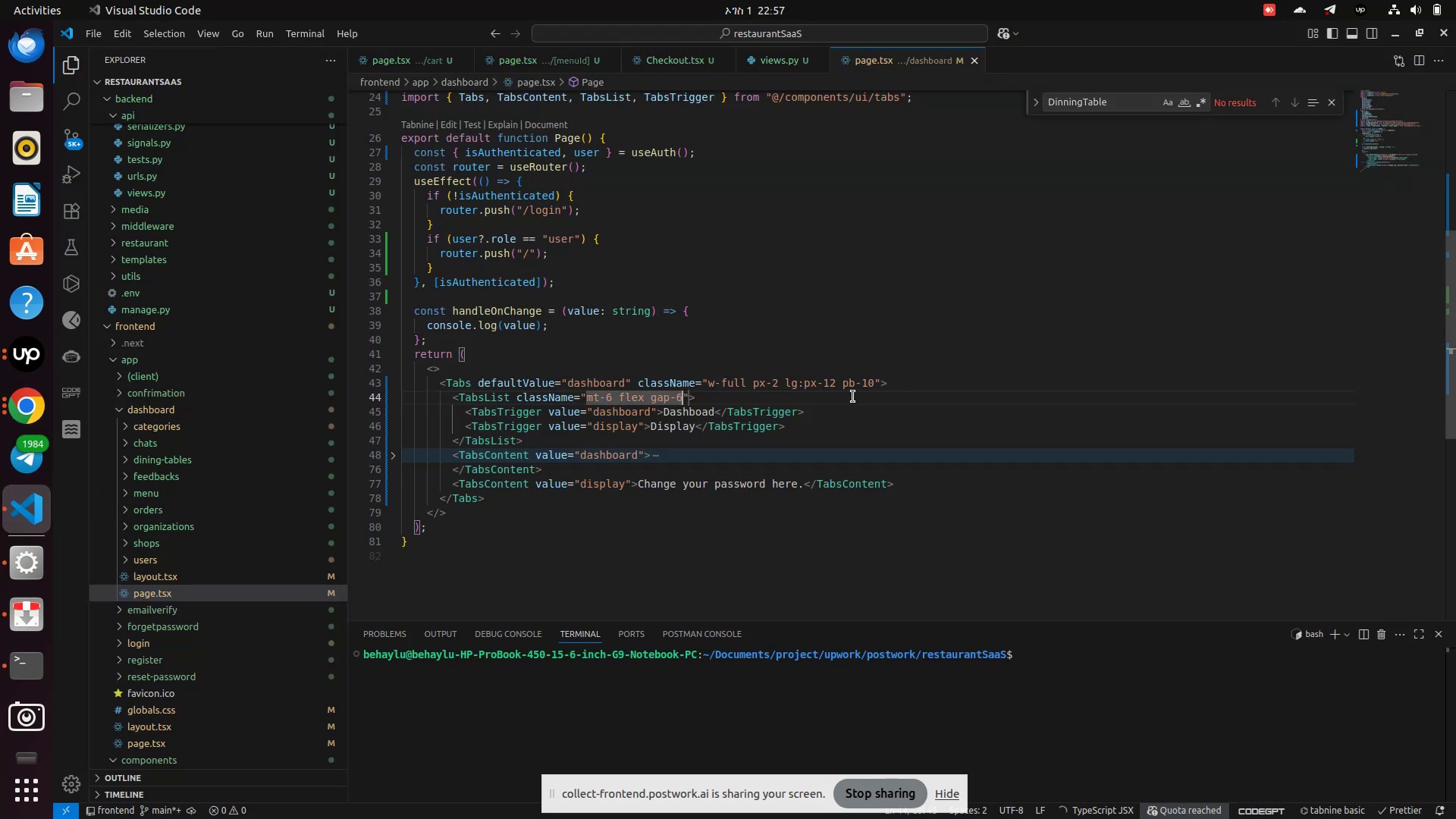 
type( w-full)
 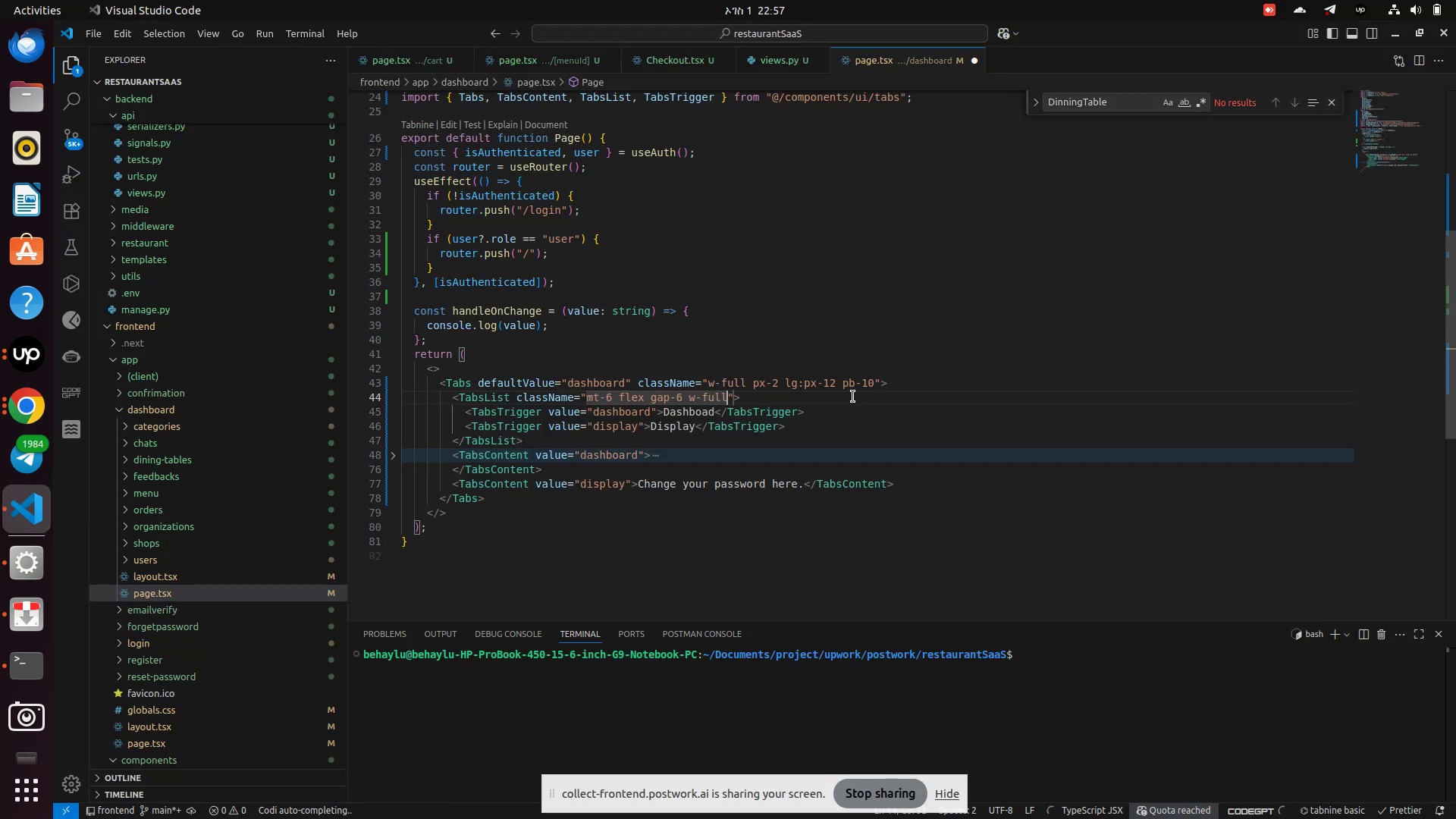 
key(Control+S)
 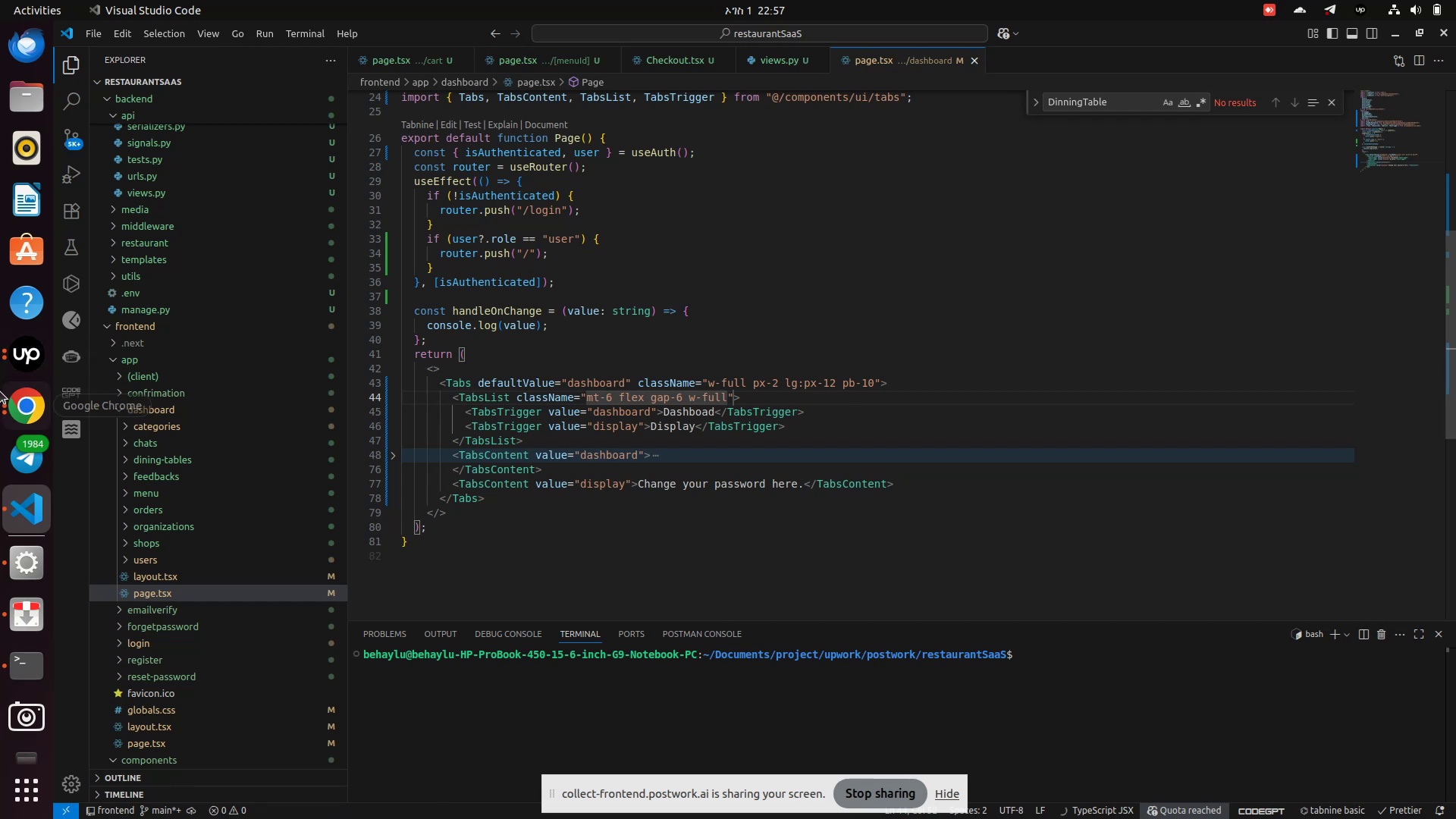 
left_click([20, 406])
 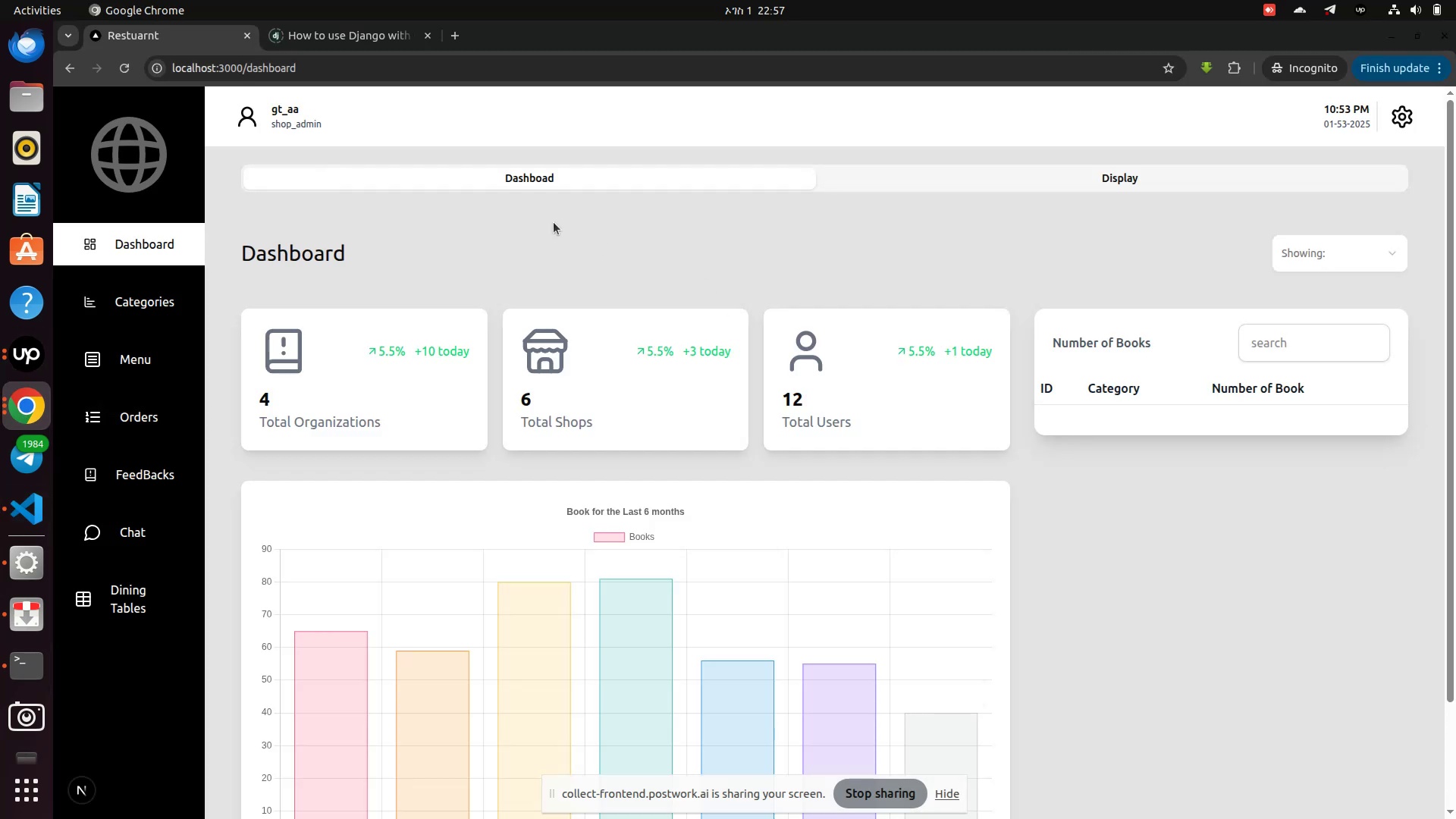 
left_click([532, 174])
 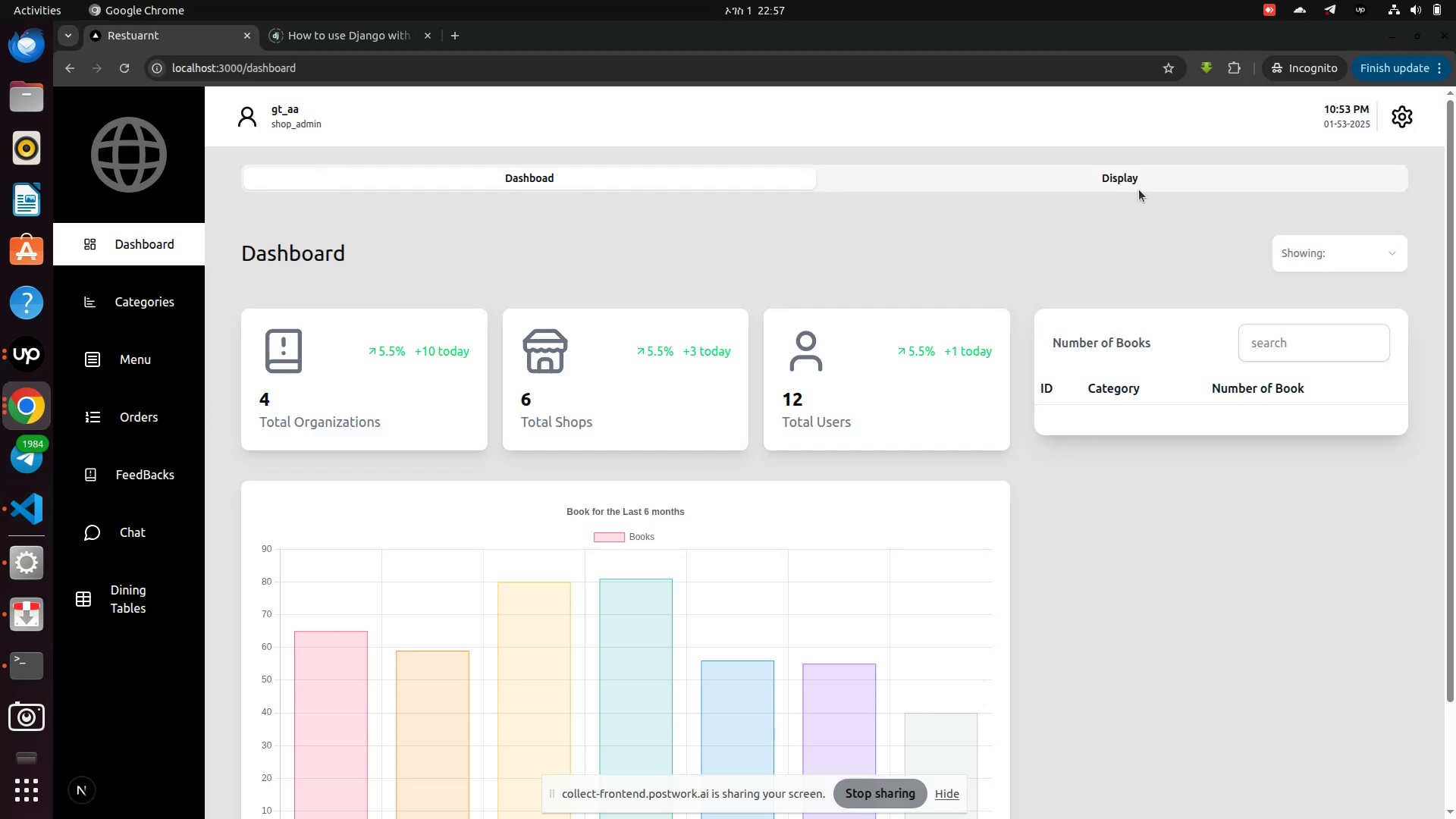 
left_click([1142, 178])
 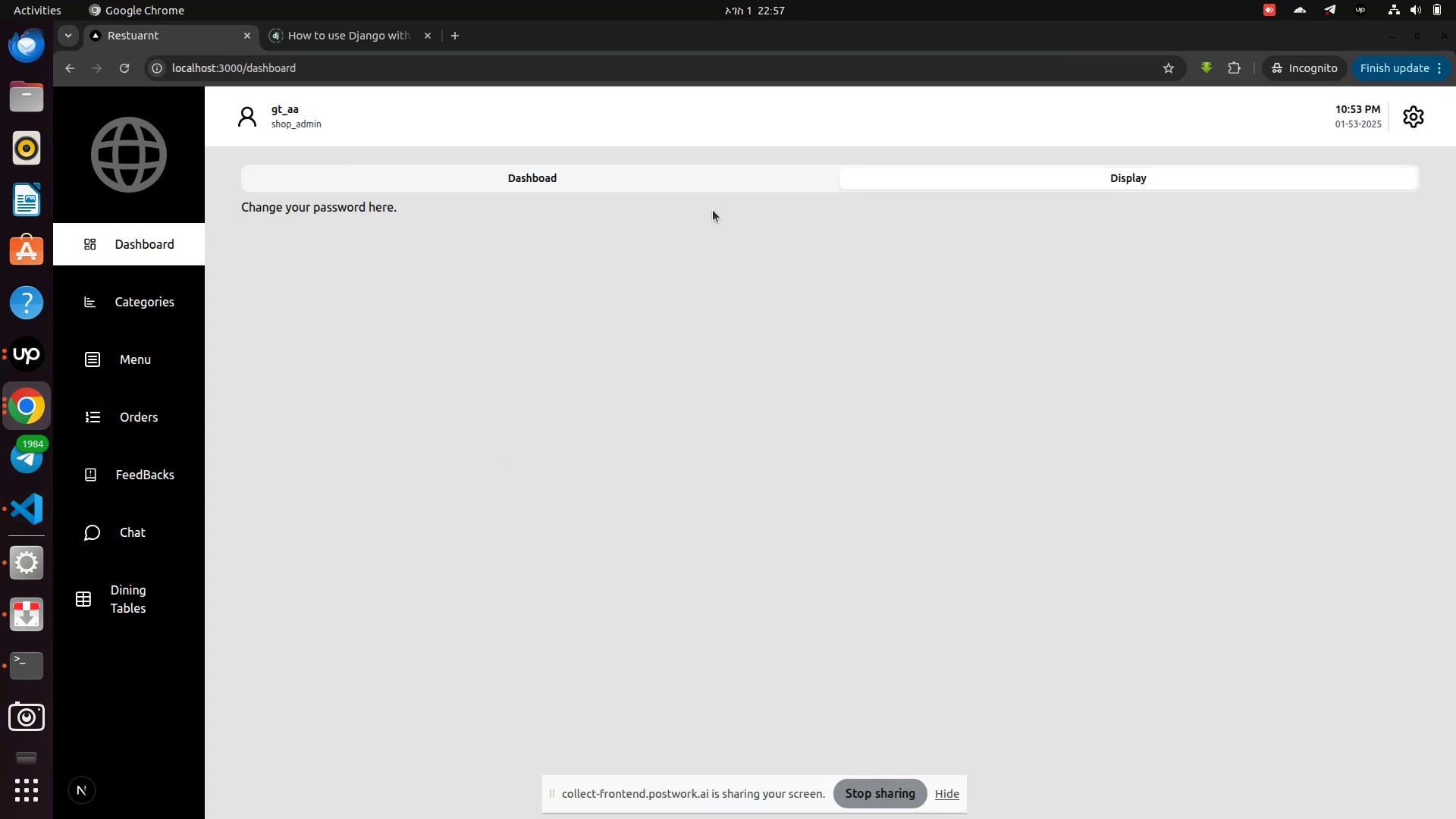 
left_click([550, 176])
 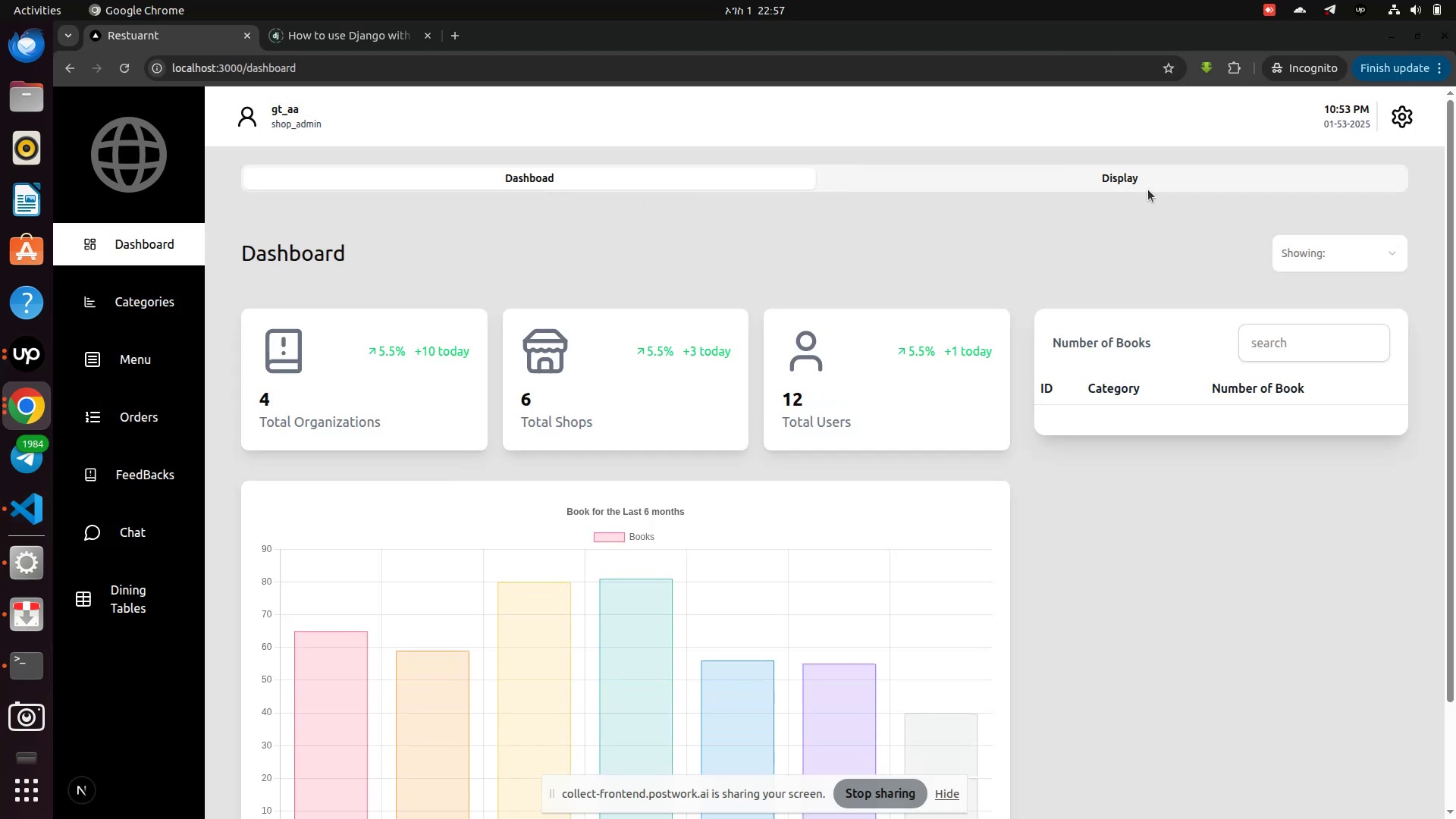 
left_click([1153, 184])
 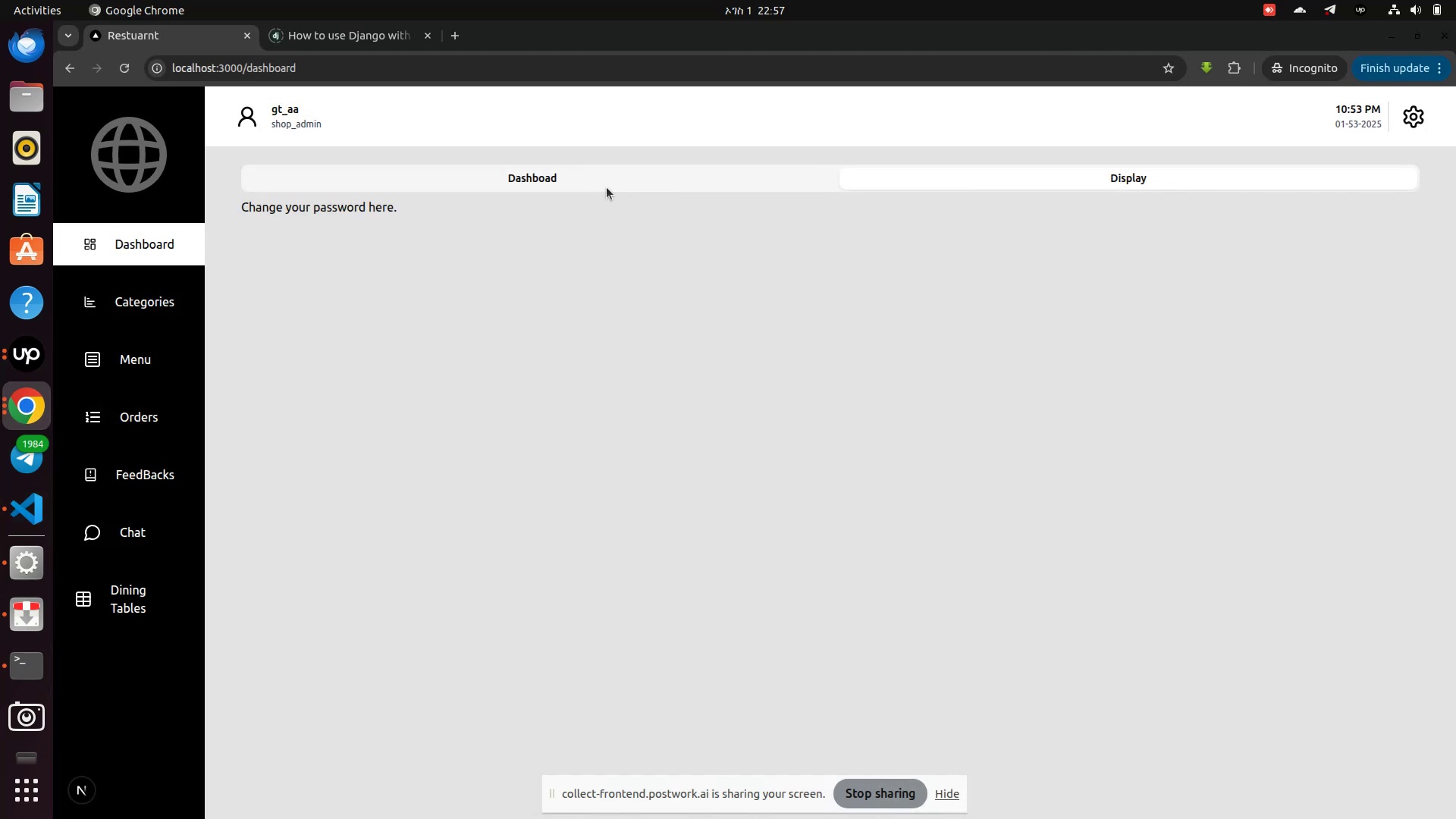 
left_click([566, 181])
 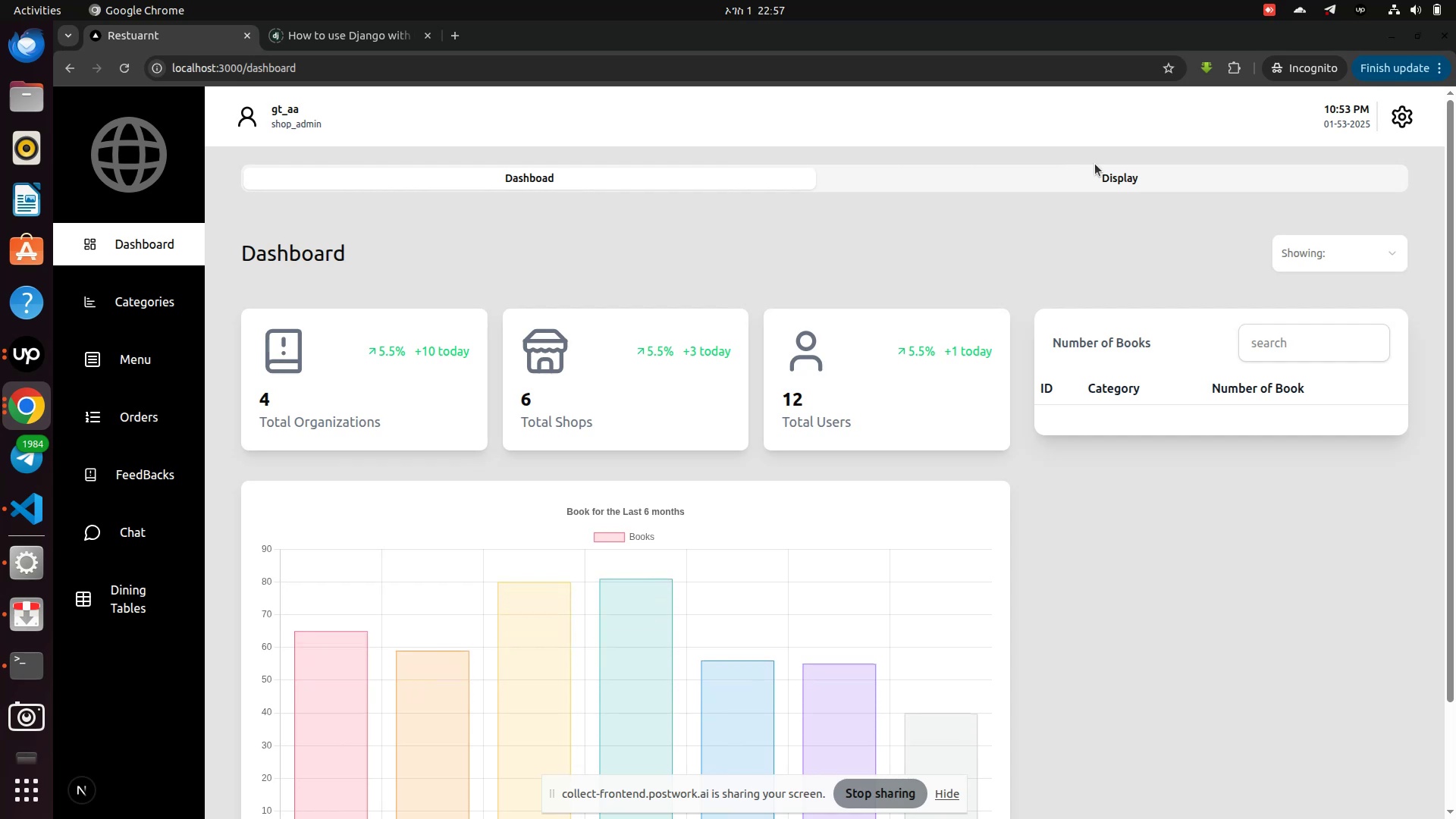 
left_click([1104, 177])
 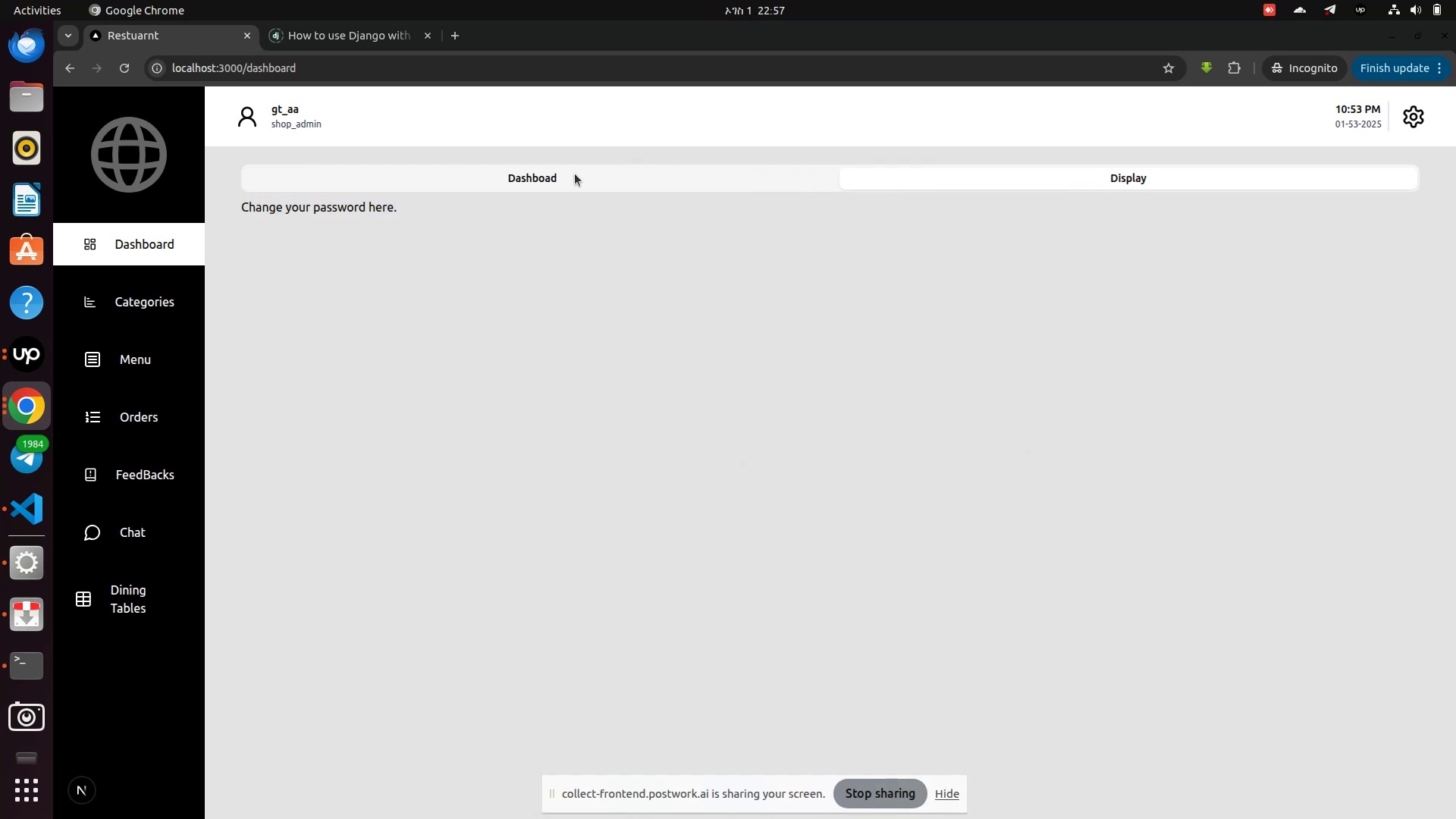 
left_click([573, 175])
 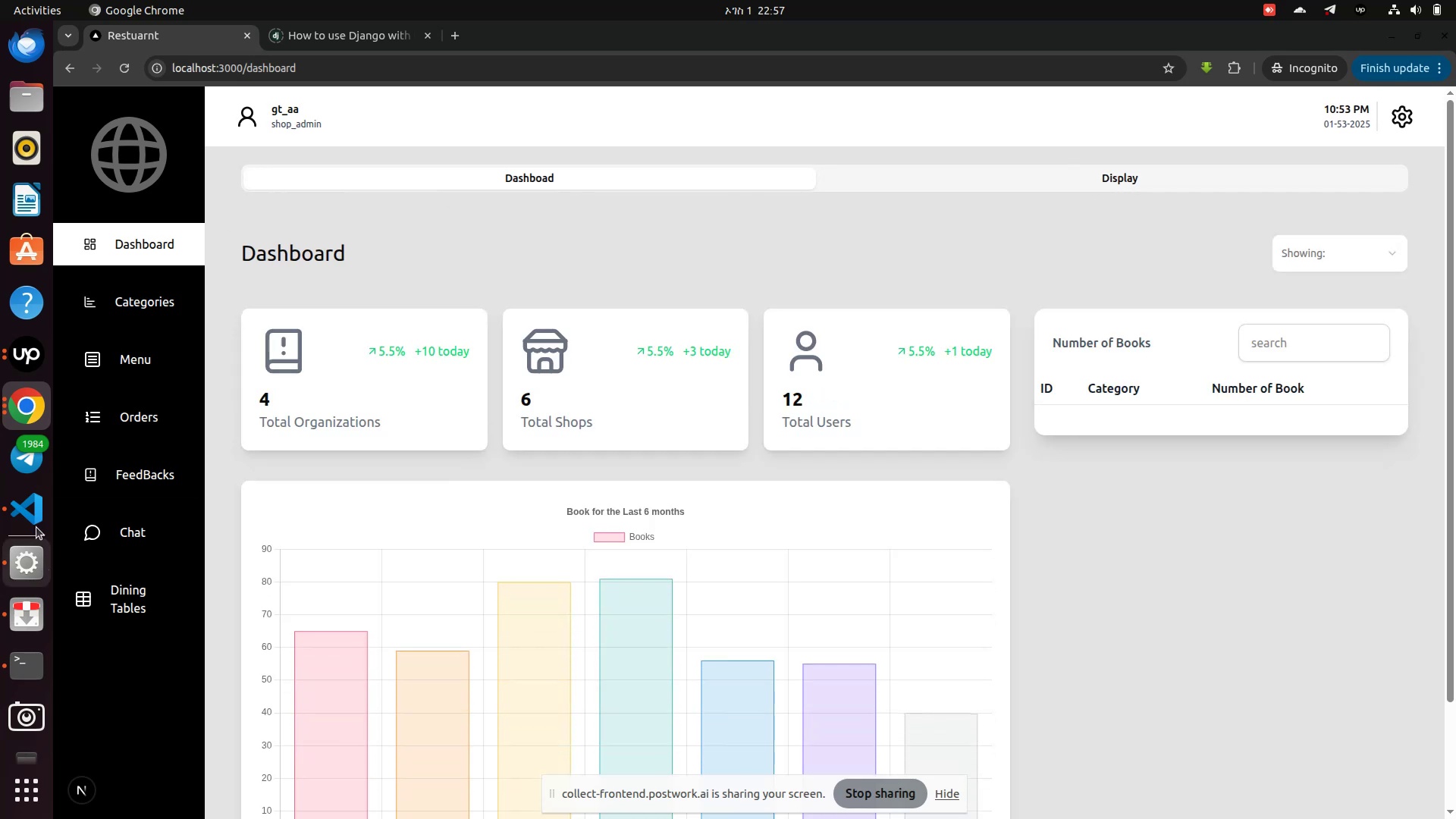 
left_click([29, 519])
 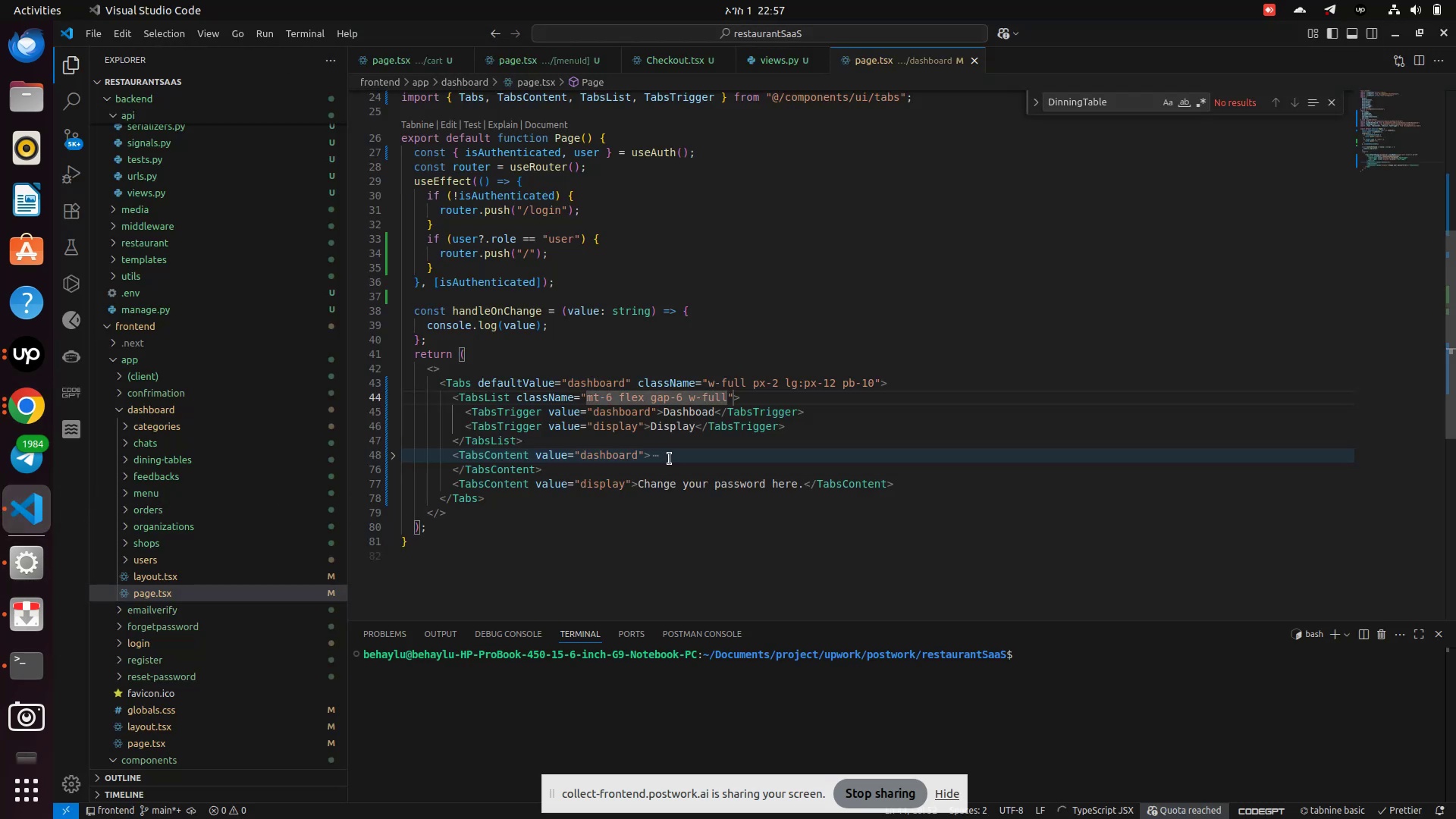 
type( bg-trnsparent)
 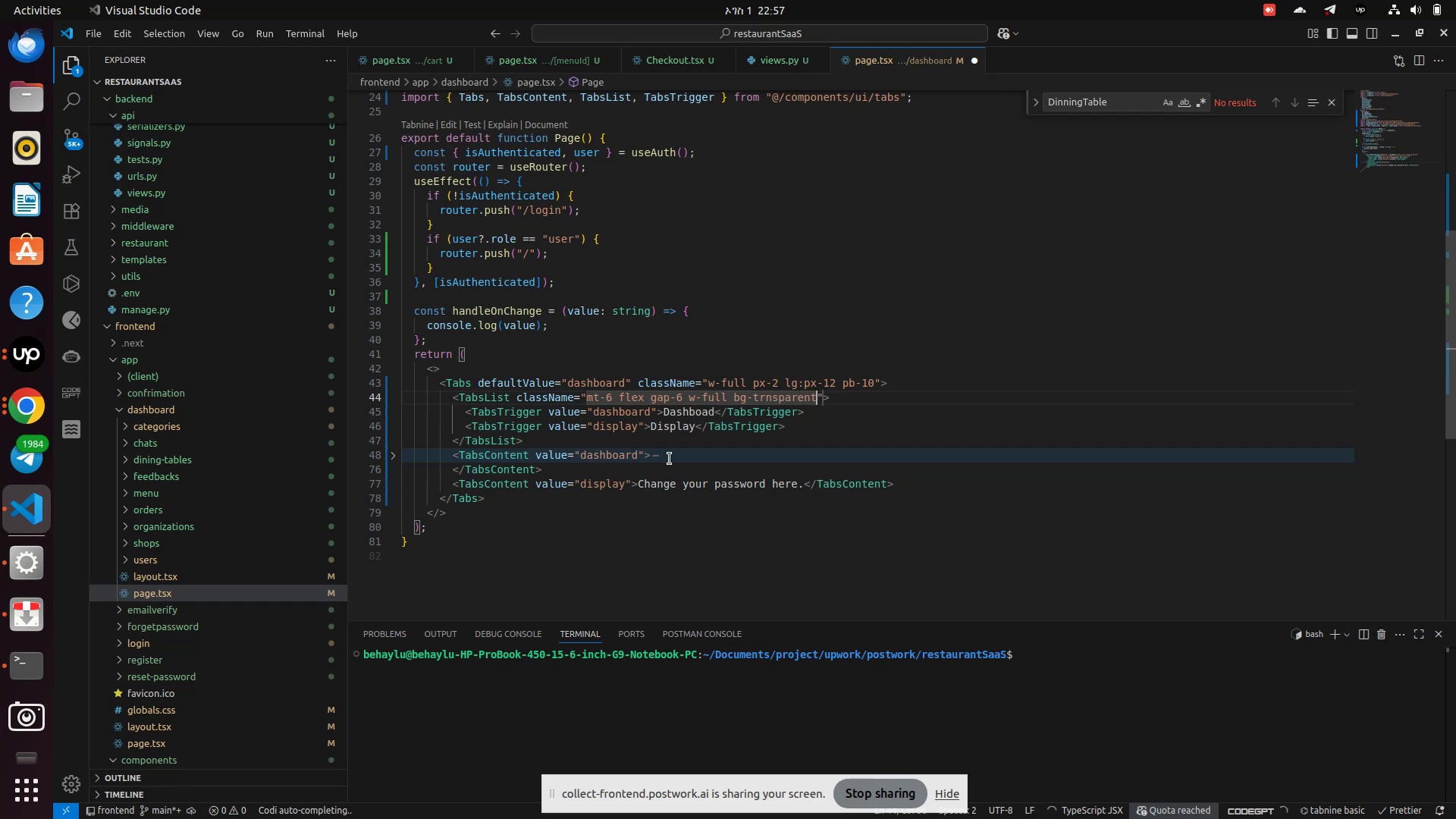 
key(Control+S)
 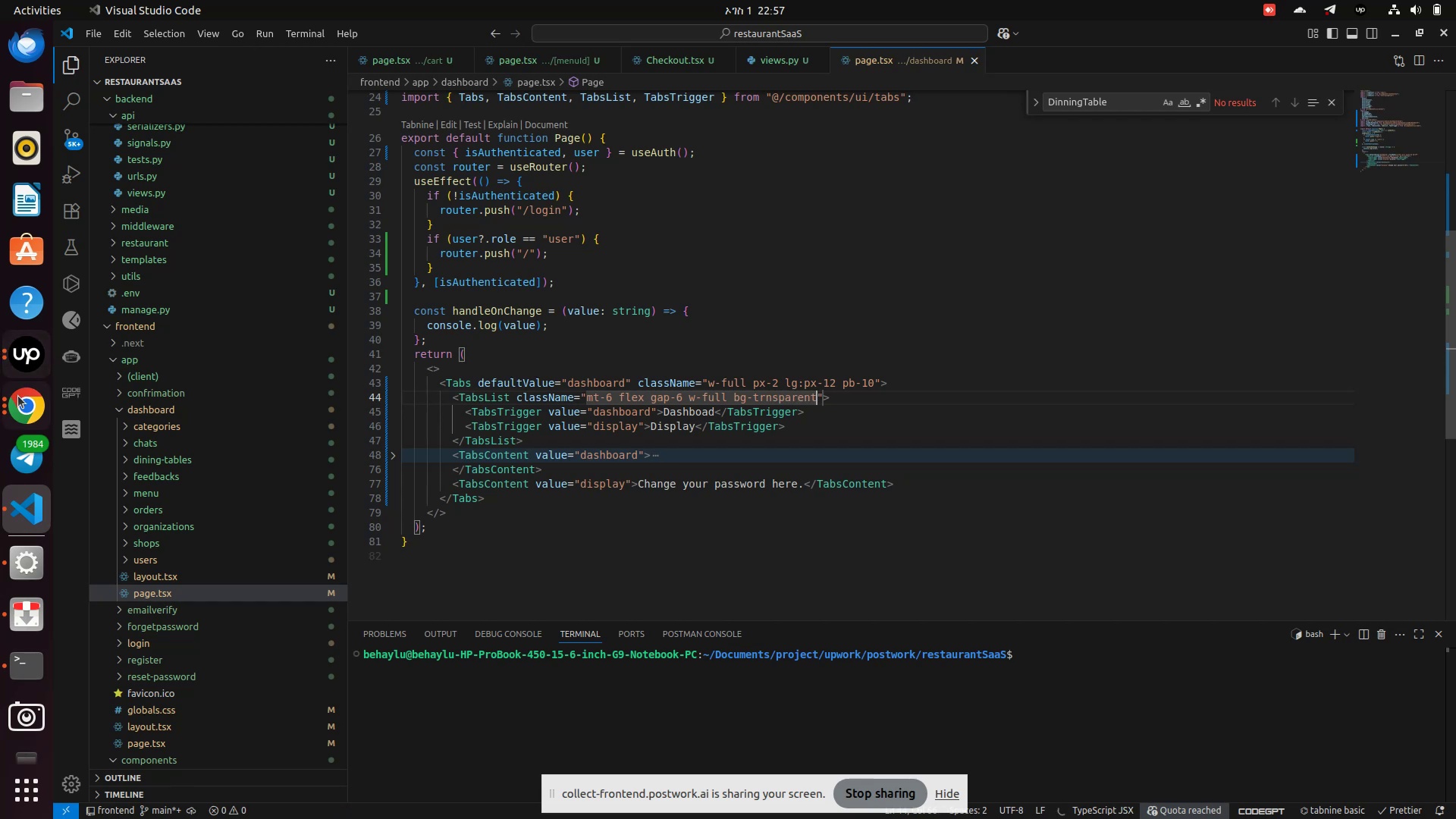 
left_click([36, 419])
 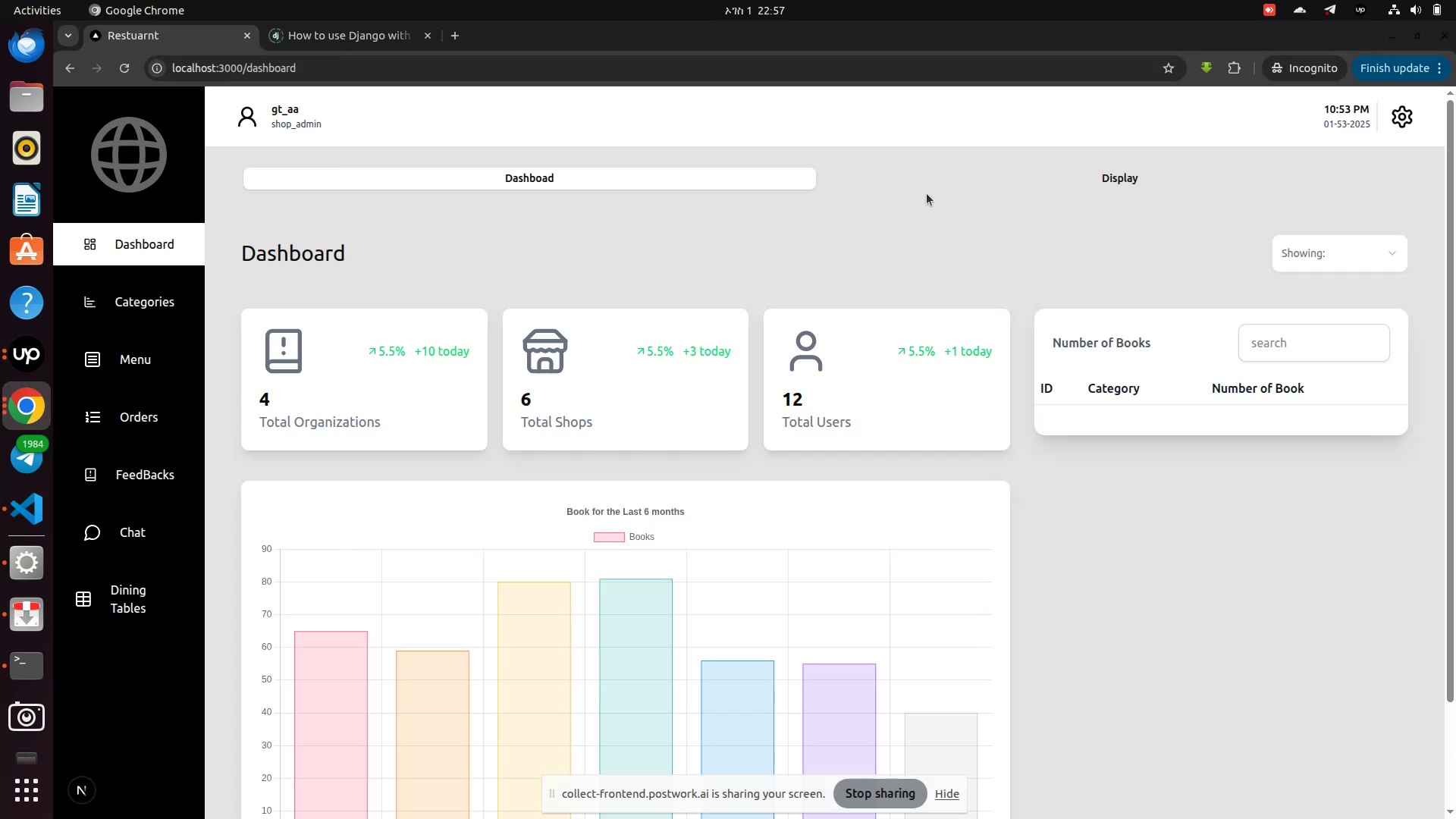 
left_click([943, 186])
 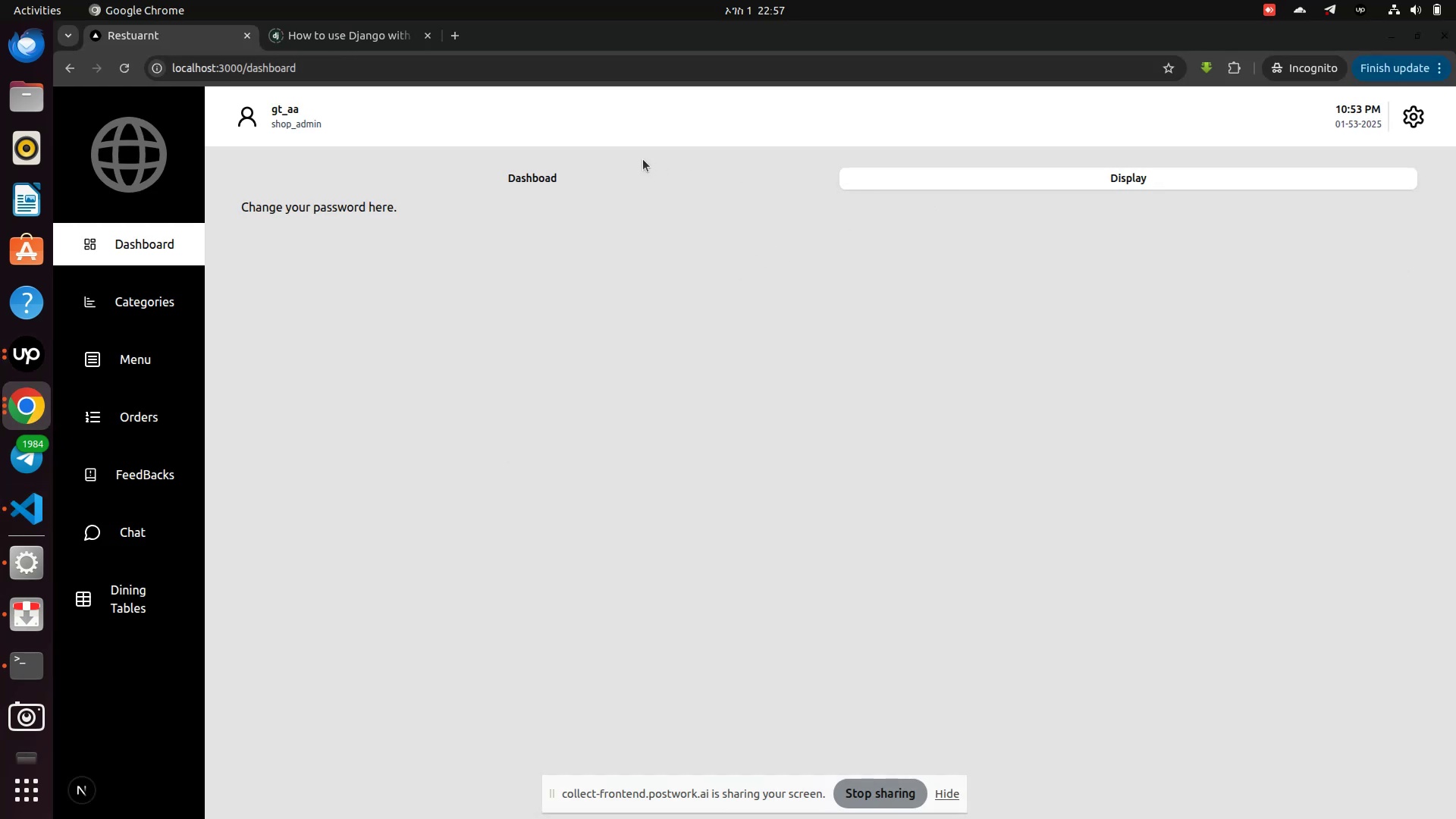 
left_click([633, 177])
 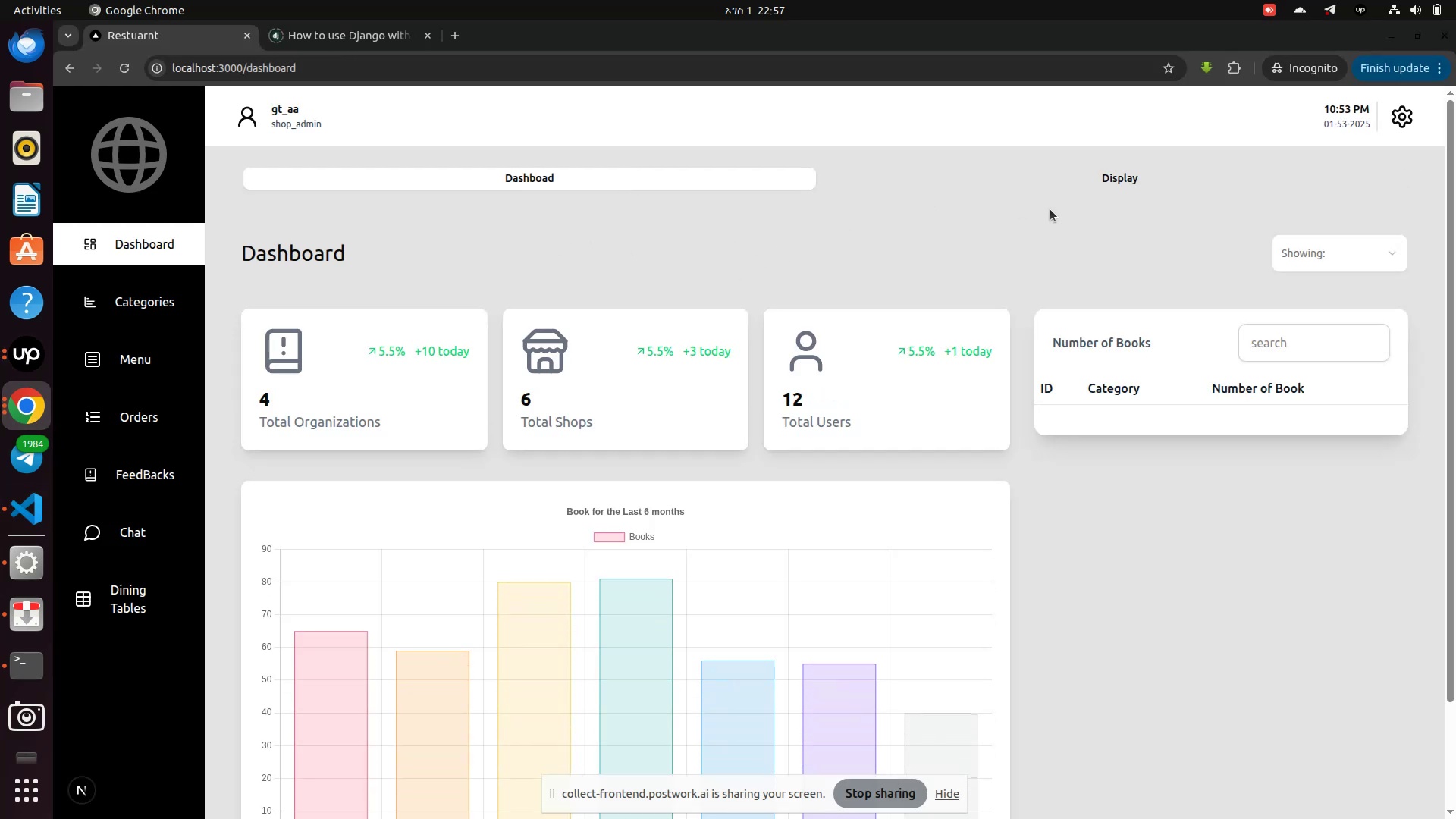 
left_click([1121, 184])
 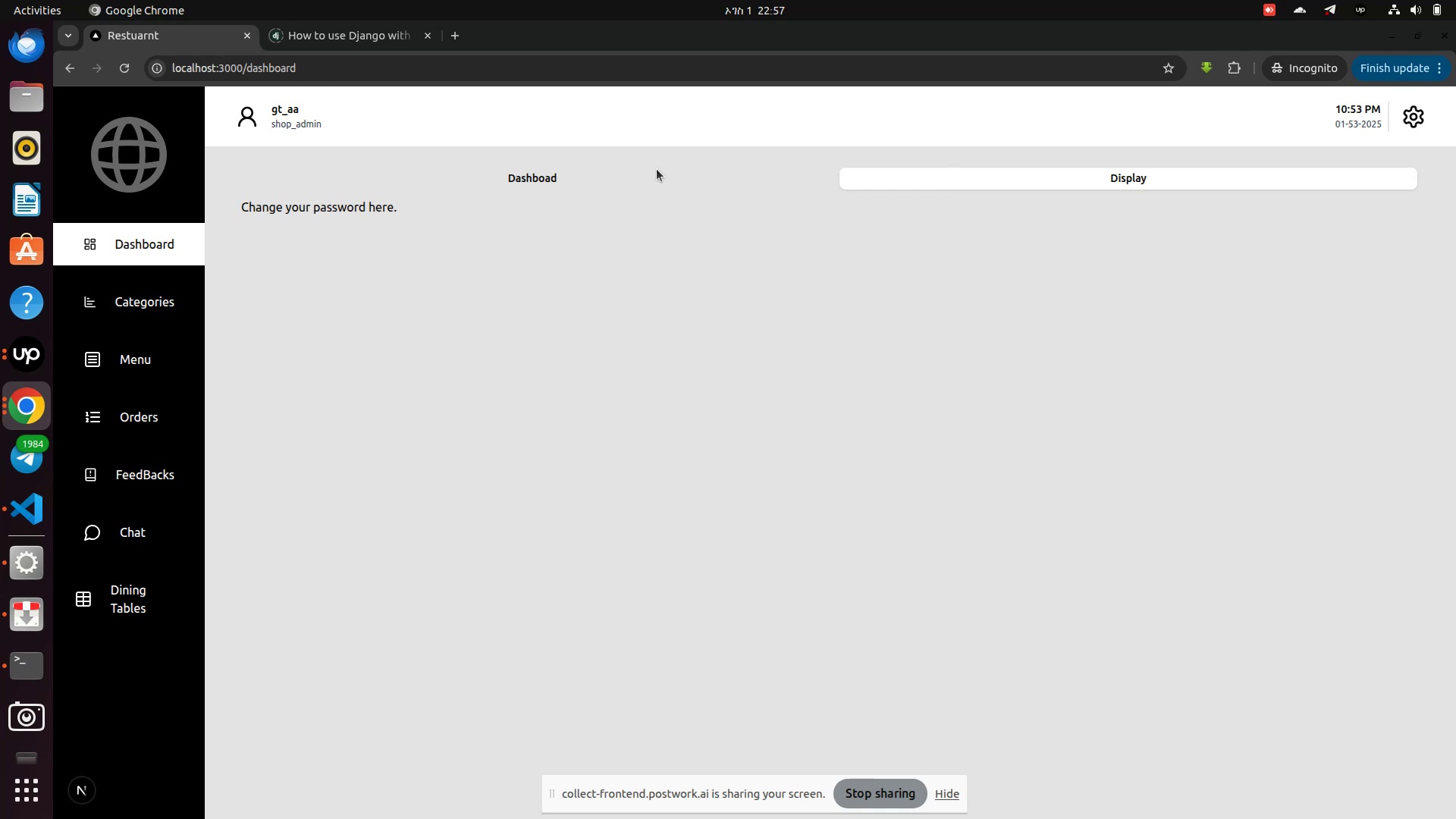 
left_click([649, 171])
 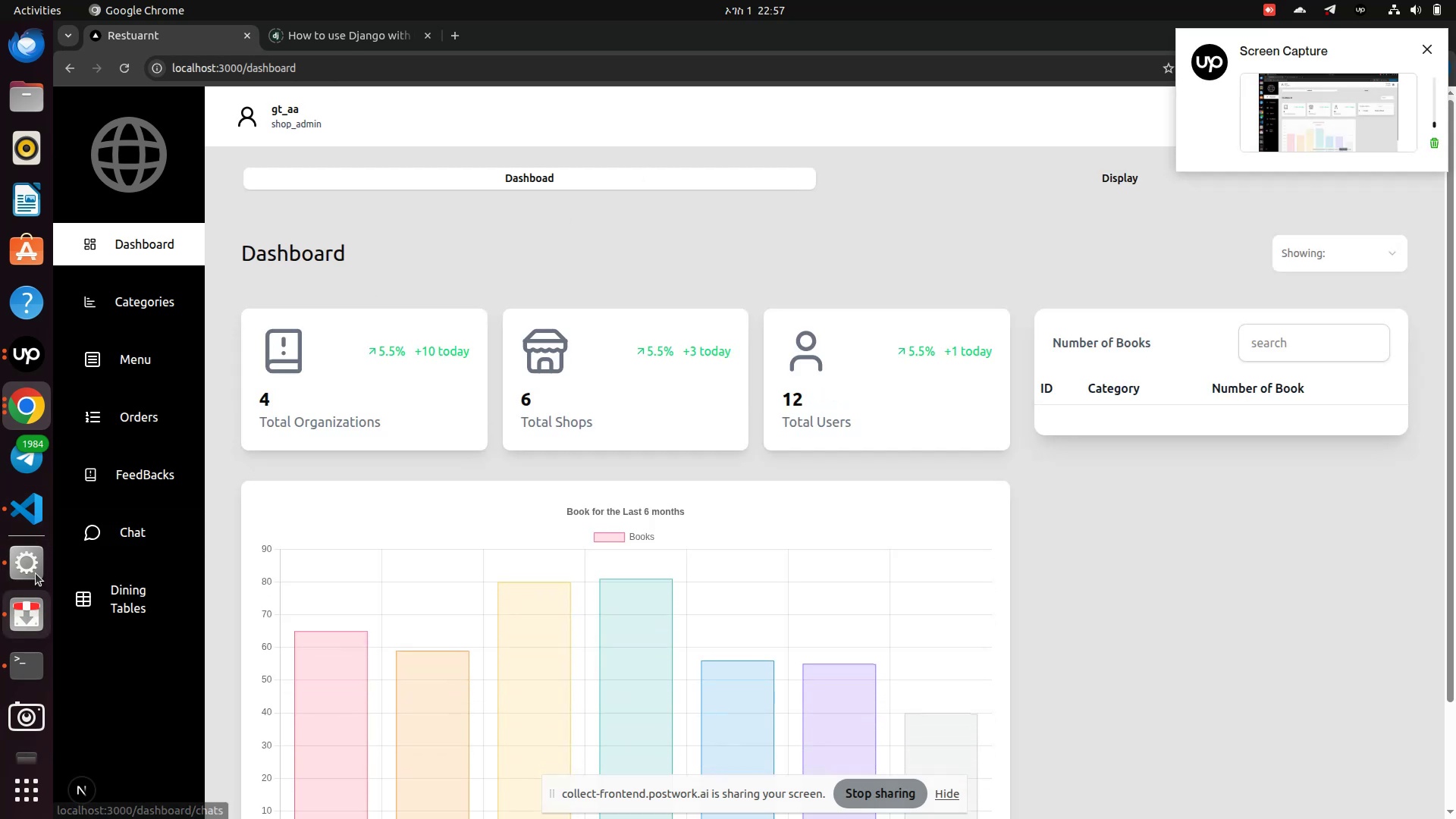 
left_click([35, 511])
 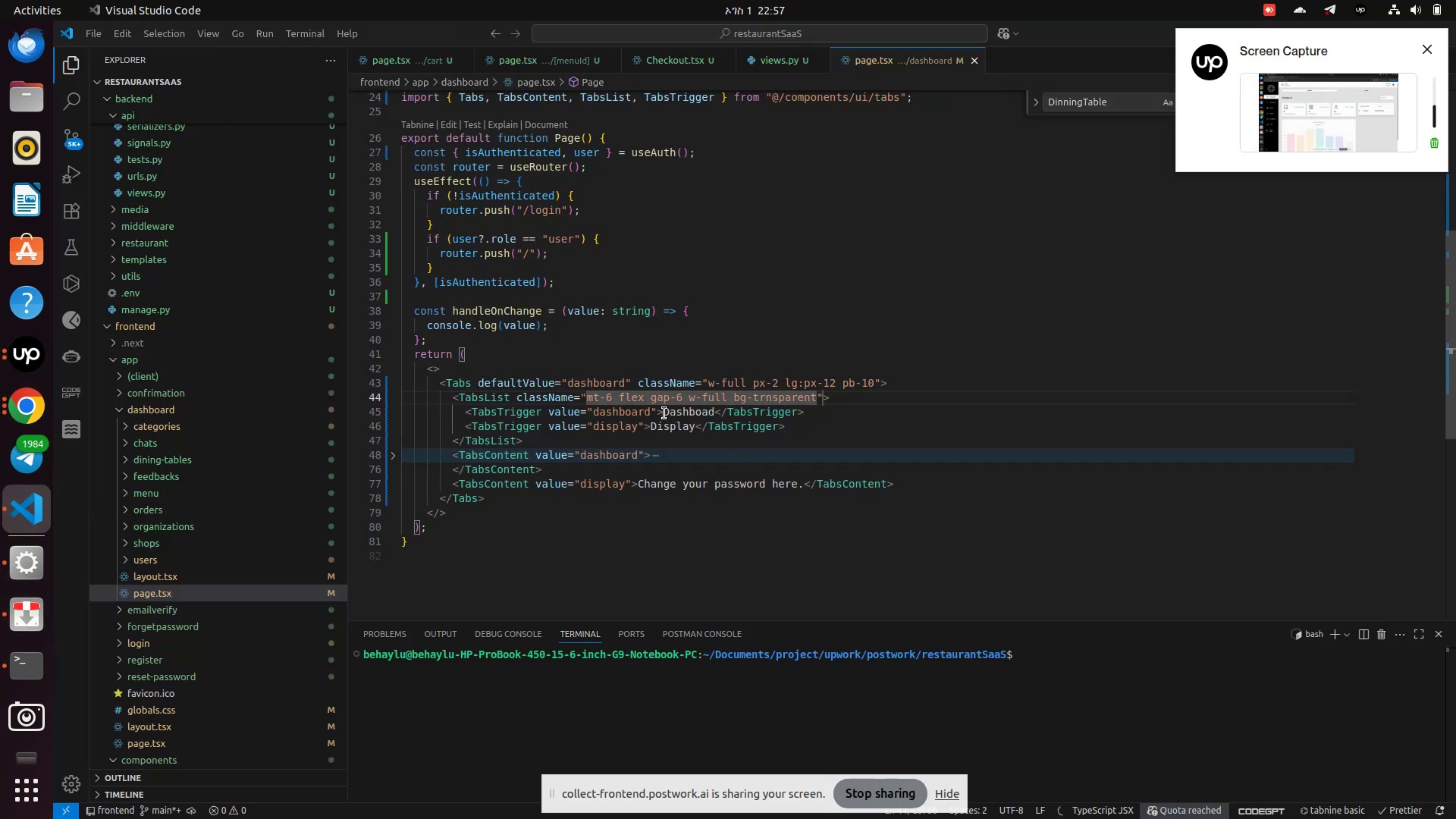 
left_click([661, 413])
 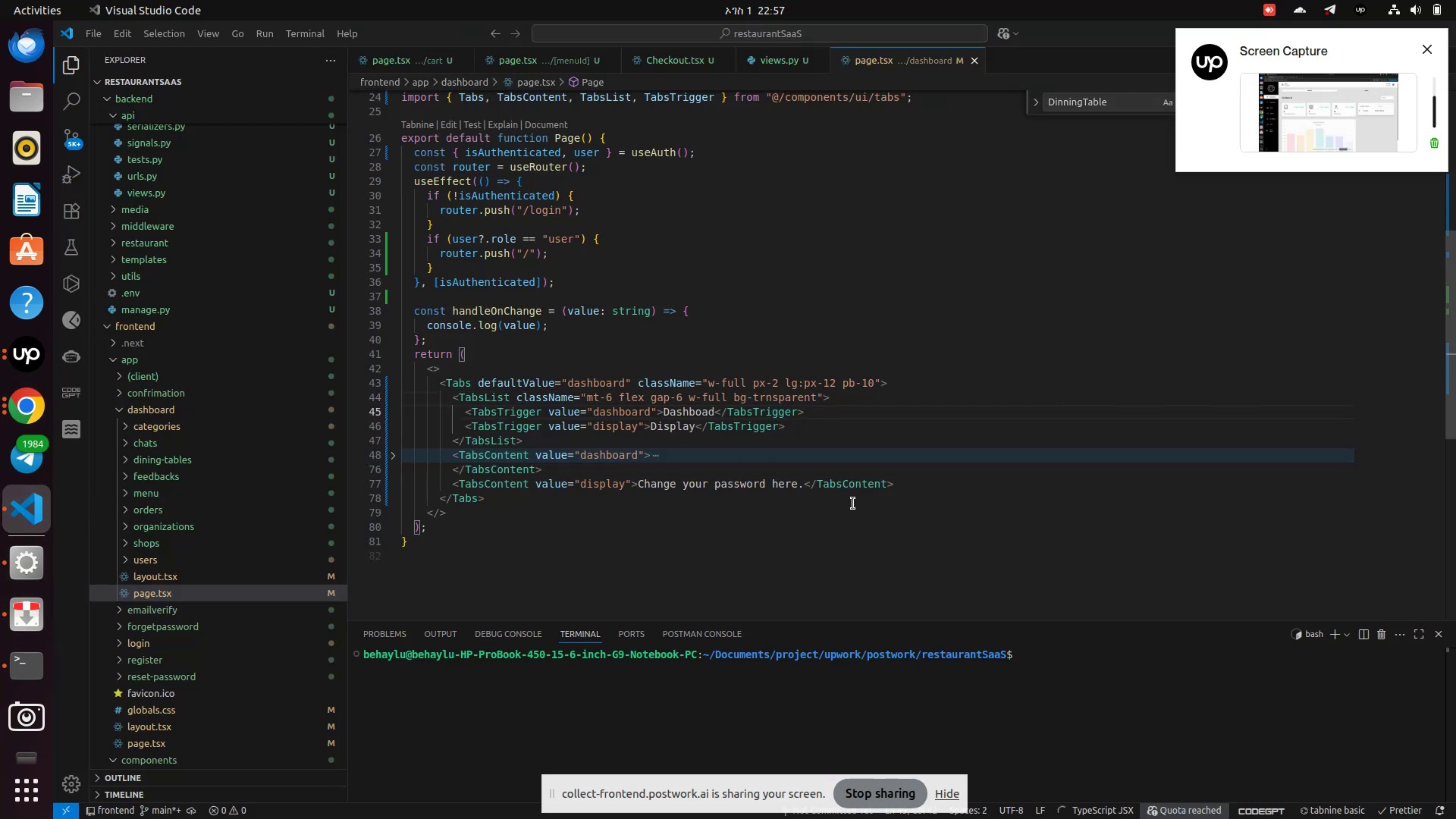 
key(ArrowLeft)
 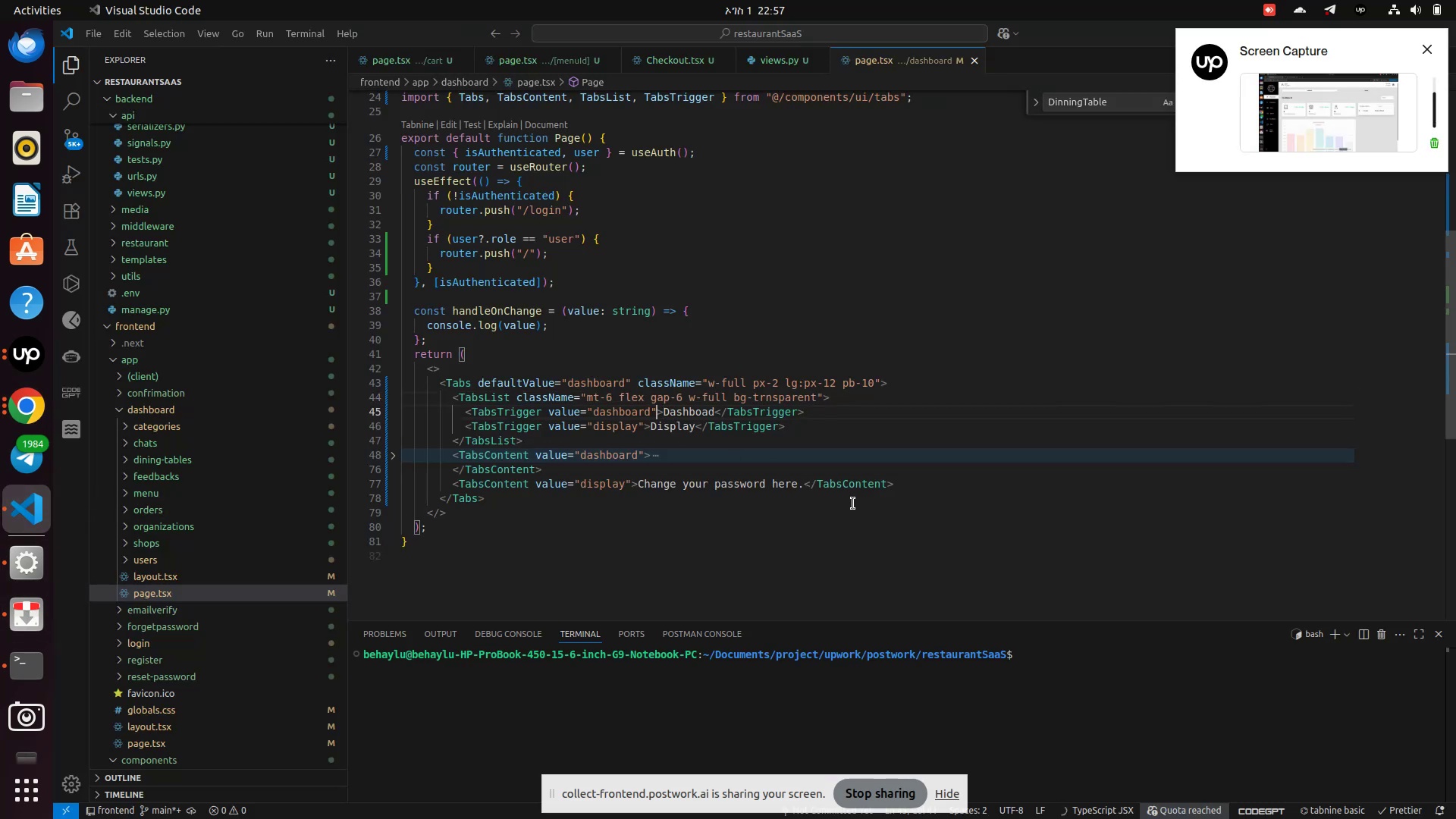 
type( cla)
 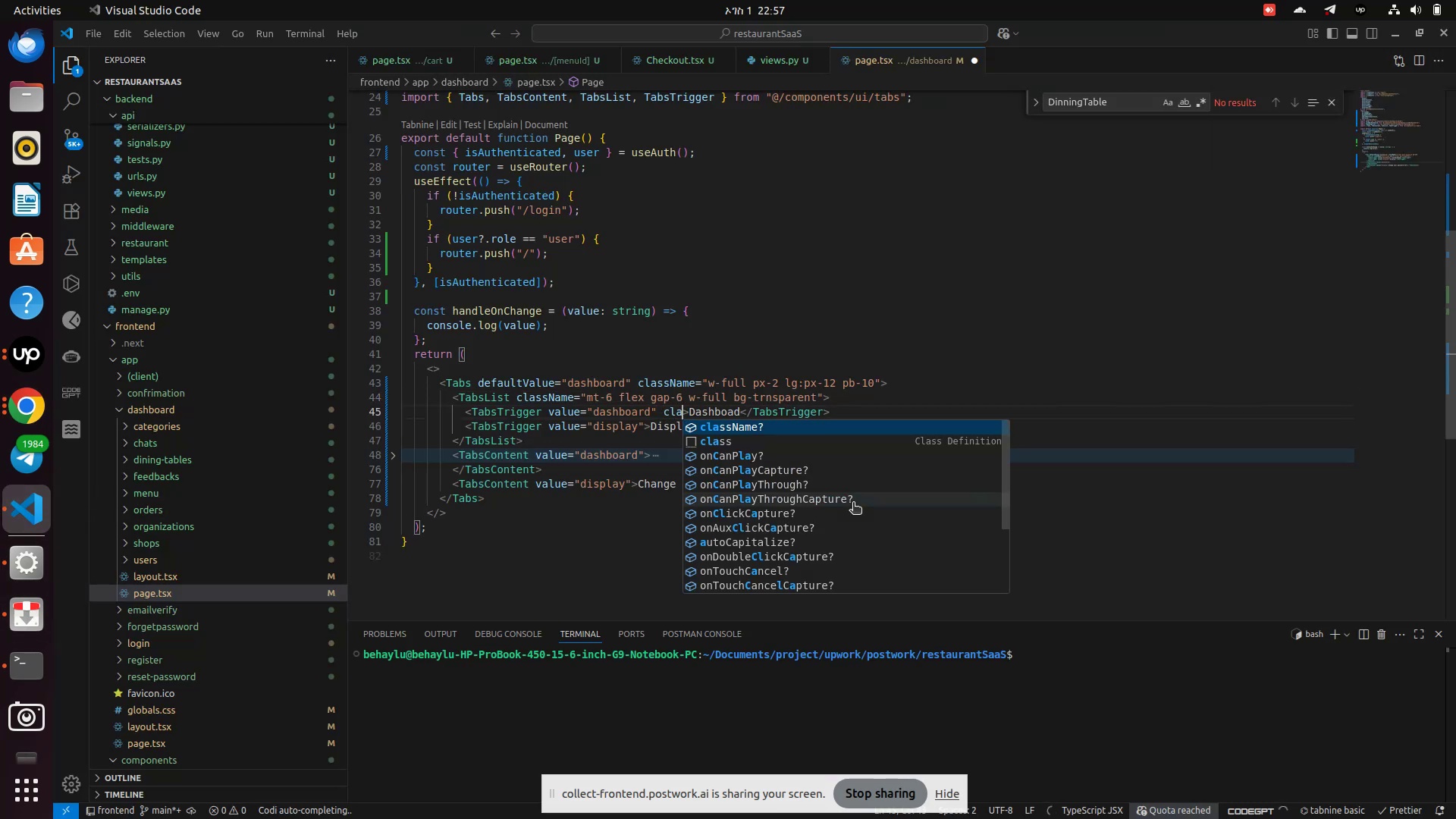 
key(Enter)
 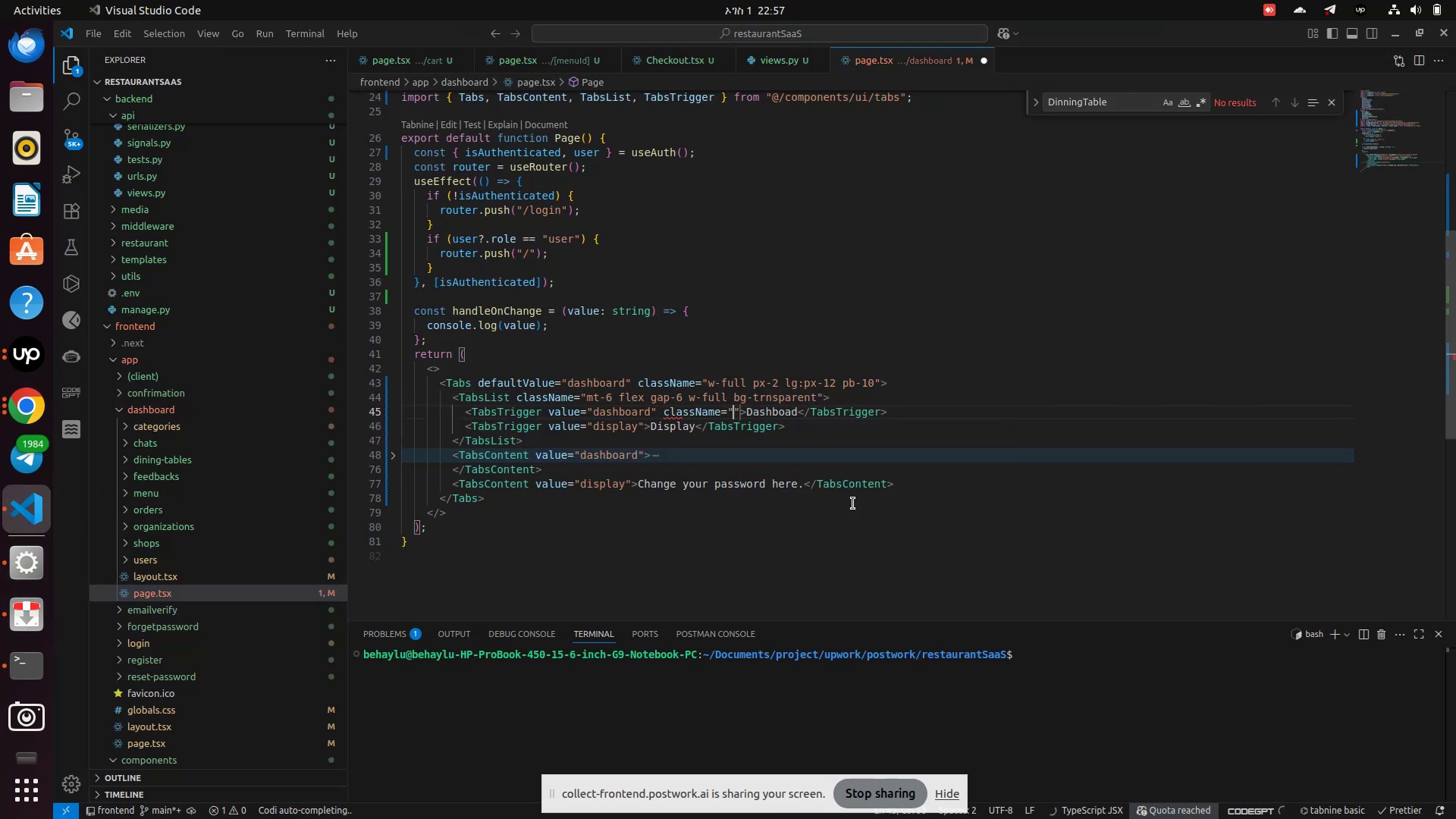 
type(font-20)
key(Backspace)
key(Backspace)
type(text)
 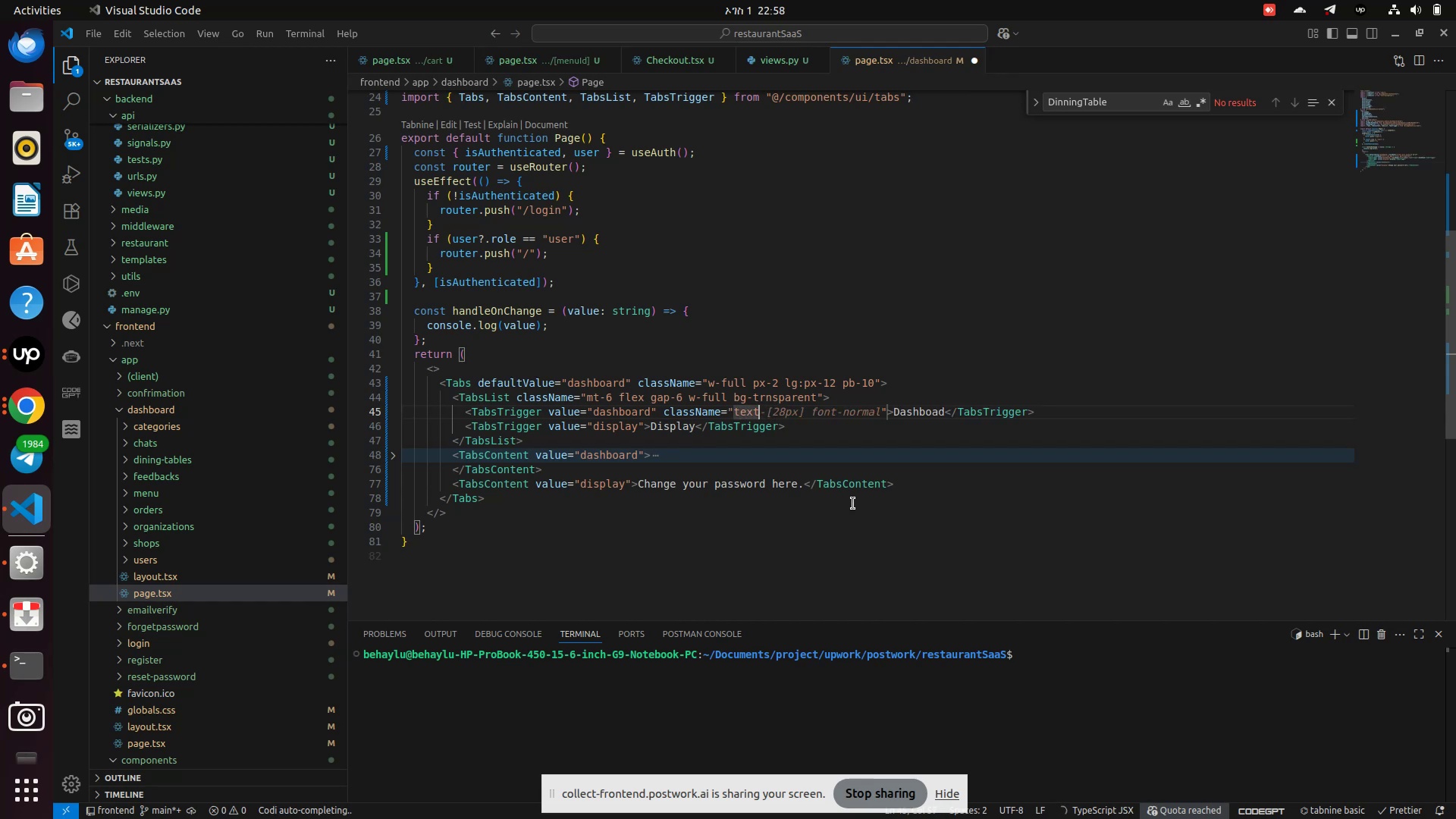 
type(-[28px] font-medium)
 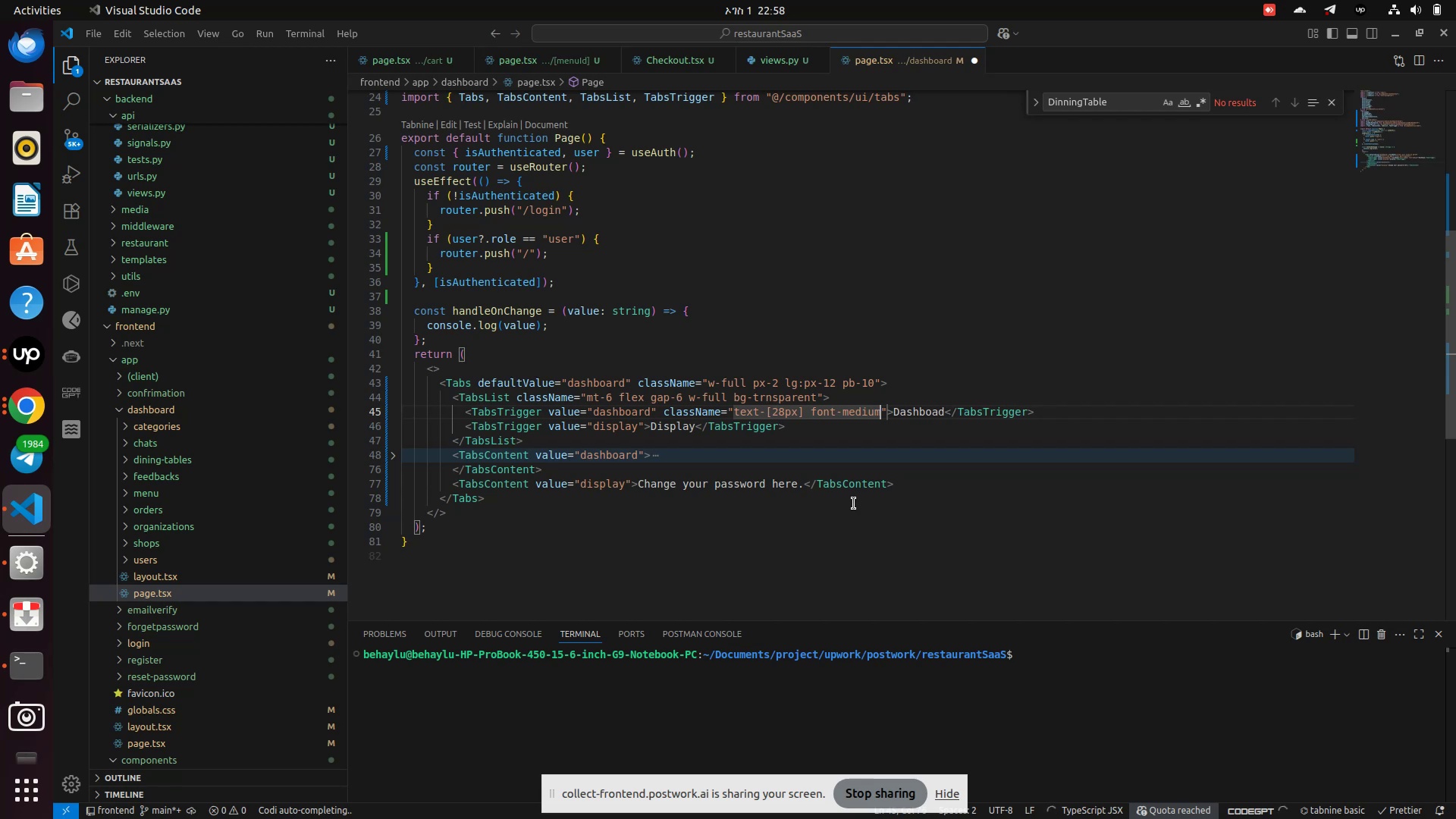 
key(Control+S)
 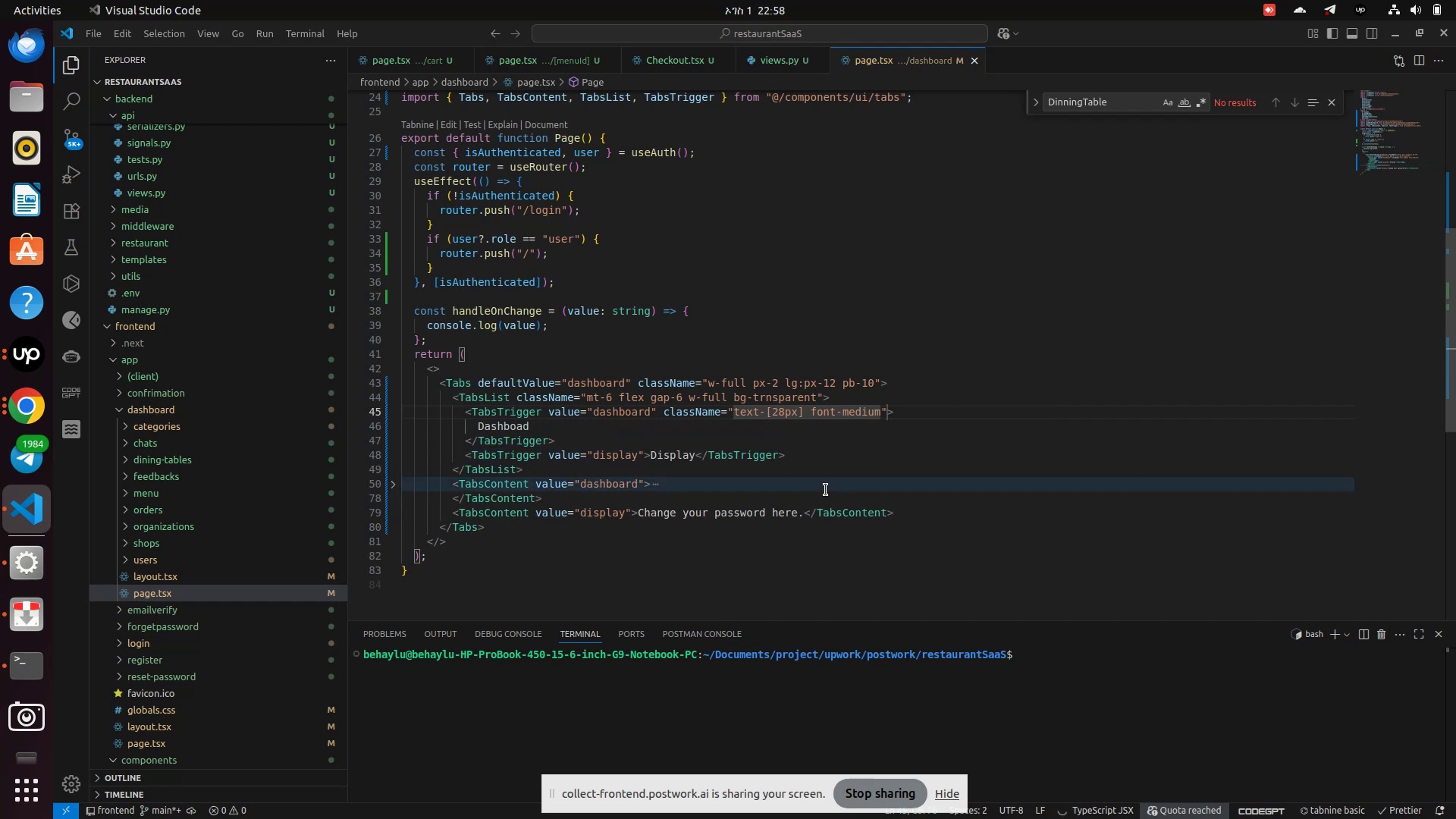 
wait(5.52)
 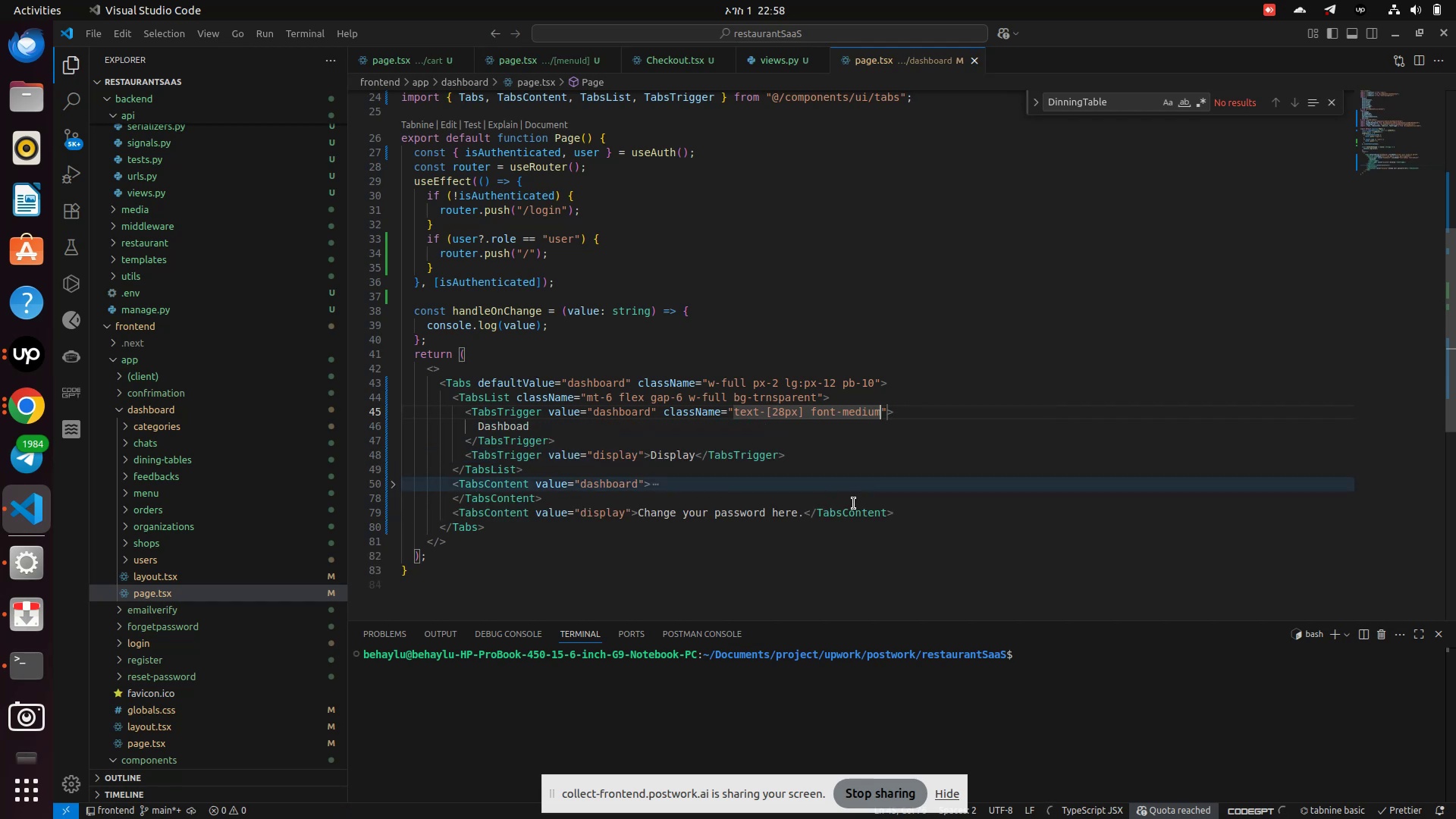 
left_click([40, 404])
 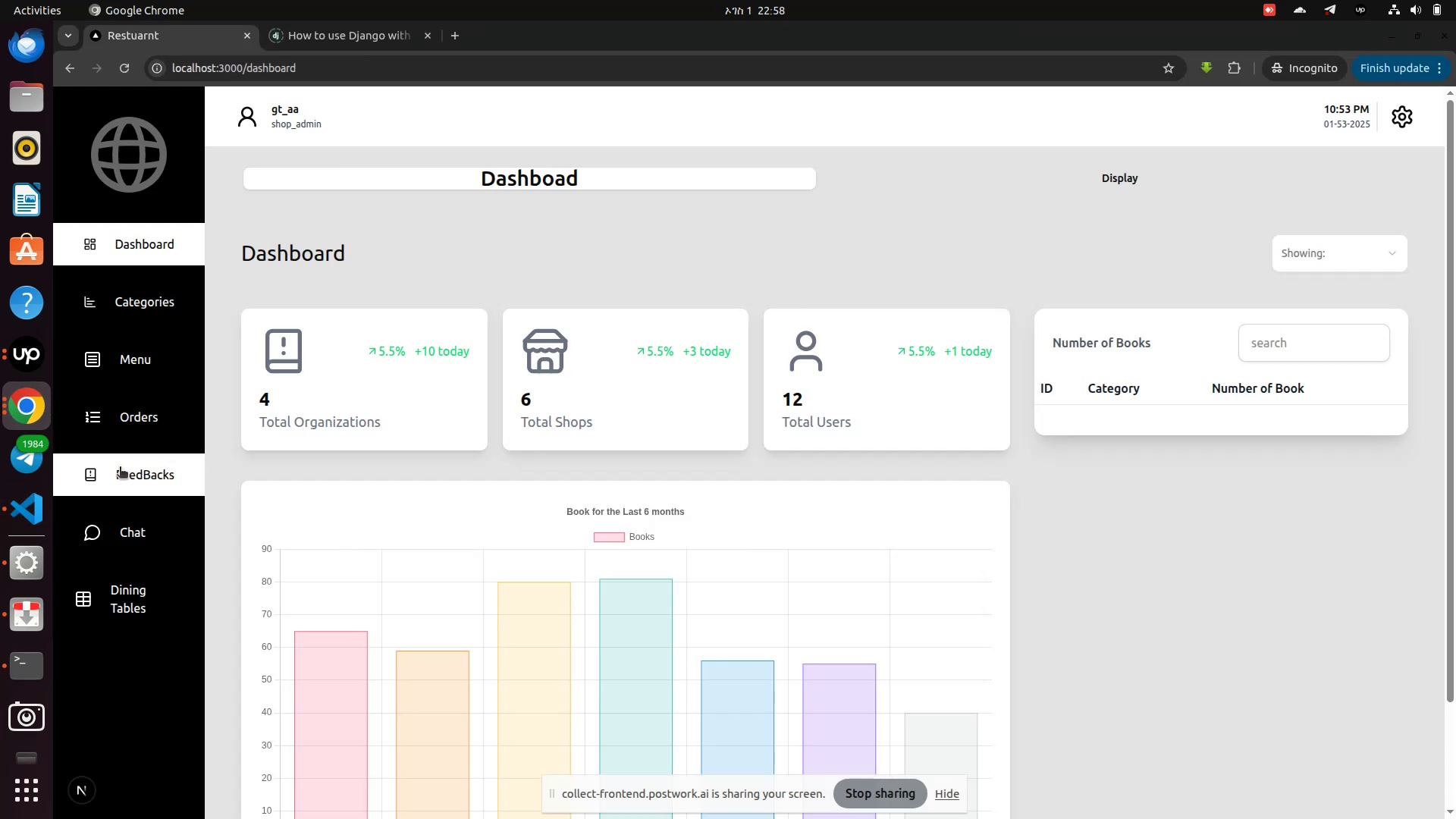 
left_click([39, 512])
 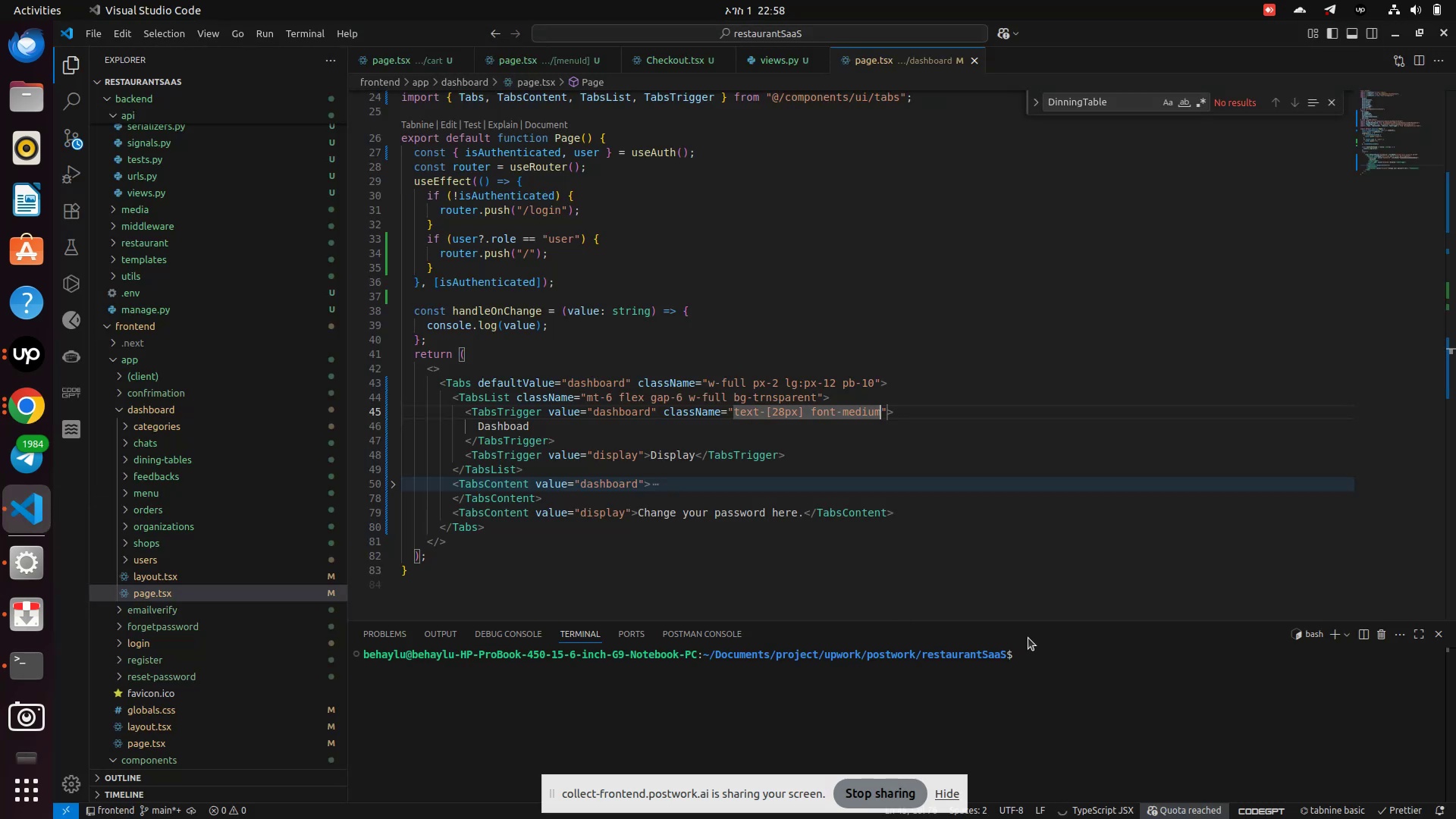 
type( text-gray-600)
 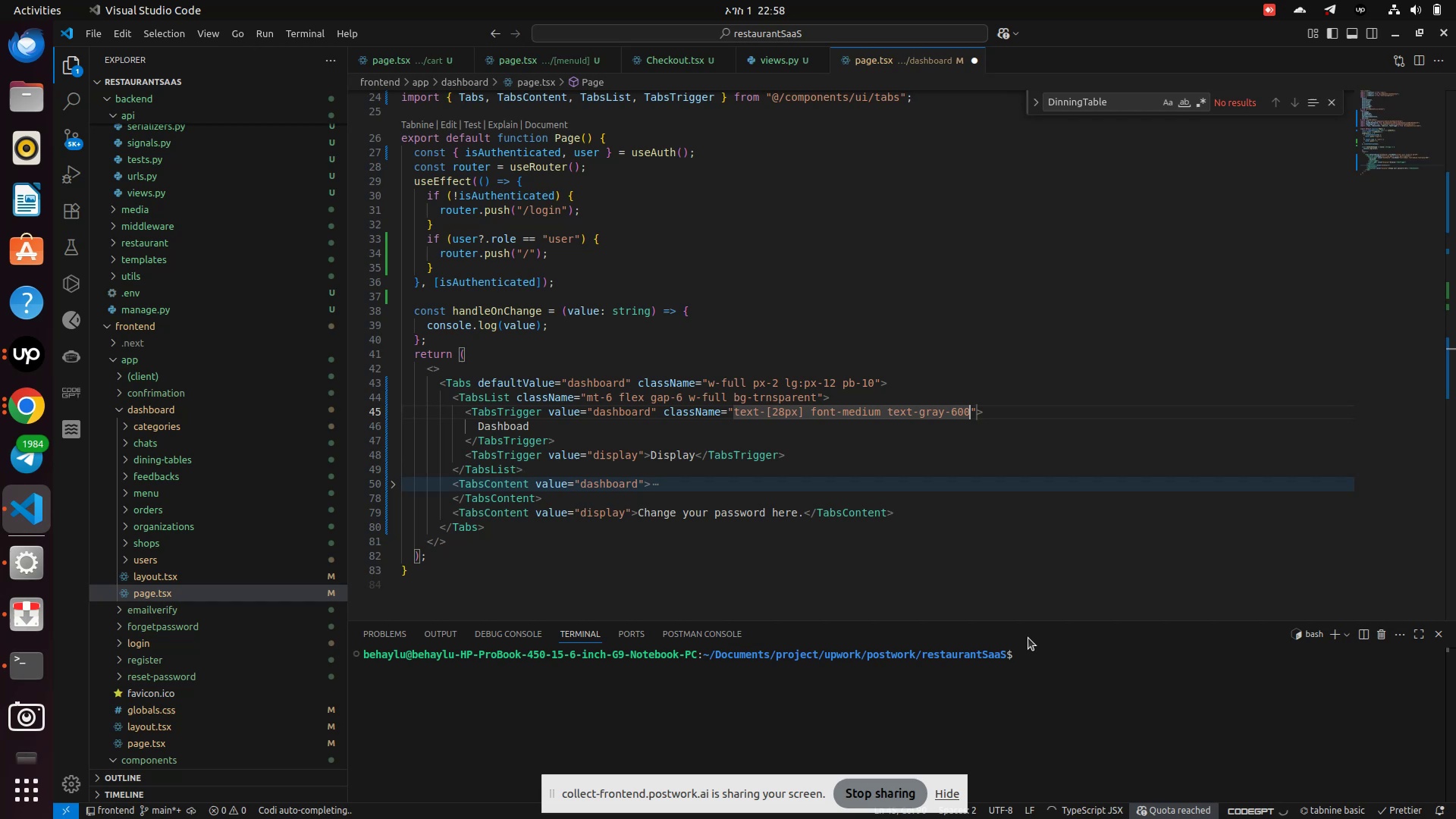 
key(Control+S)
 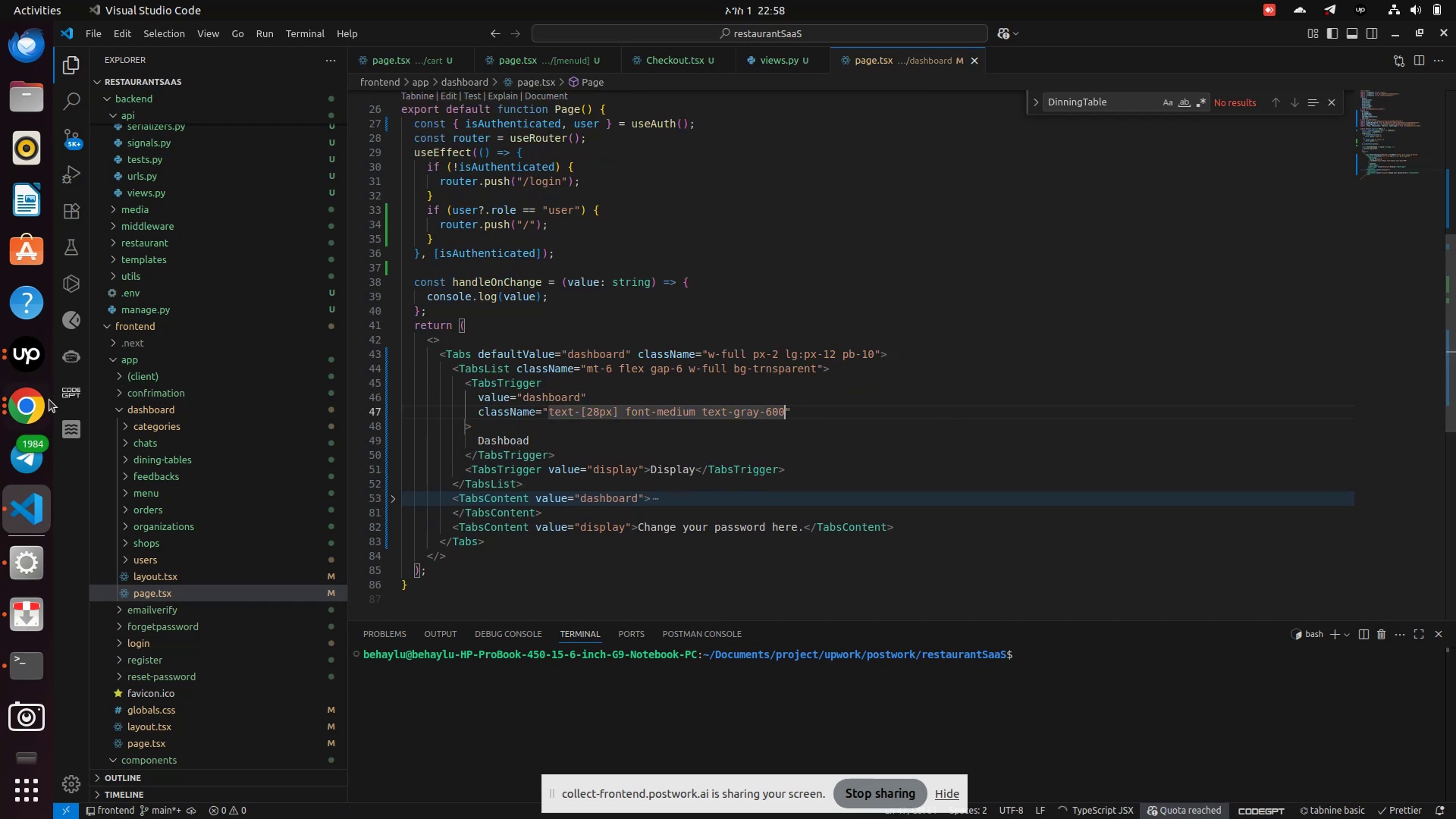 
left_click([36, 410])
 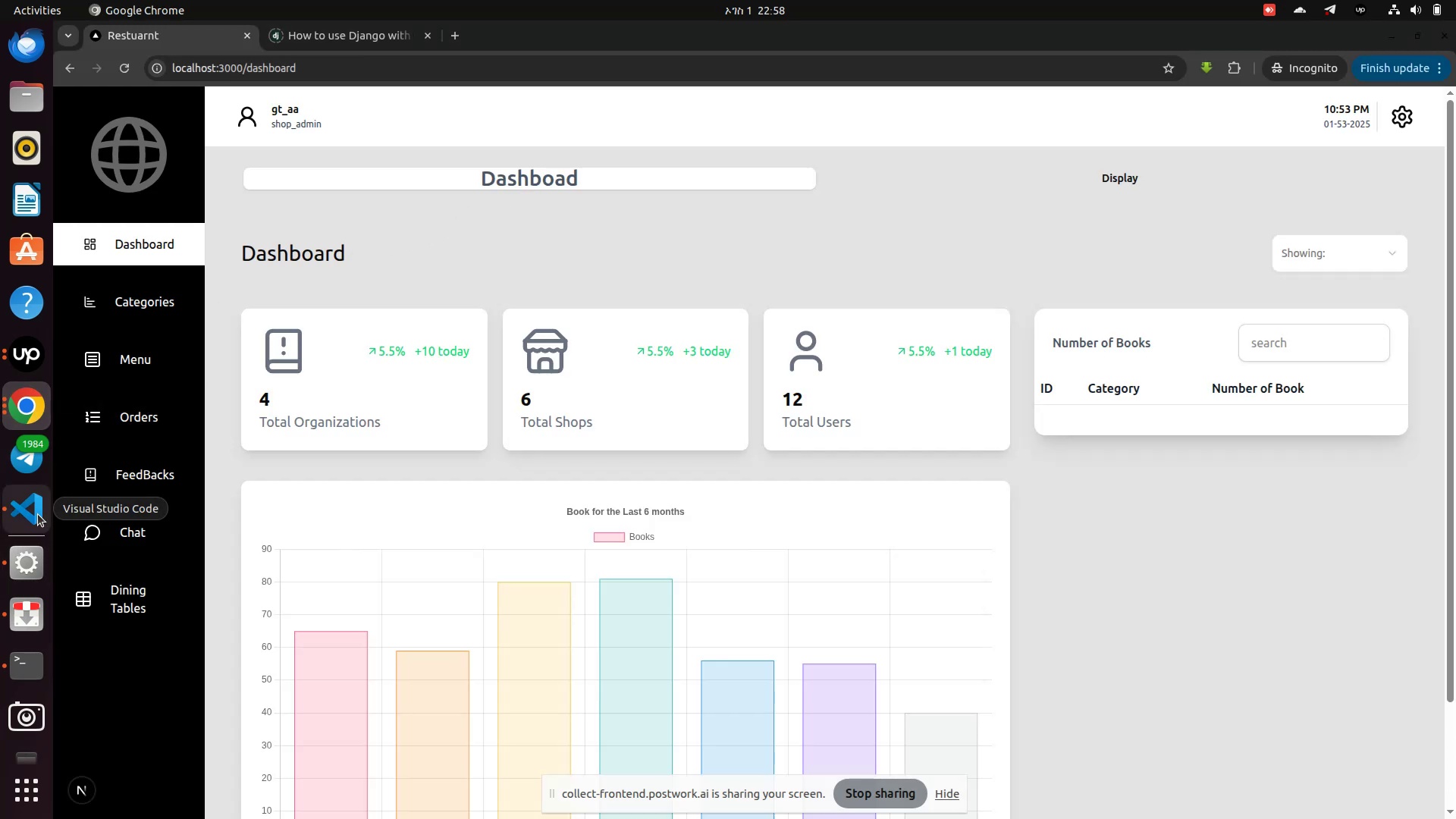 
left_click([38, 514])
 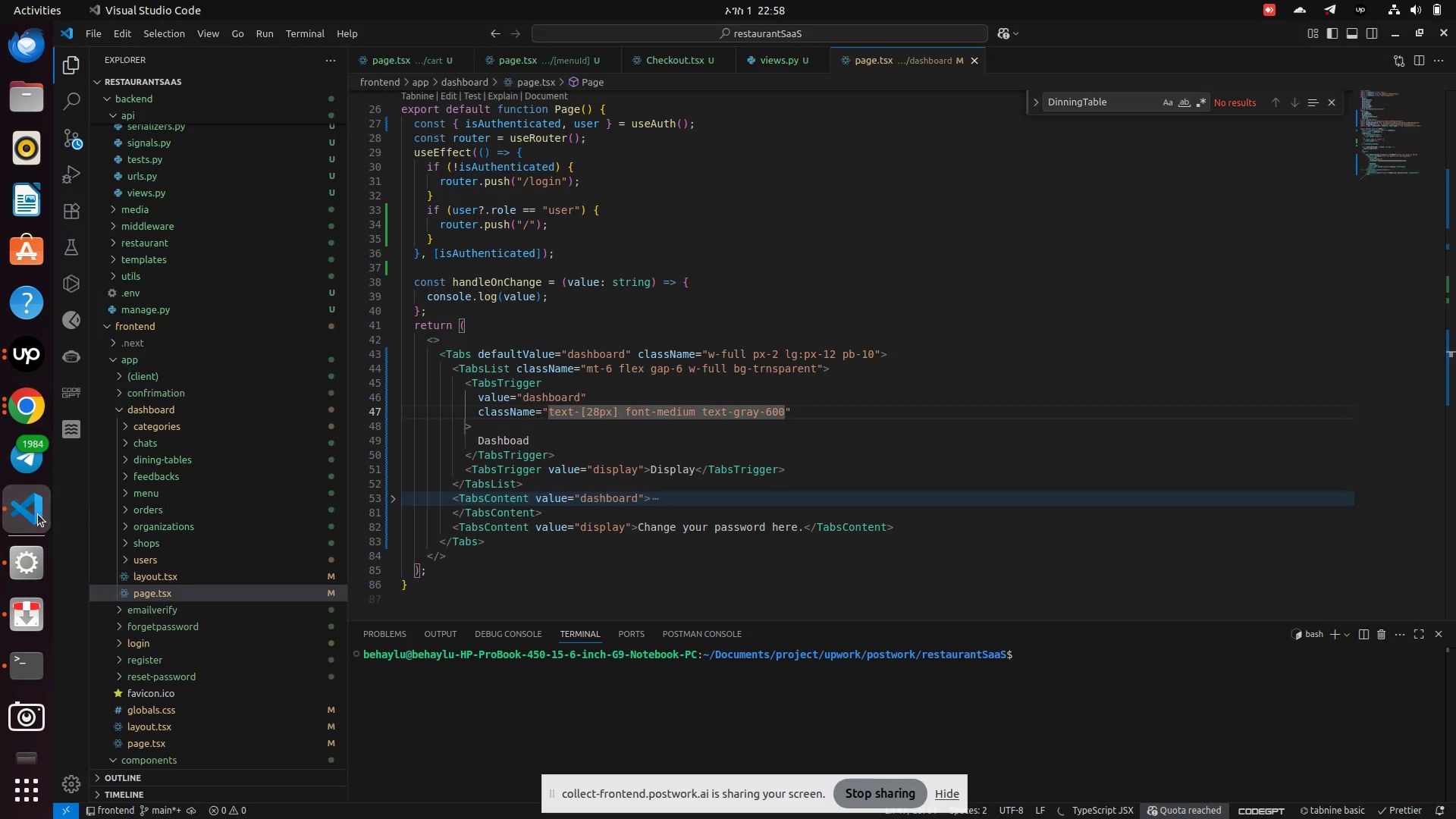 
key(ArrowLeft)
 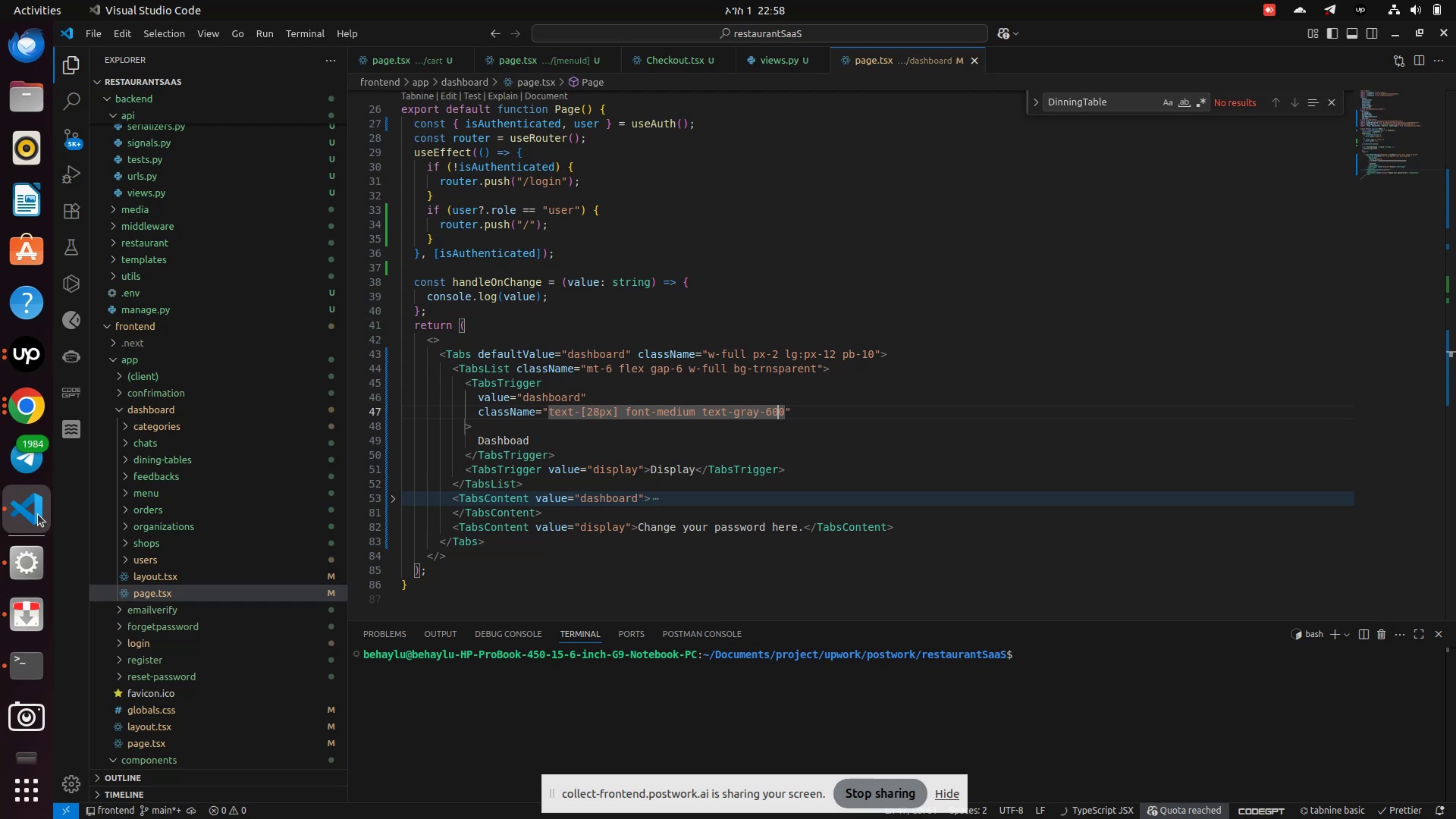 
key(ArrowLeft)
 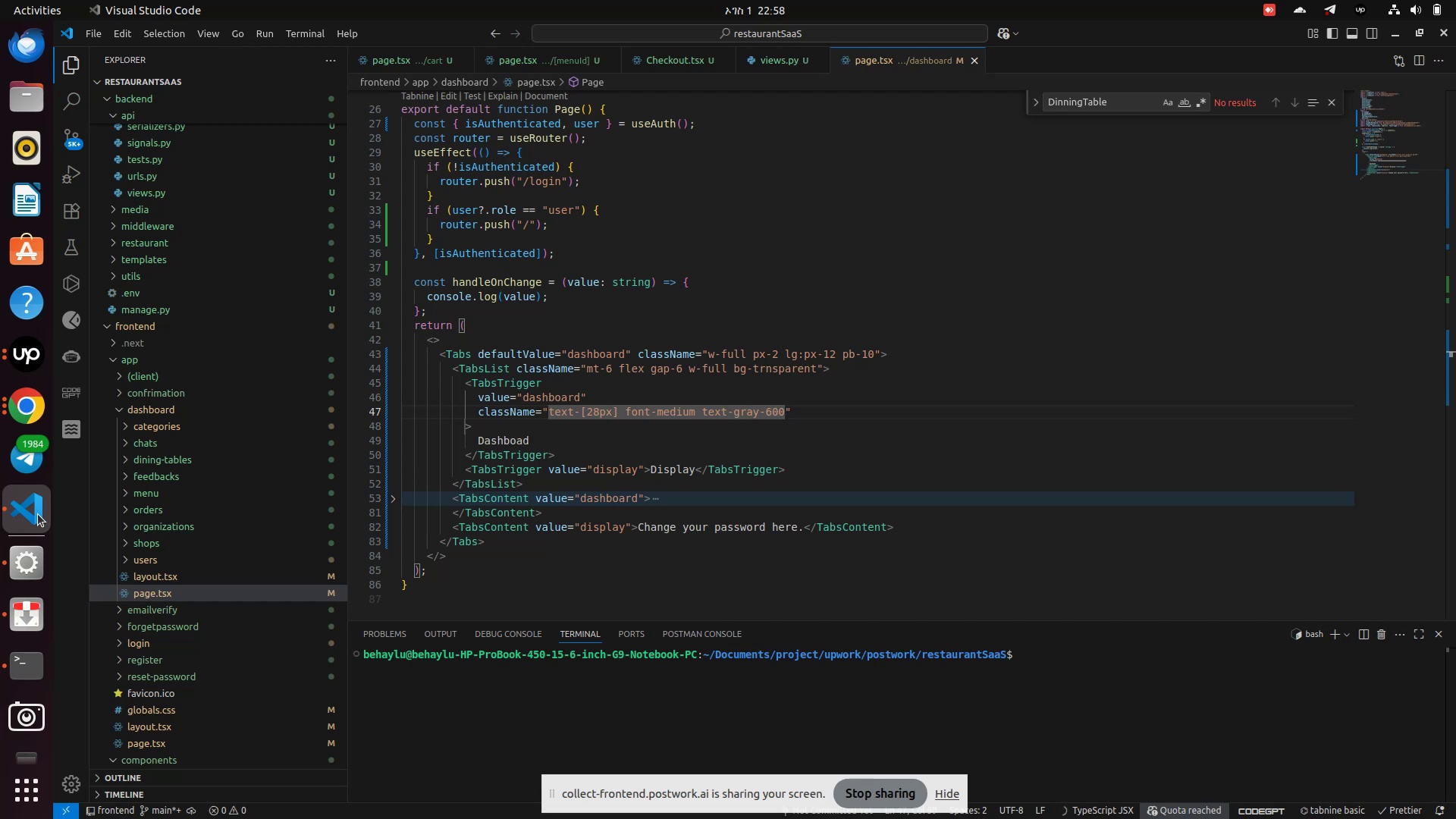 
key(Backspace)
 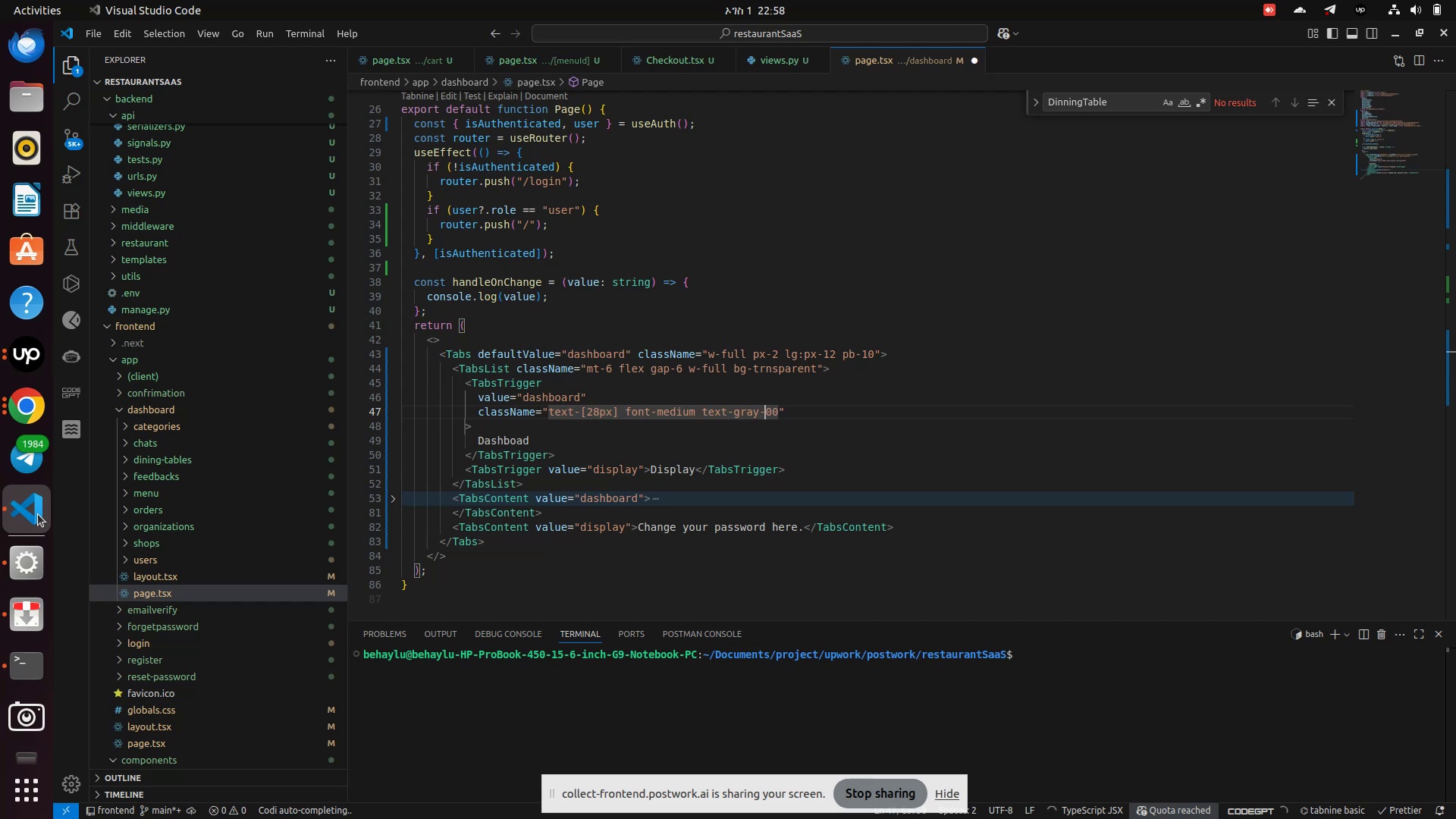 
key(5)
 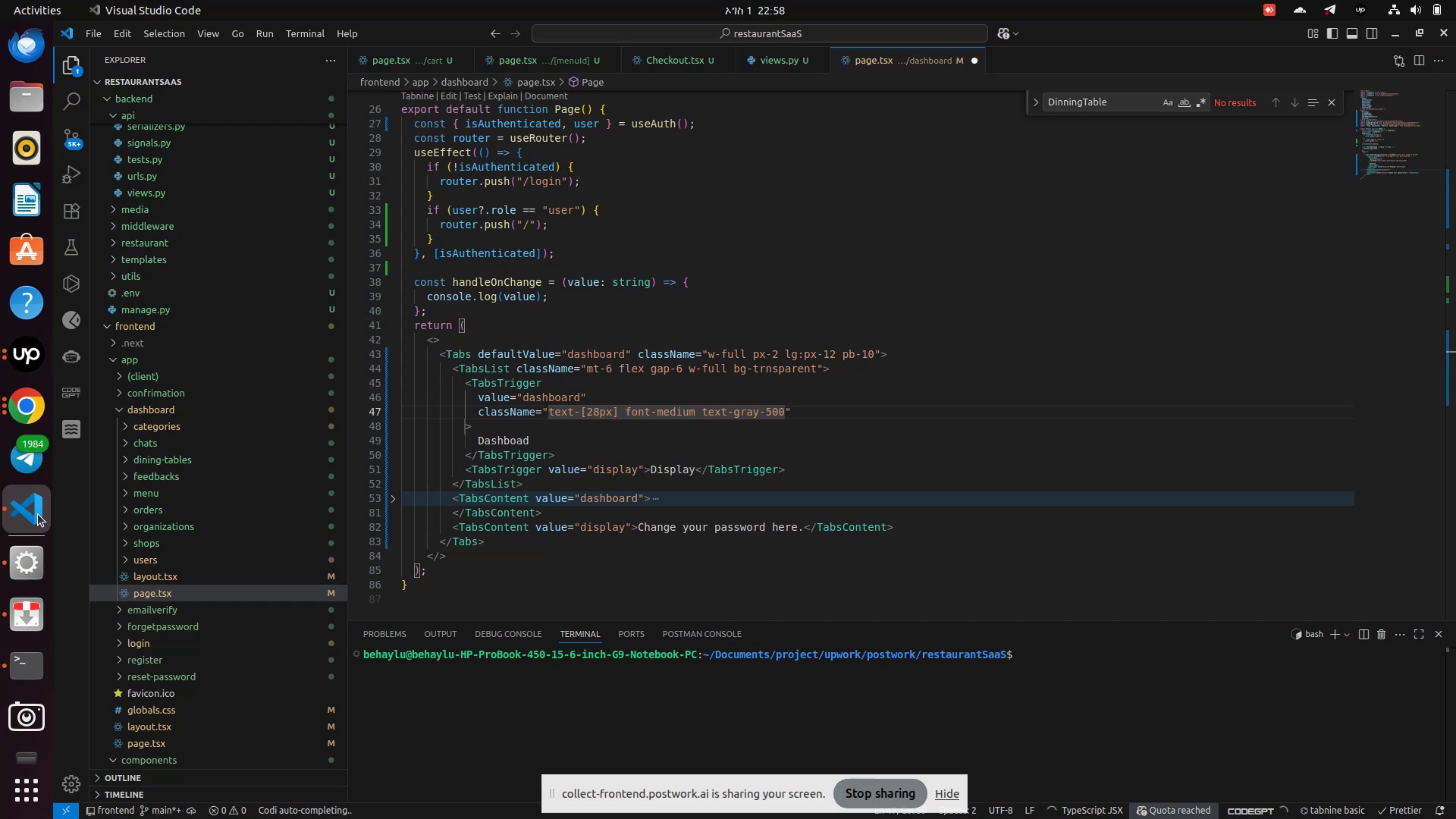 
key(Control+S)
 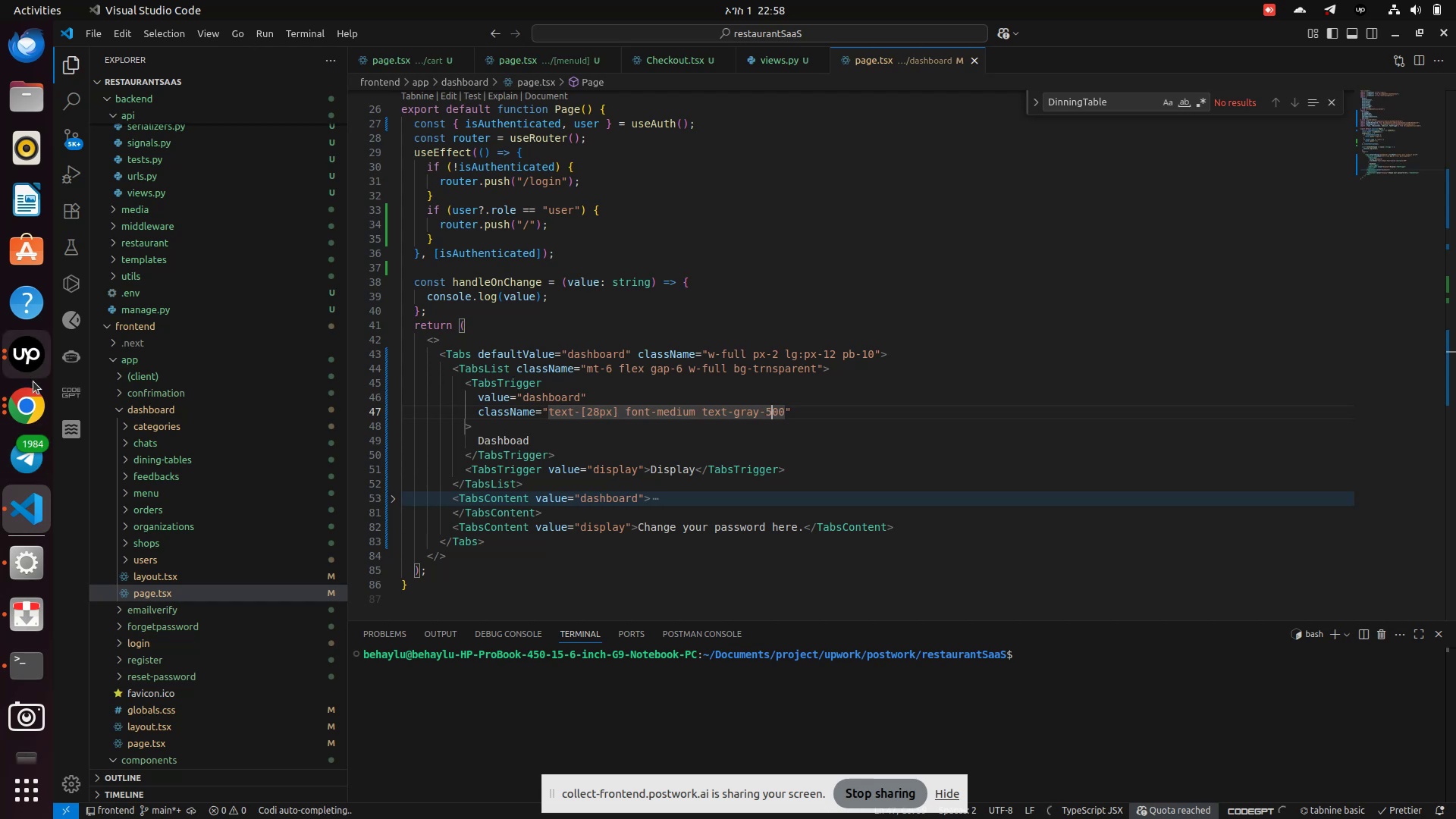 
left_click([31, 401])
 